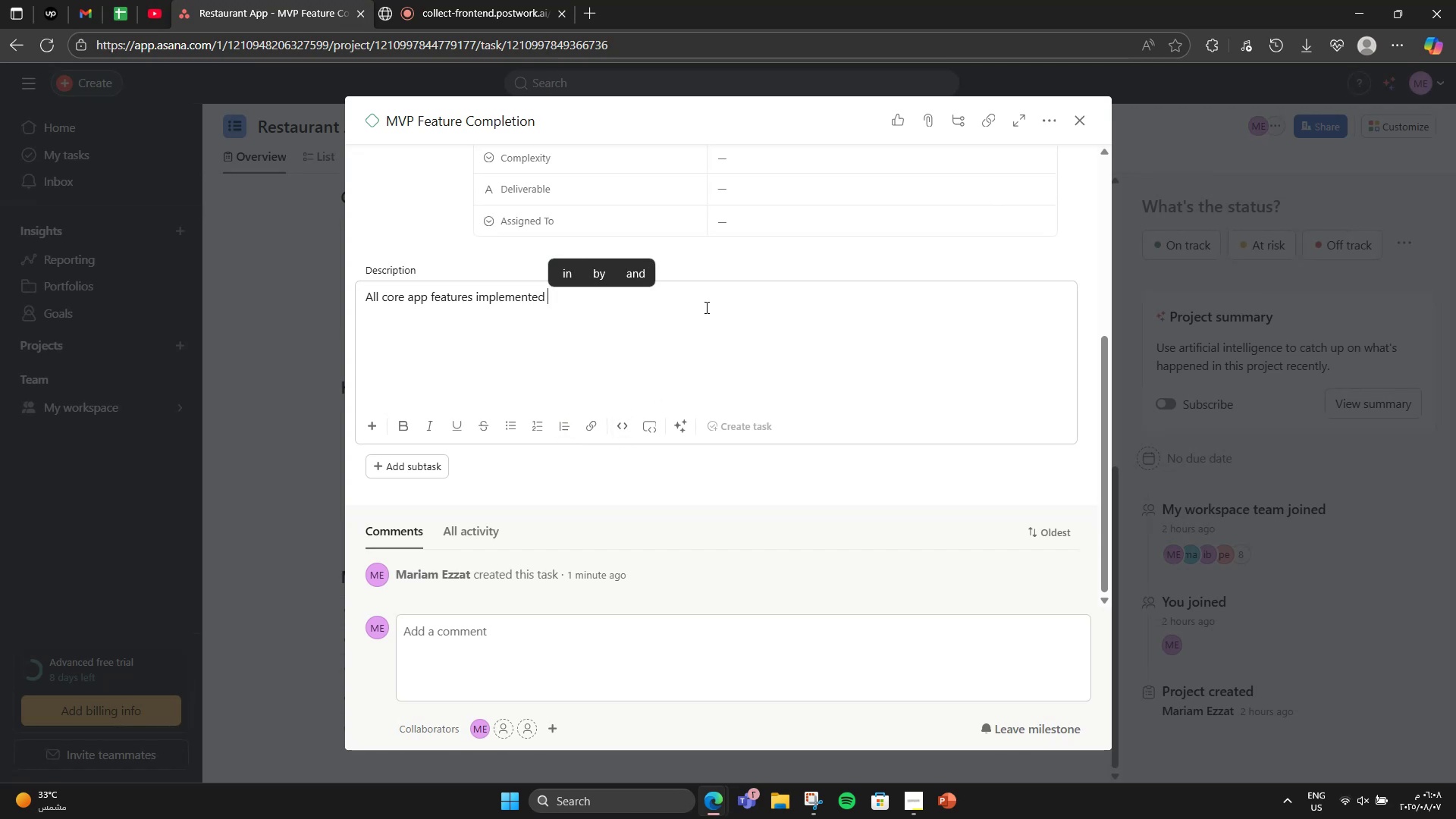 
type(())
 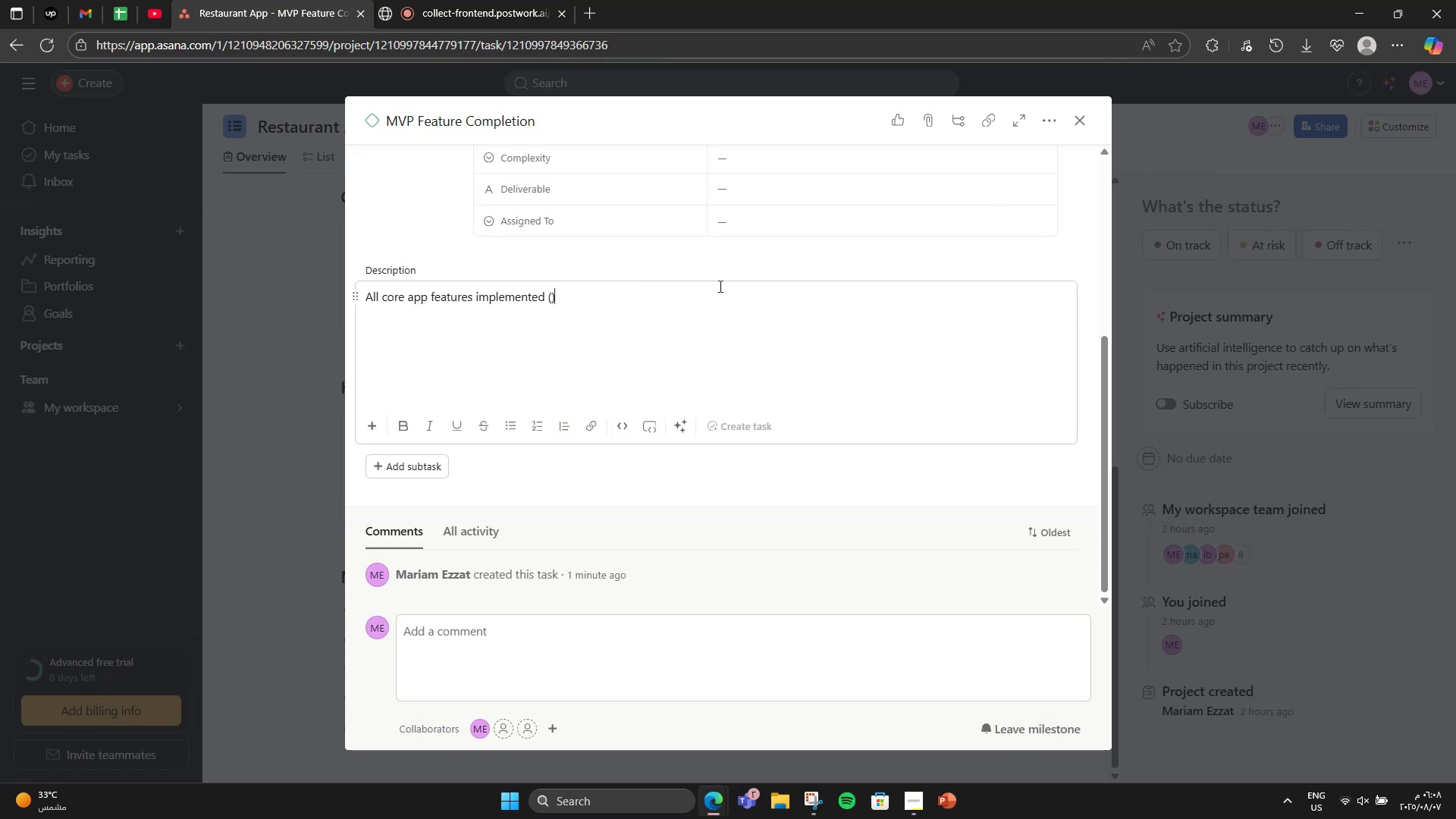 
key(ArrowLeft)
 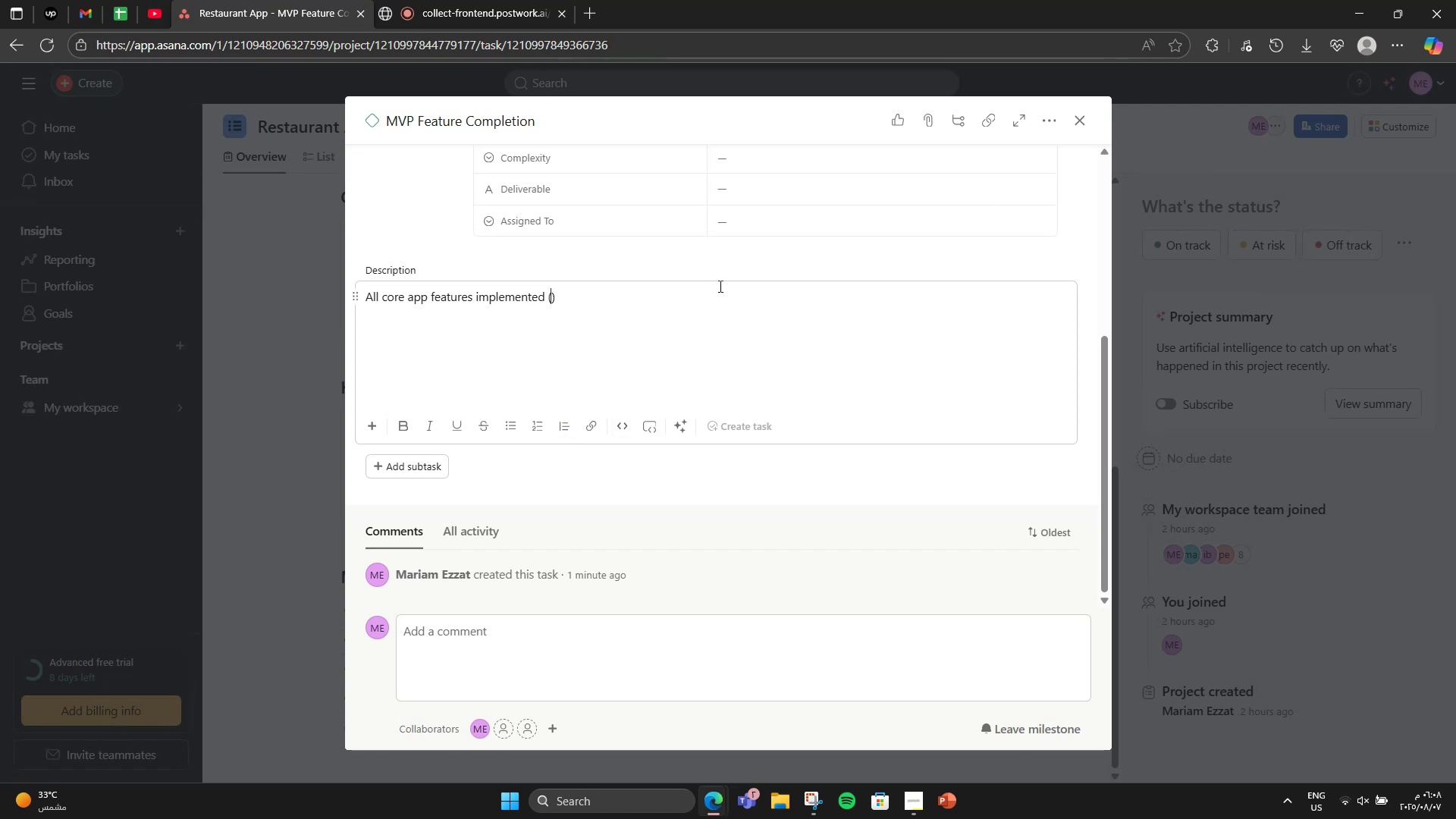 
type(menu, cart )
key(Backspace)
type(, orders, payment)
 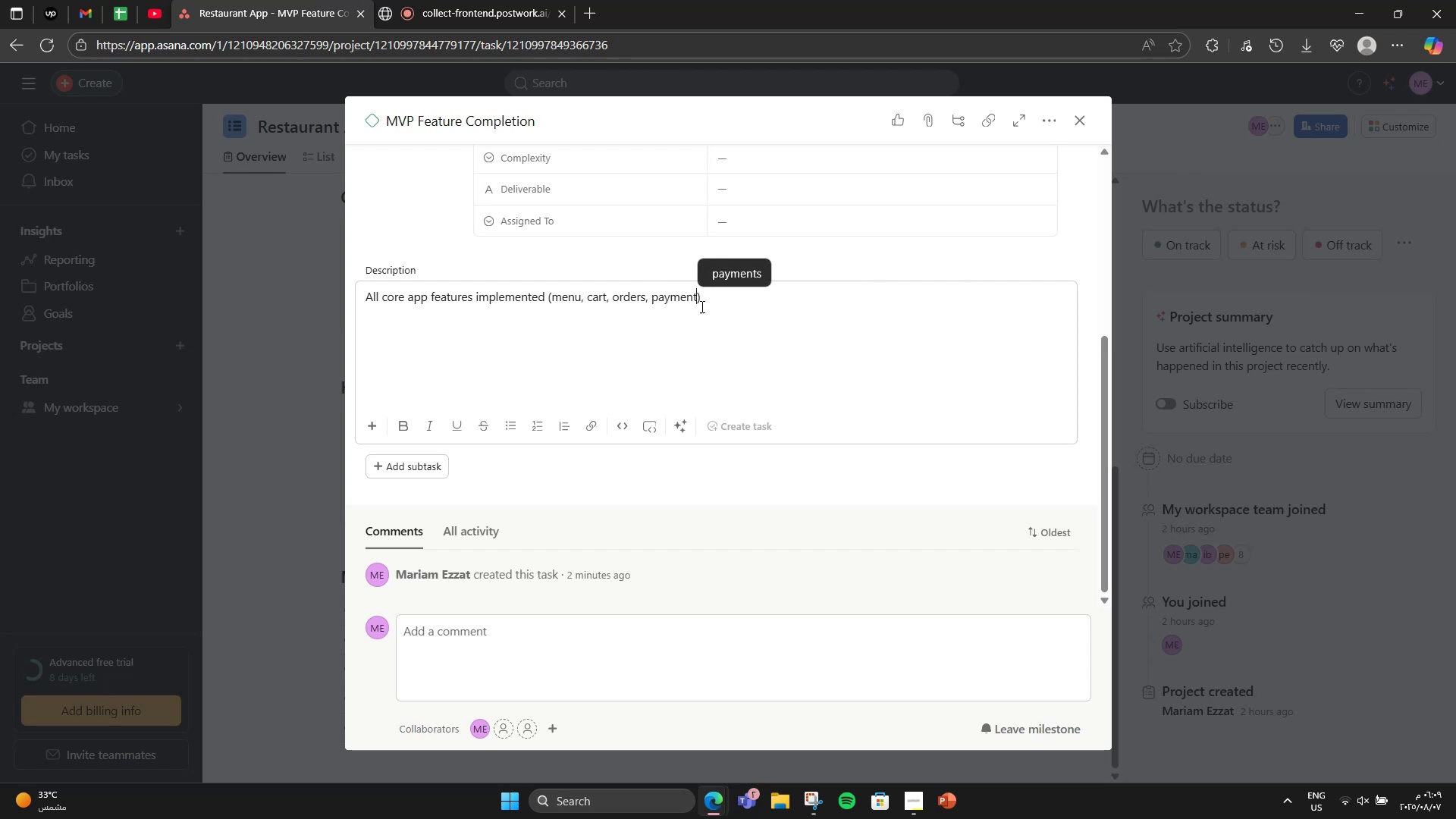 
left_click([696, 315])
 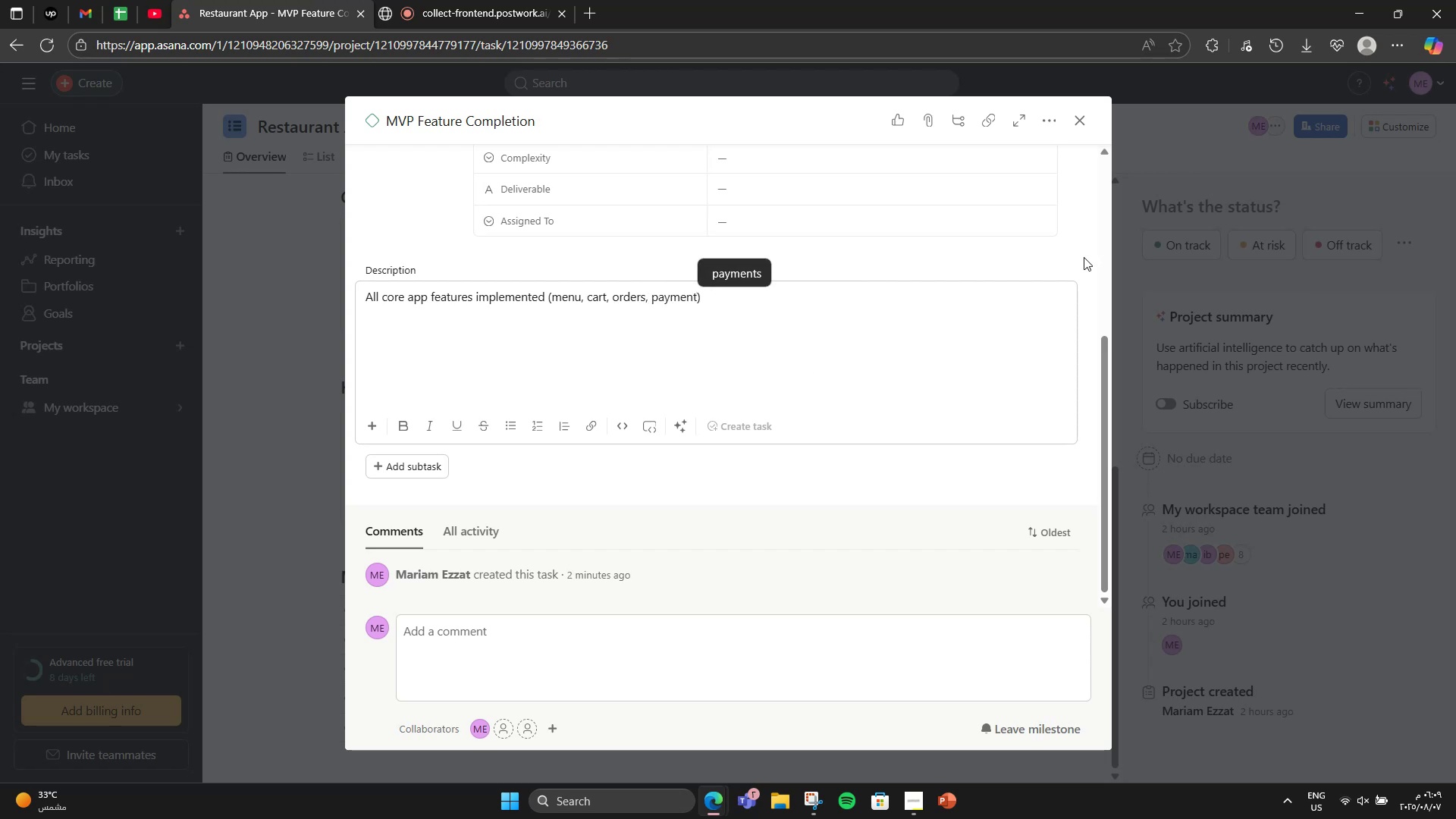 
left_click([1159, 262])
 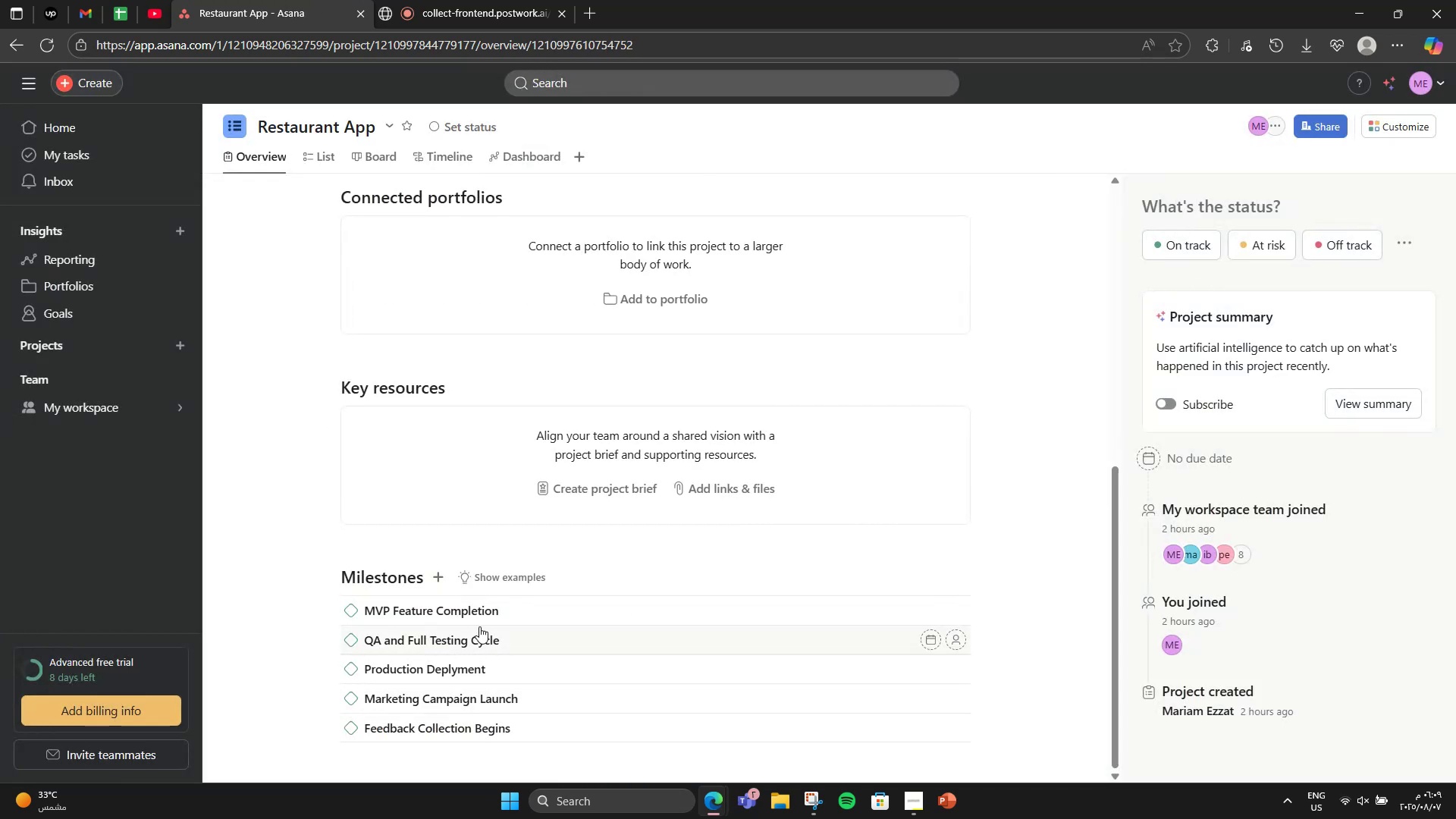 
left_click([516, 617])
 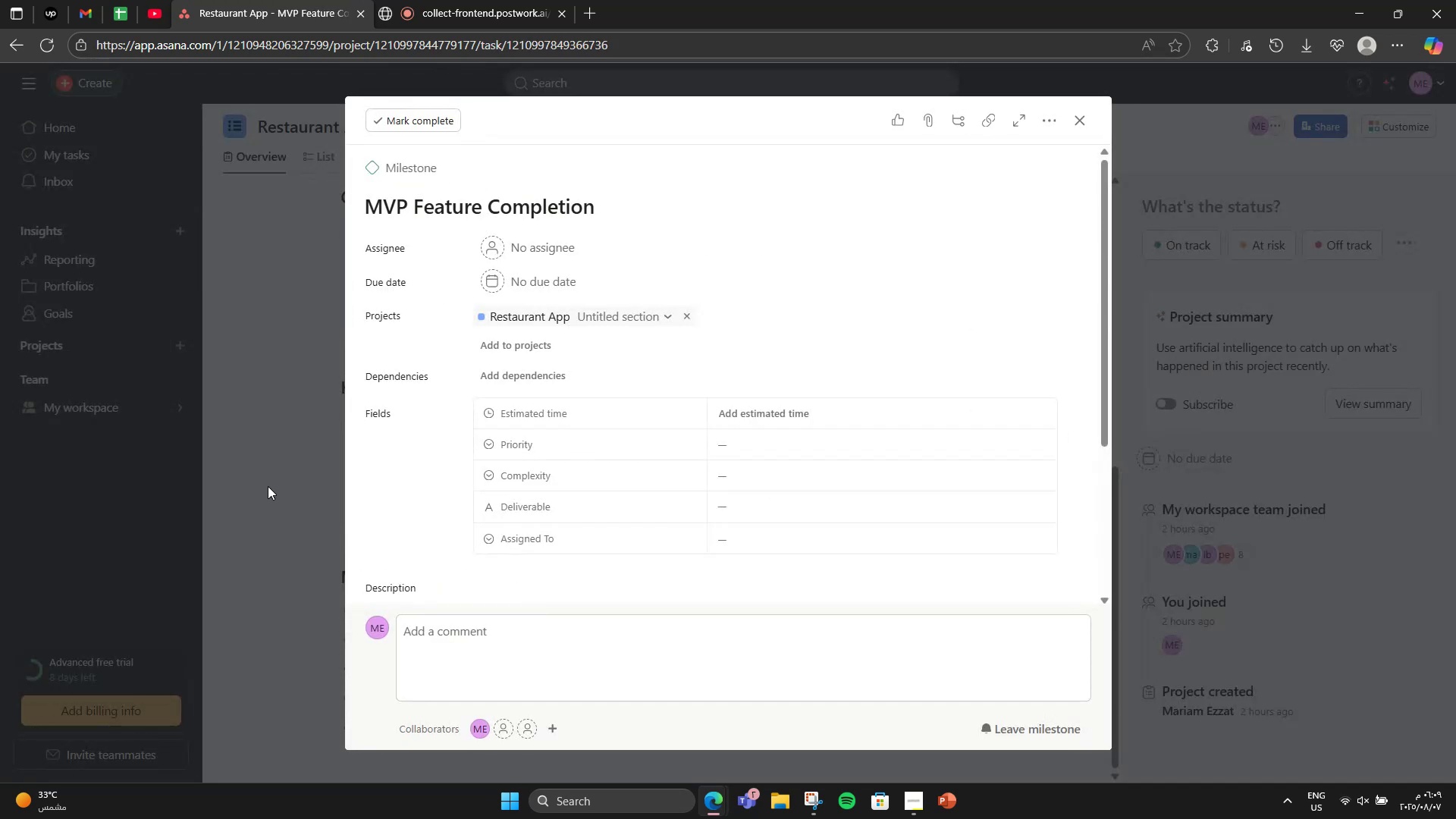 
scroll: coordinate [551, 444], scroll_direction: down, amount: 3.0
 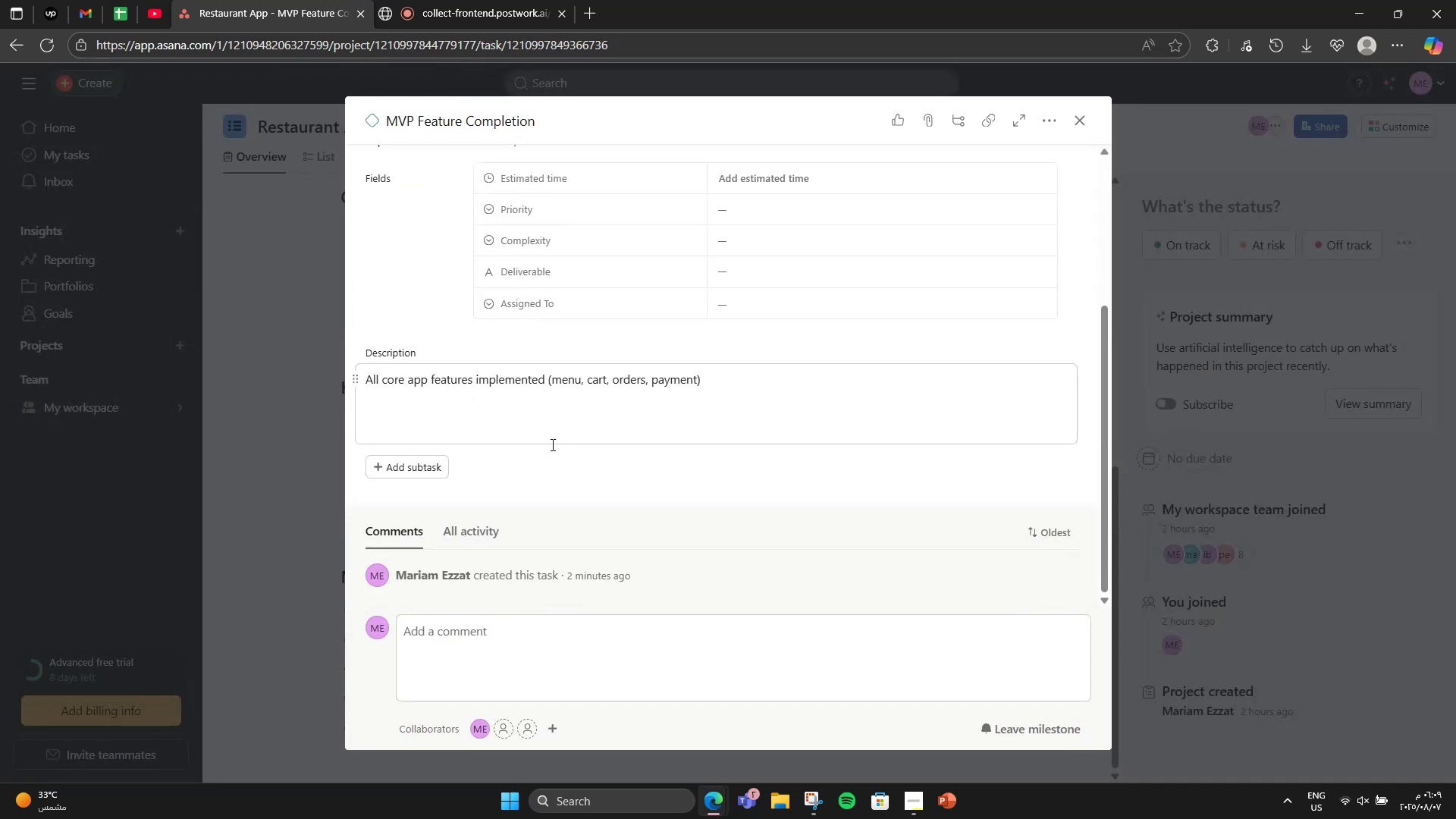 
scroll: coordinate [847, 358], scroll_direction: up, amount: 4.0
 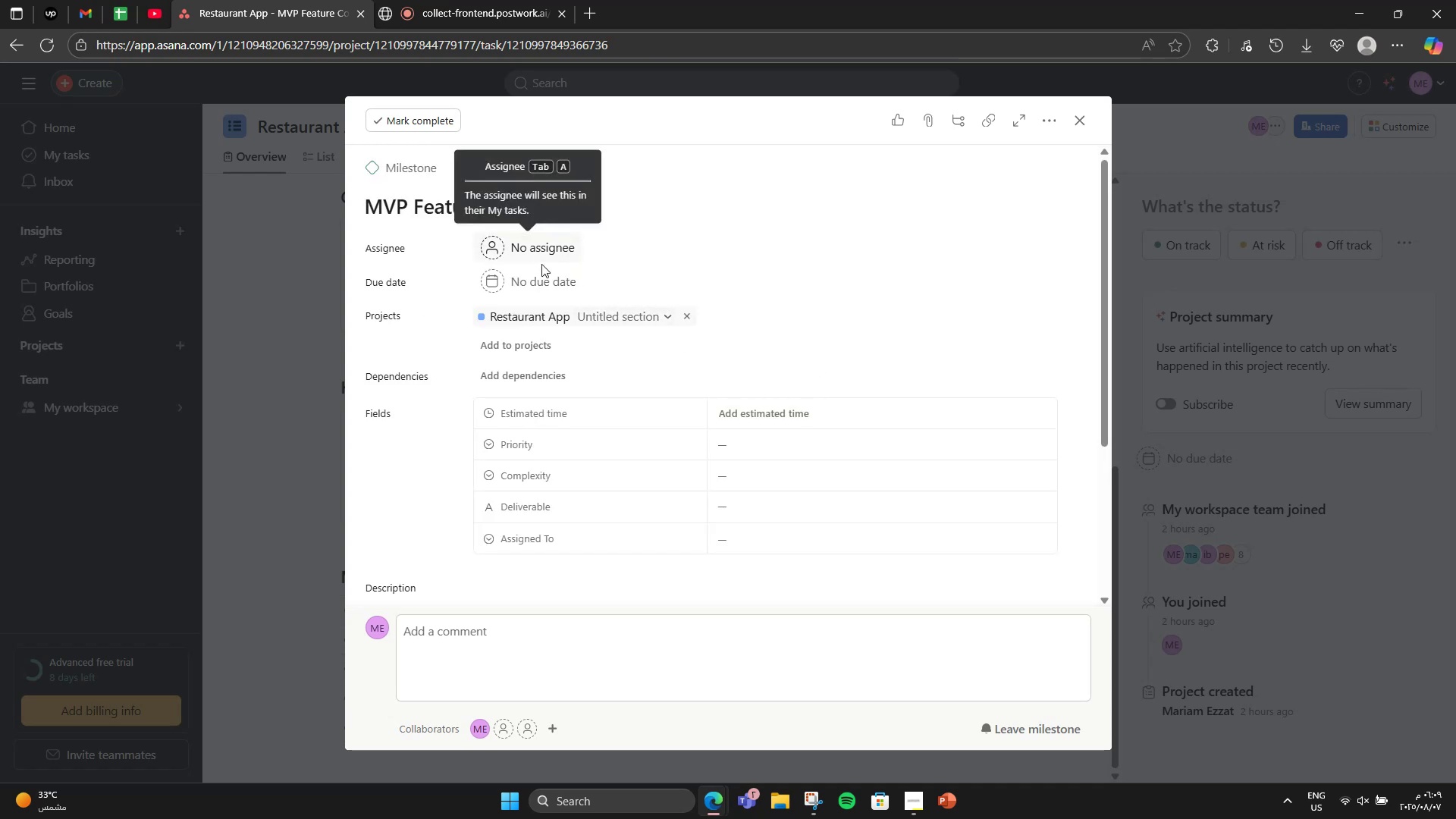 
left_click([533, 281])
 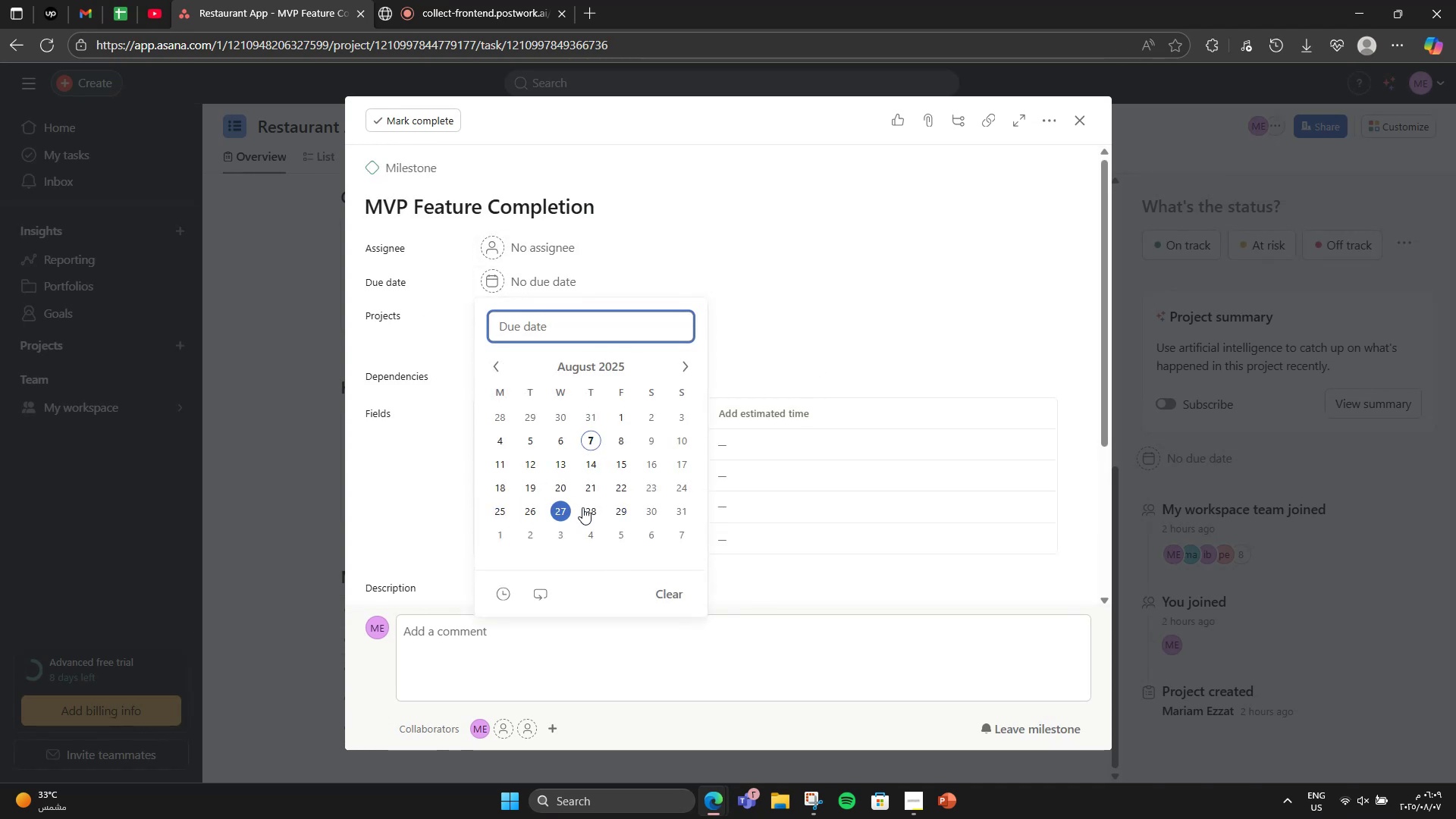 
double_click([782, 343])
 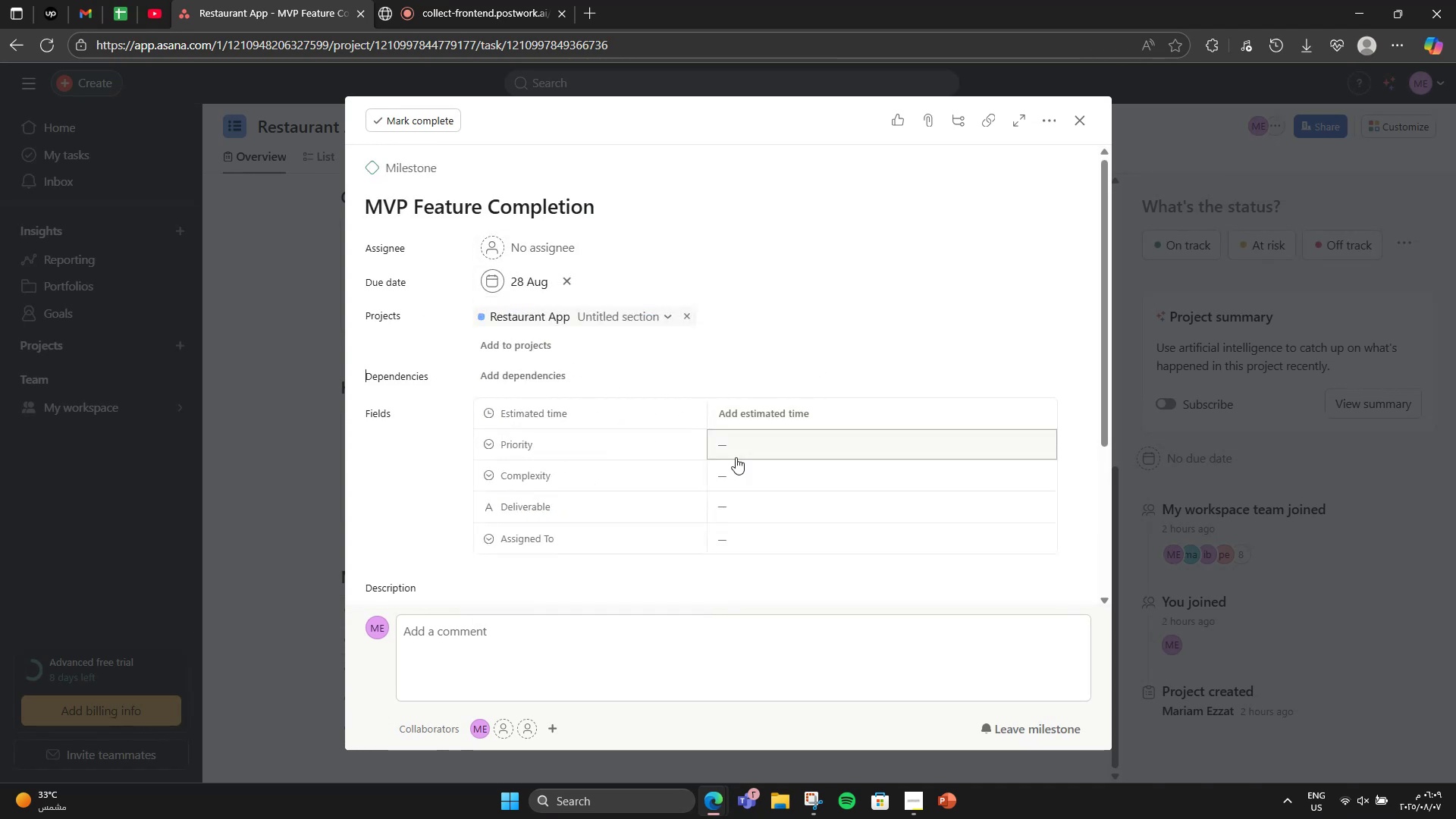 
scroll: coordinate [730, 471], scroll_direction: down, amount: 2.0
 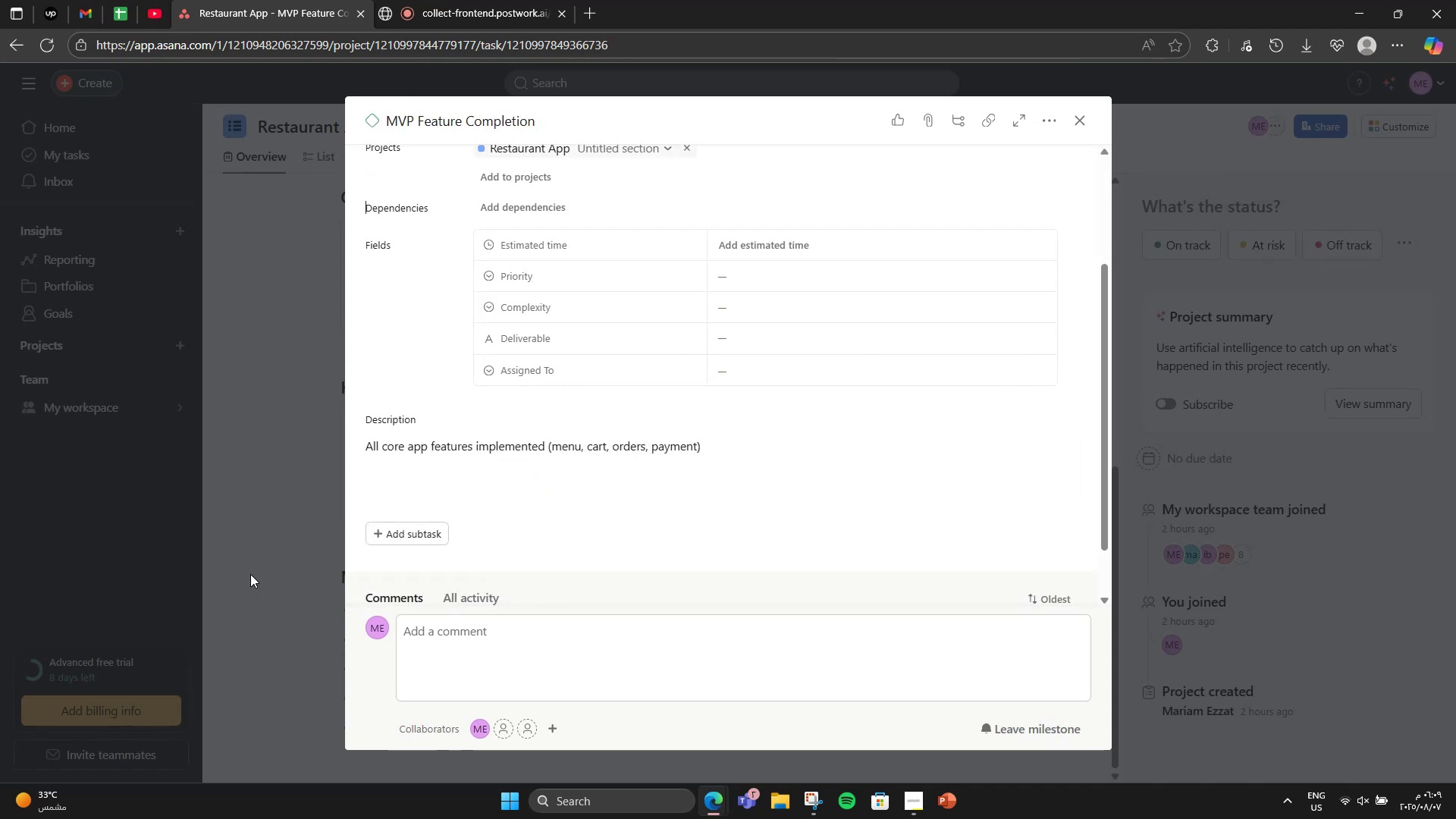 
left_click([250, 574])
 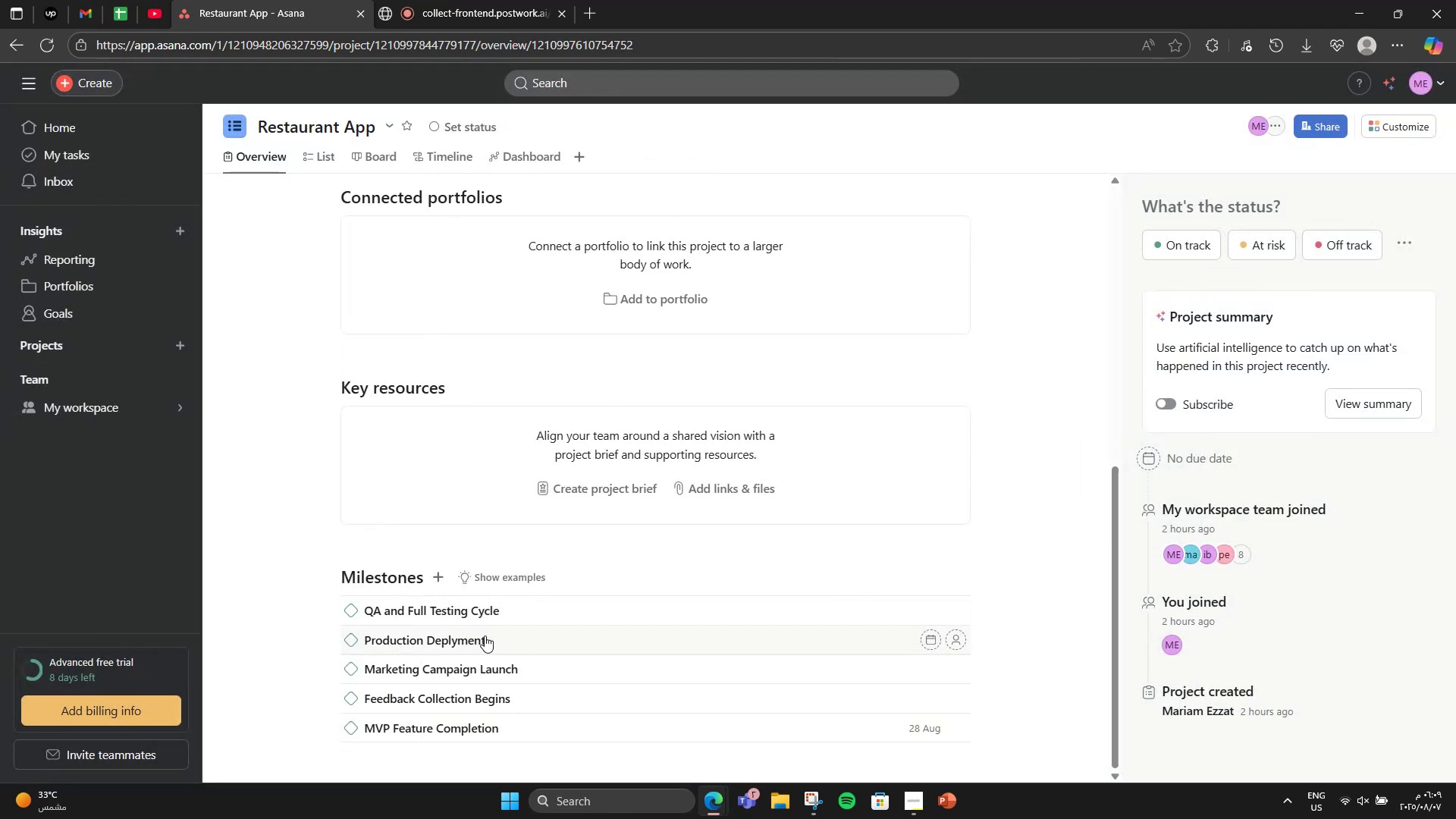 
left_click([488, 636])
 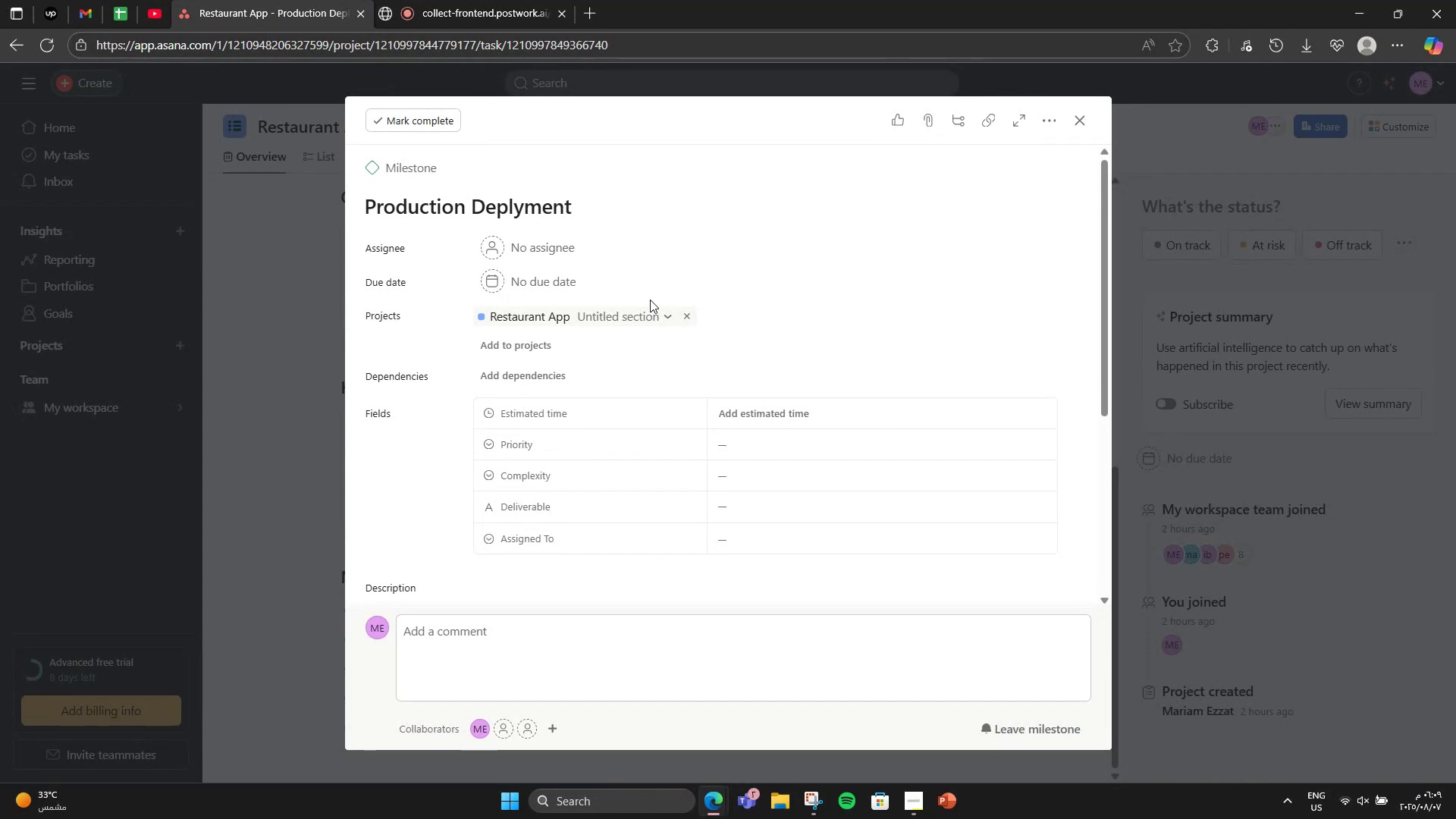 
scroll: coordinate [864, 416], scroll_direction: down, amount: 4.0
 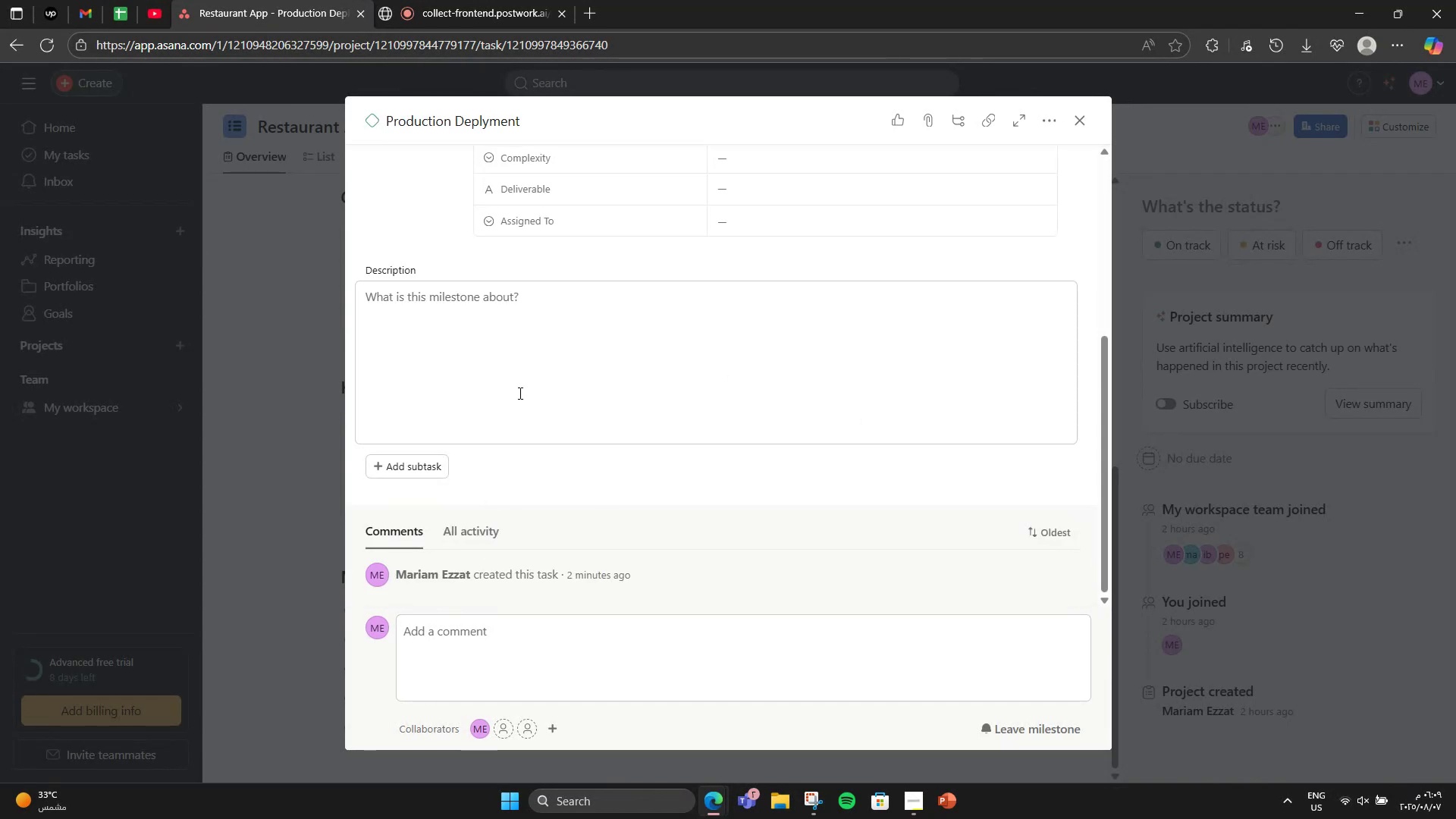 
left_click([522, 384])
 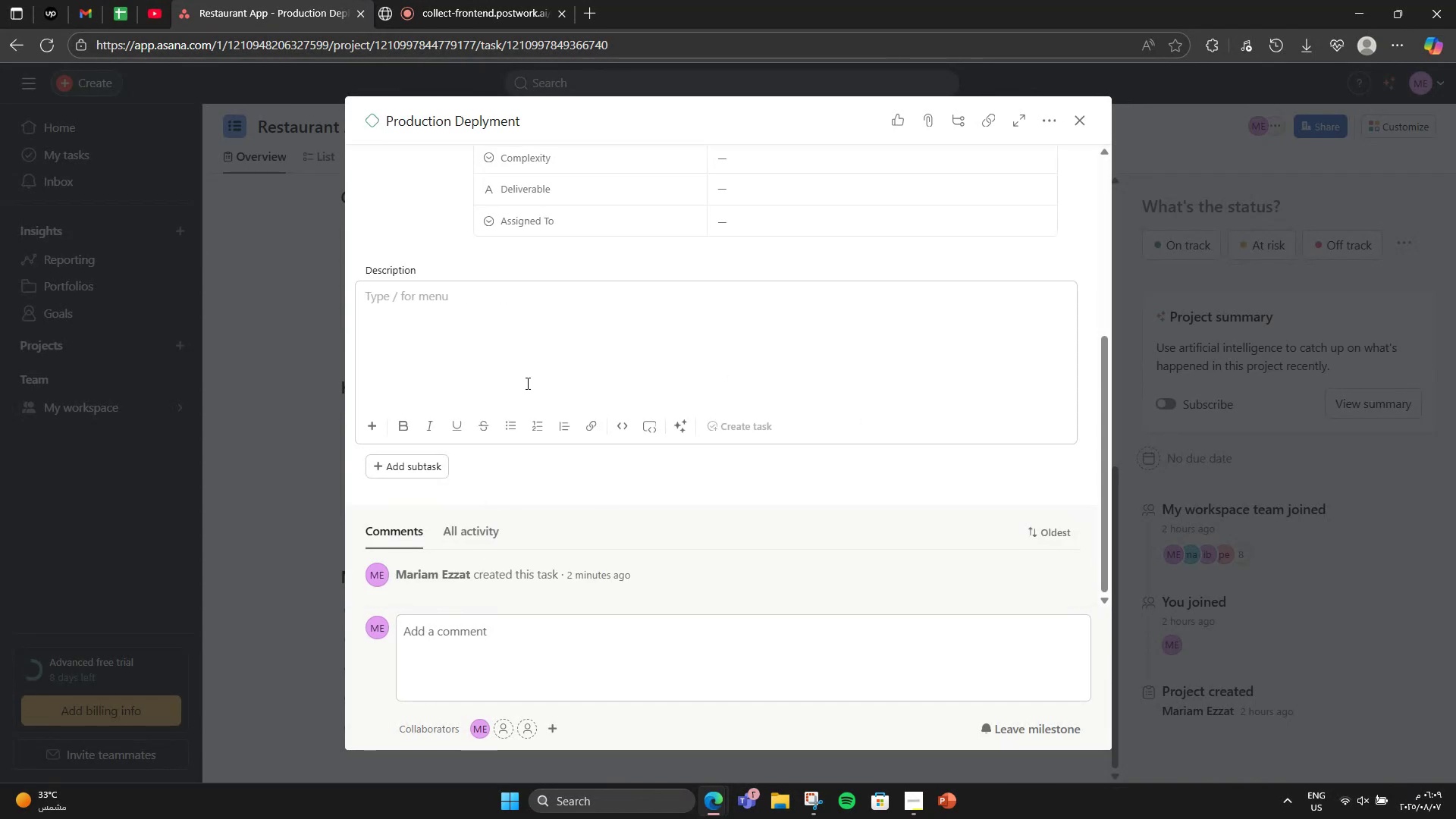 
type(End )
key(Backspace)
type(-to end testing and perfoeman)
key(Backspace)
key(Backspace)
key(Backspace)
key(Backspace)
type(rmance validation.)
 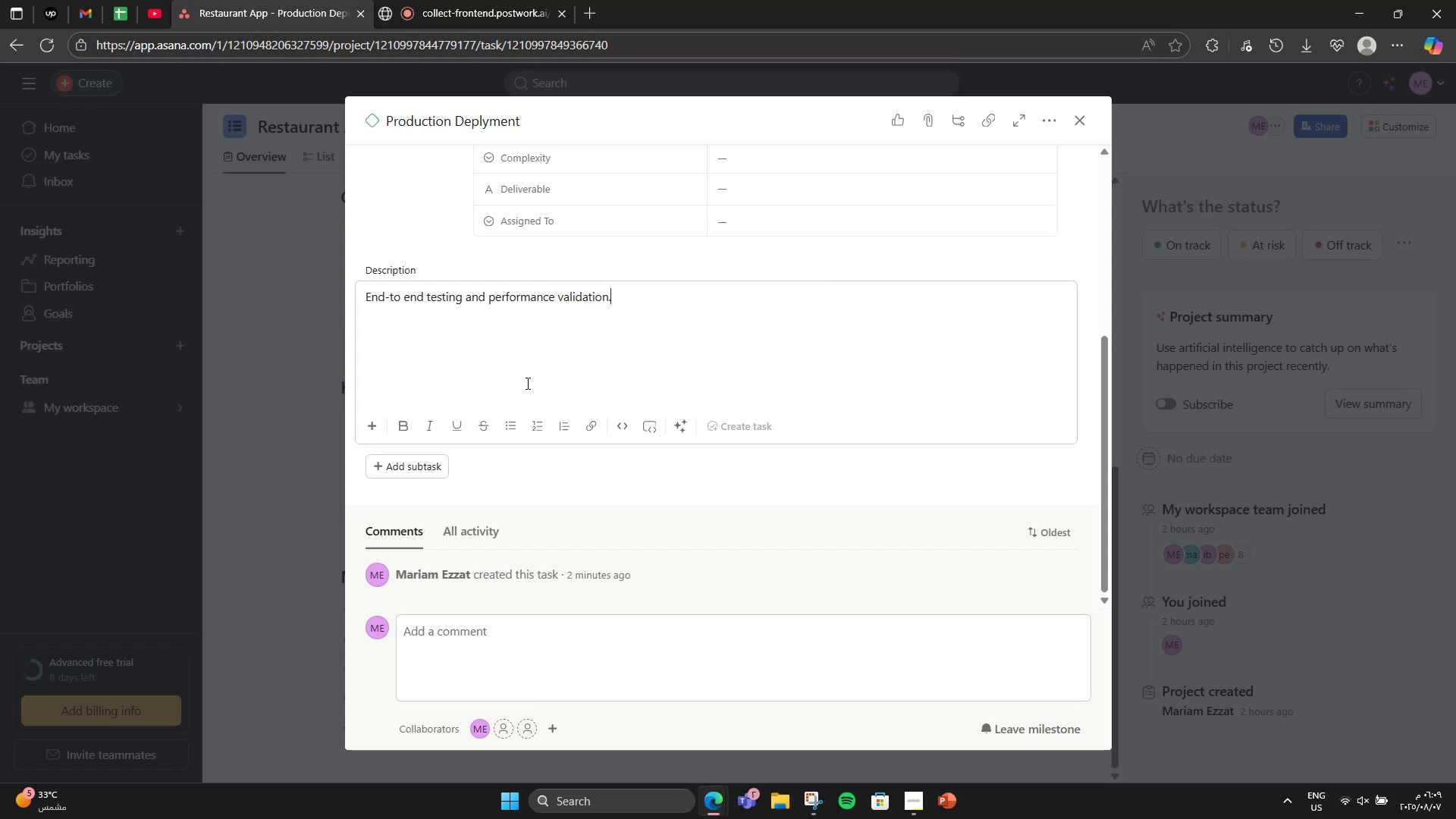 
scroll: coordinate [557, 444], scroll_direction: up, amount: 1.0
 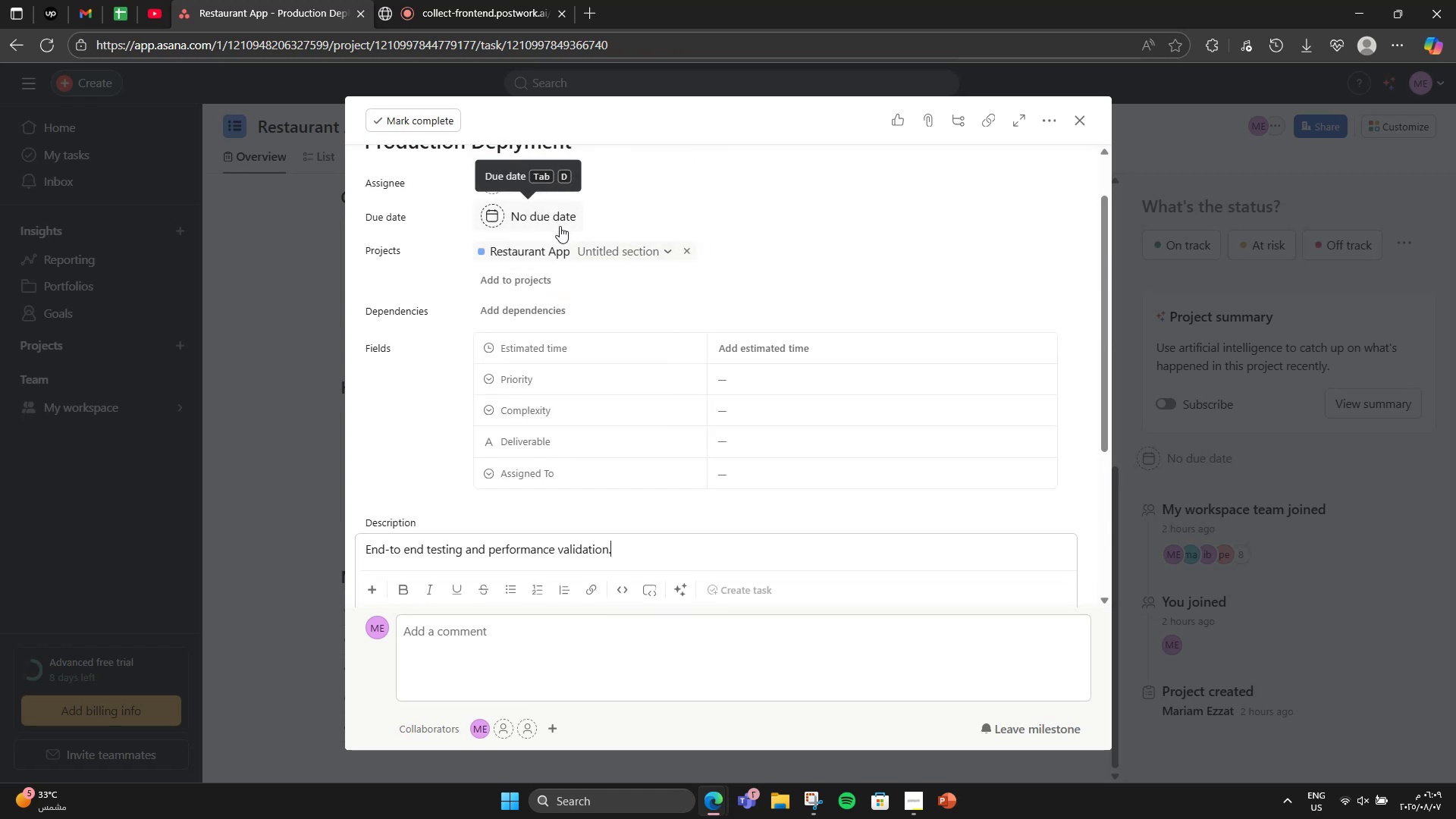 
left_click([537, 222])
 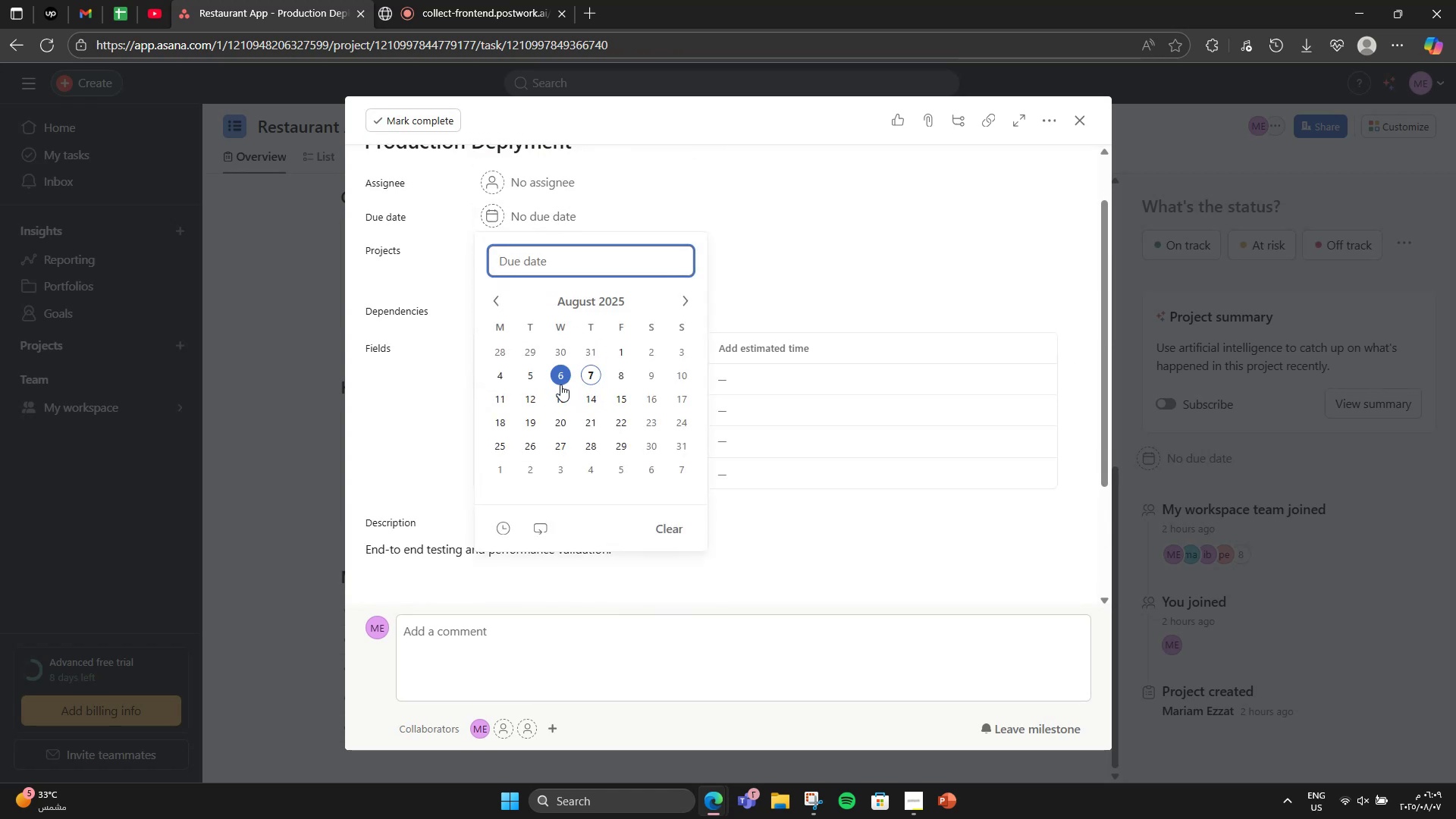 
left_click([539, 376])
 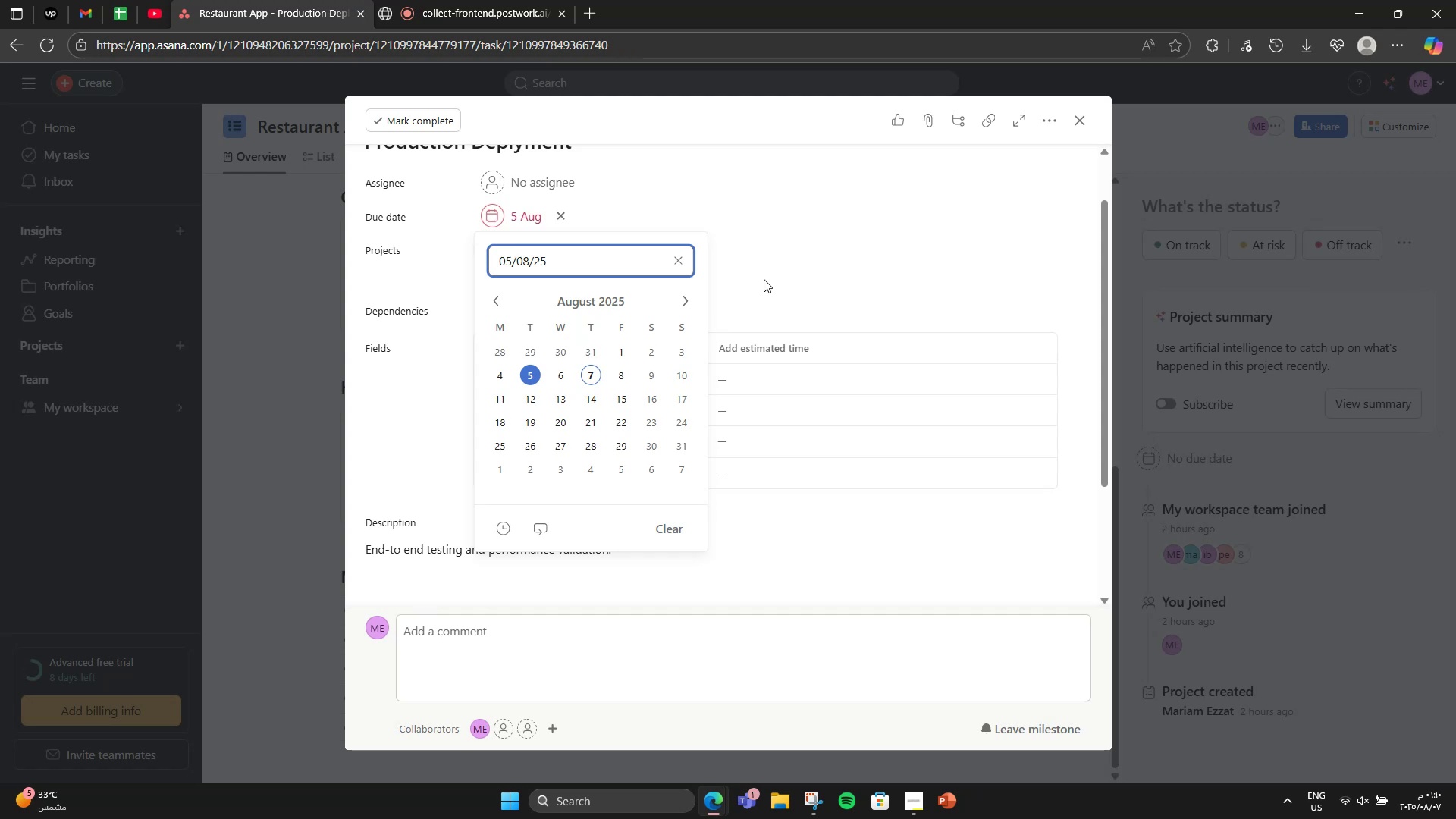 
left_click([689, 294])
 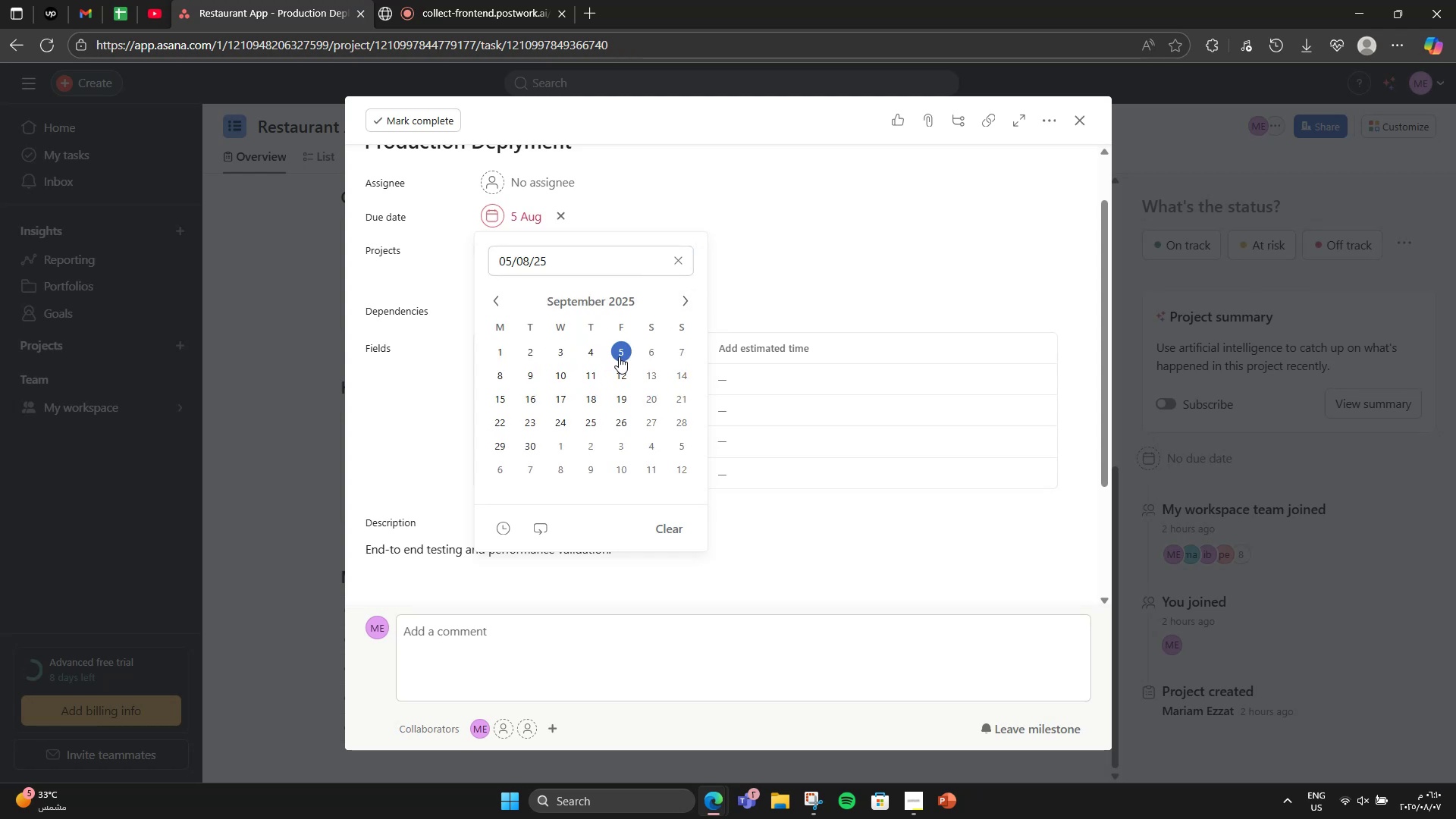 
double_click([751, 284])
 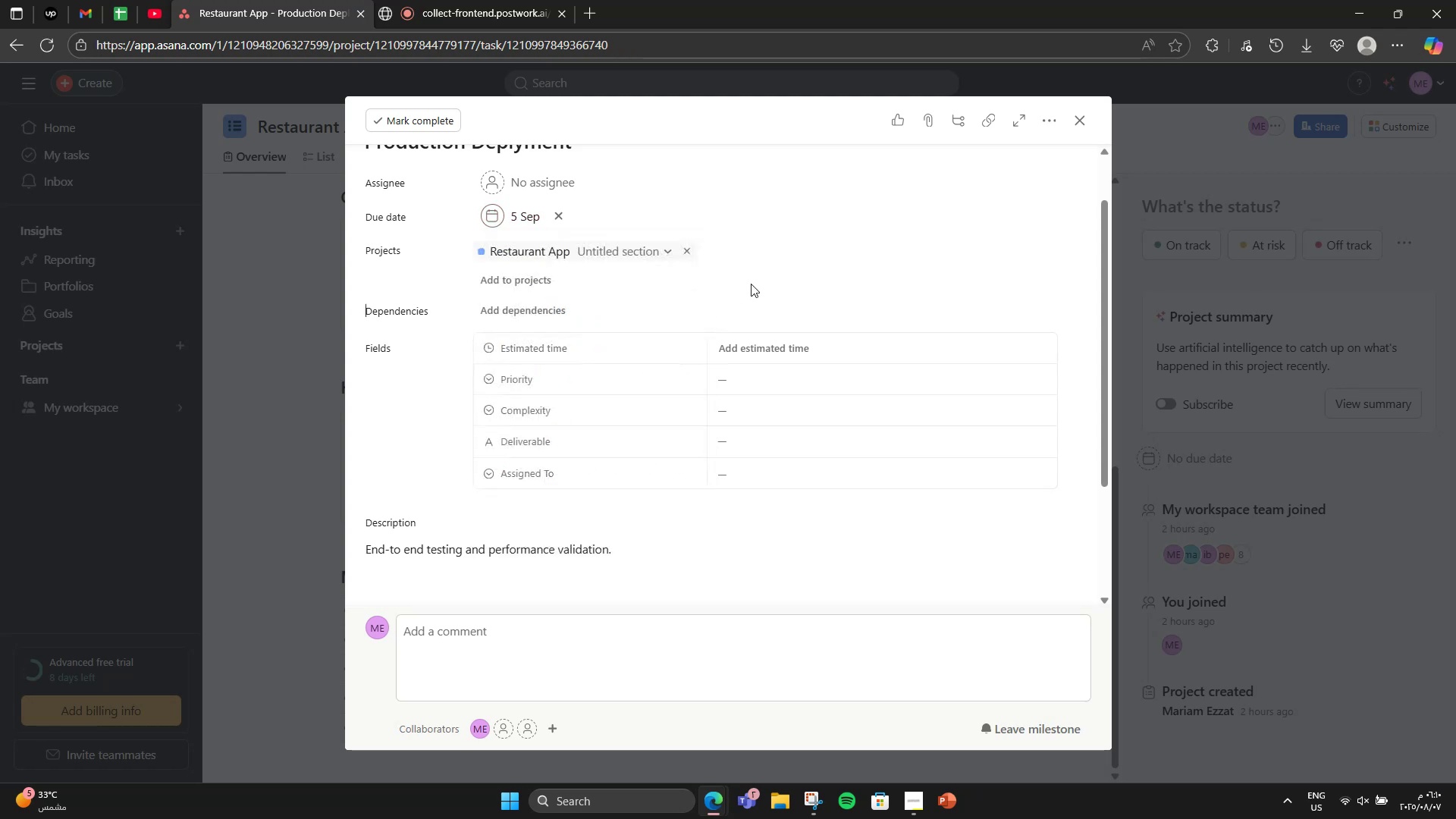 
scroll: coordinate [622, 417], scroll_direction: down, amount: 5.0
 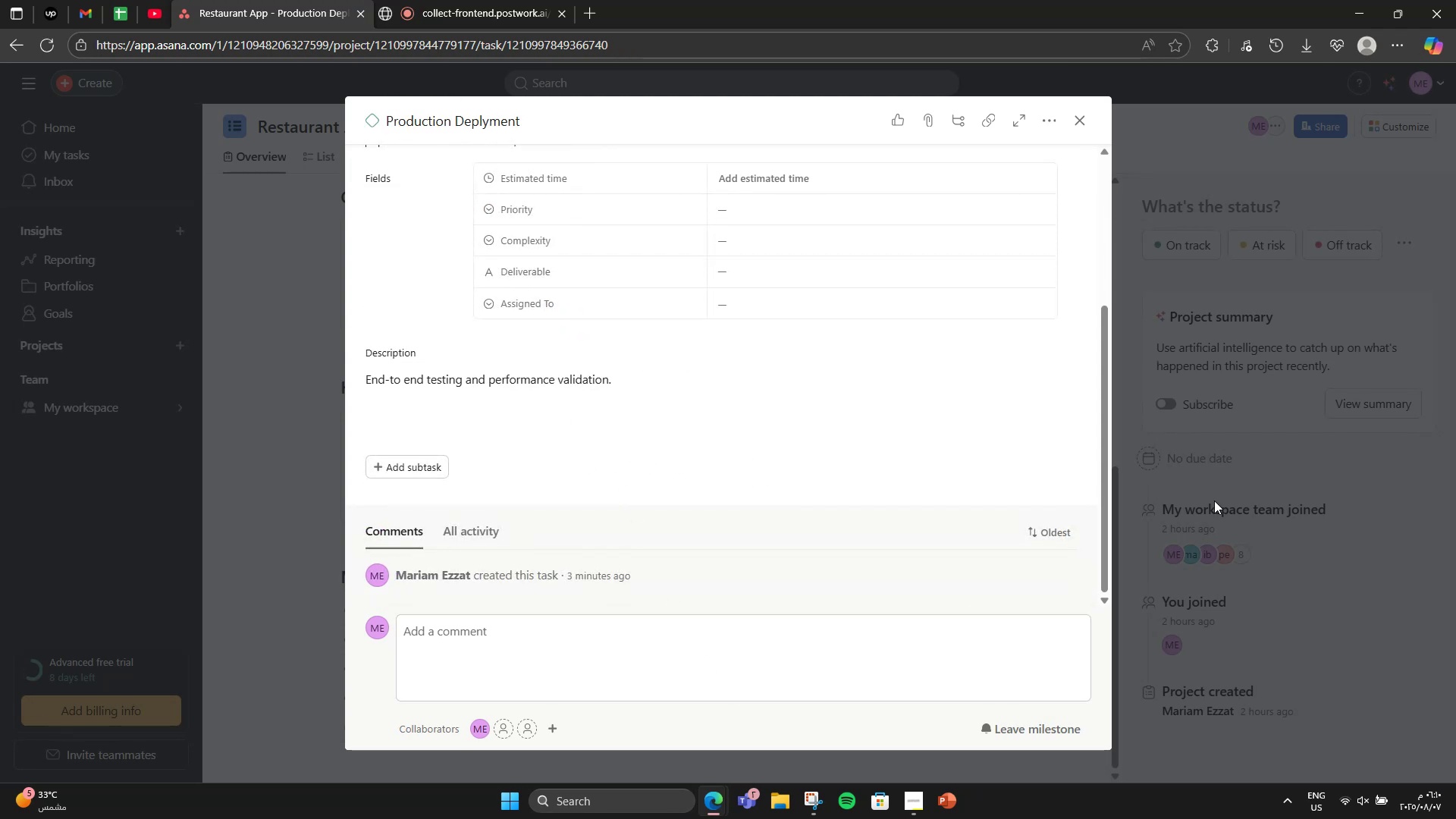 
left_click([1214, 500])
 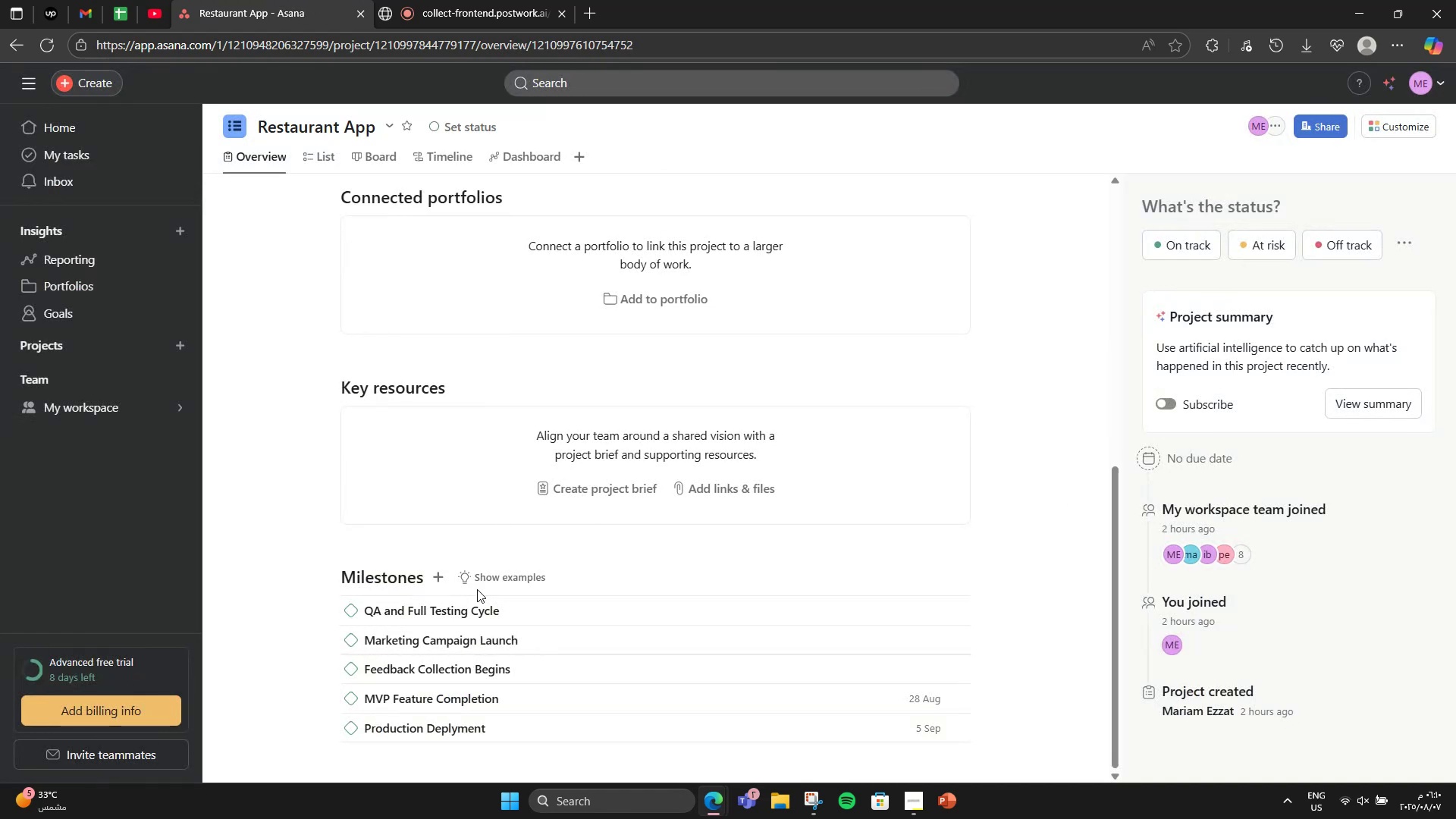 
scroll: coordinate [480, 585], scroll_direction: down, amount: 1.0
 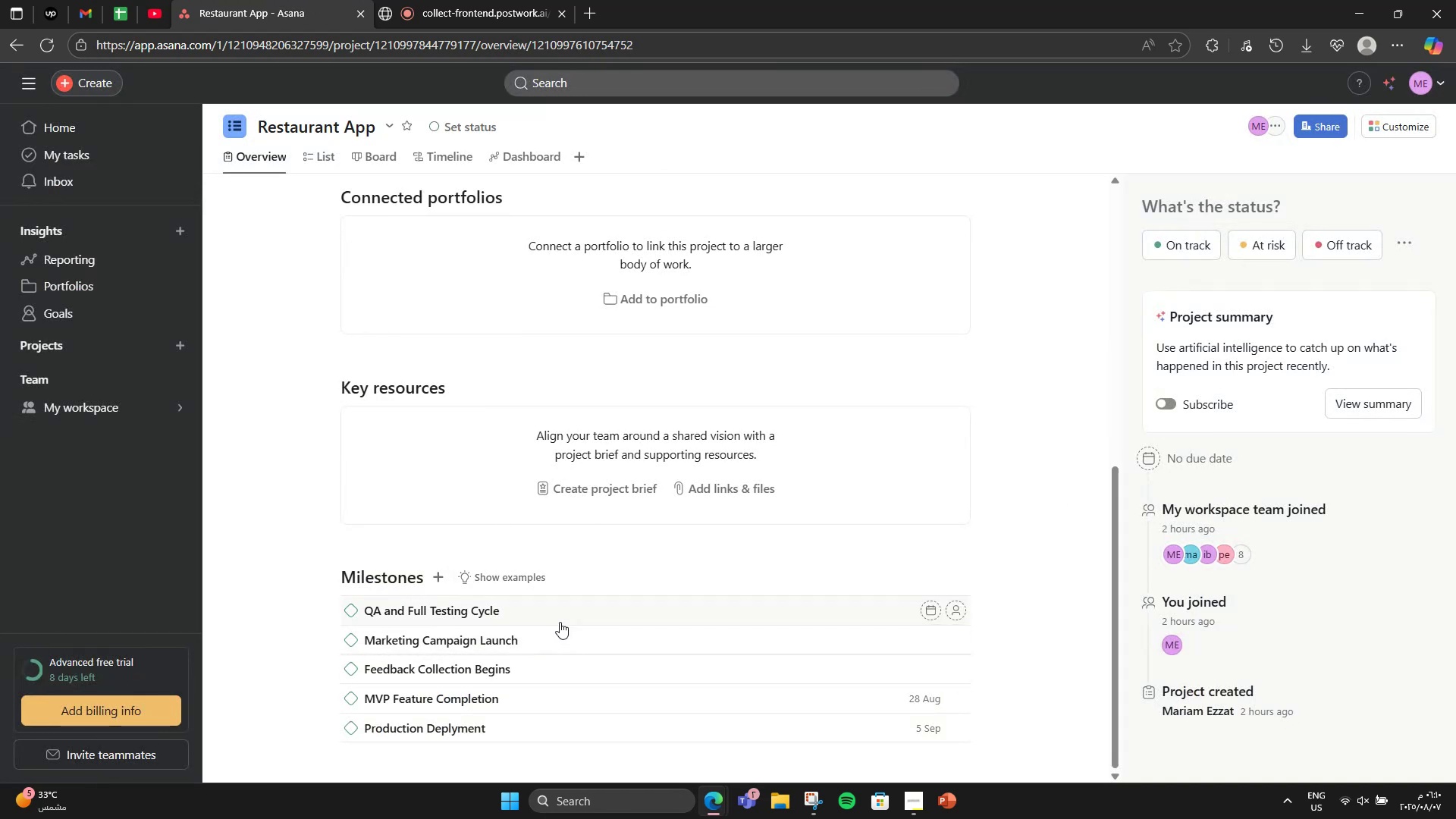 
wait(6.56)
 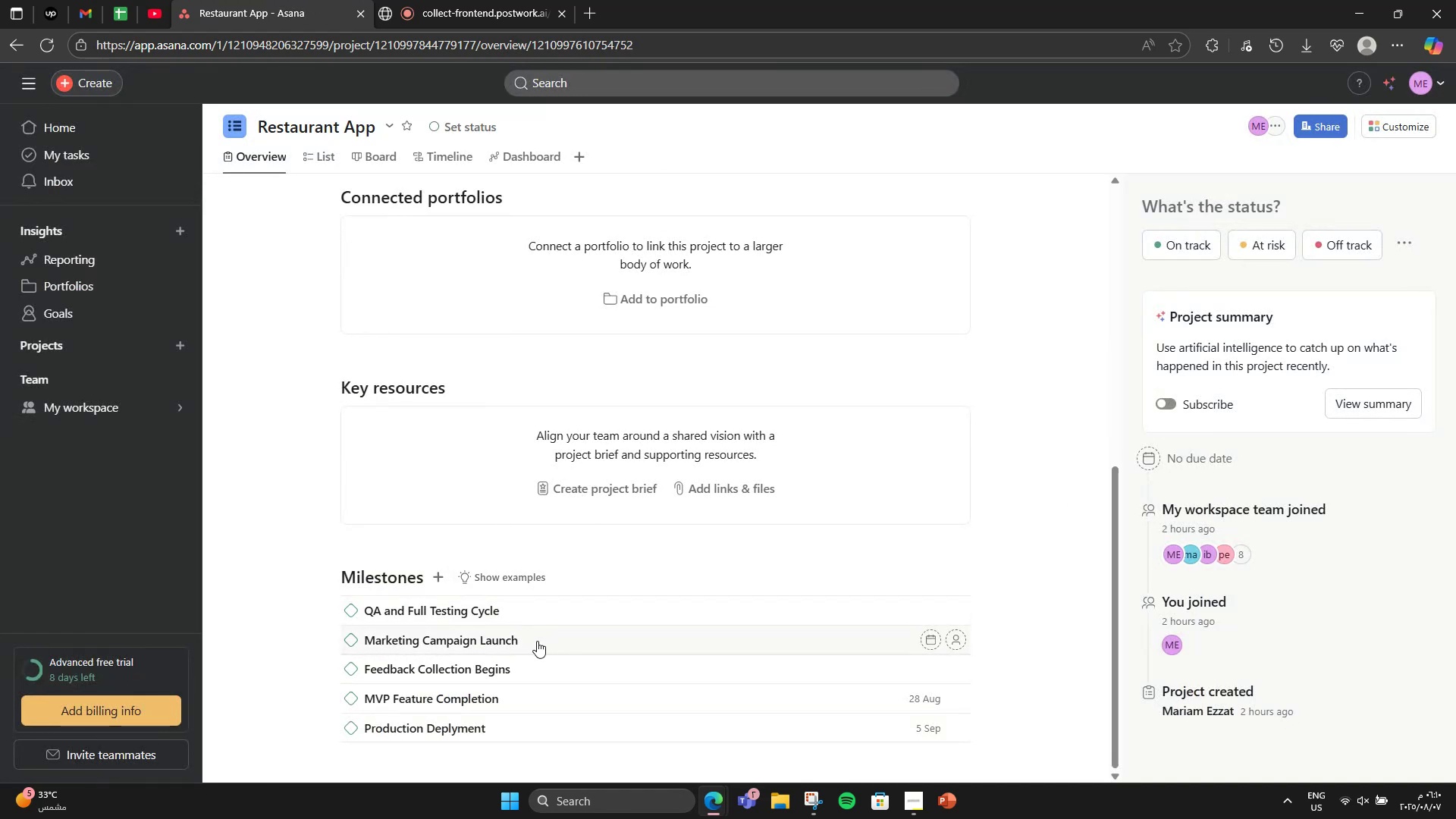 
left_click([530, 716])
 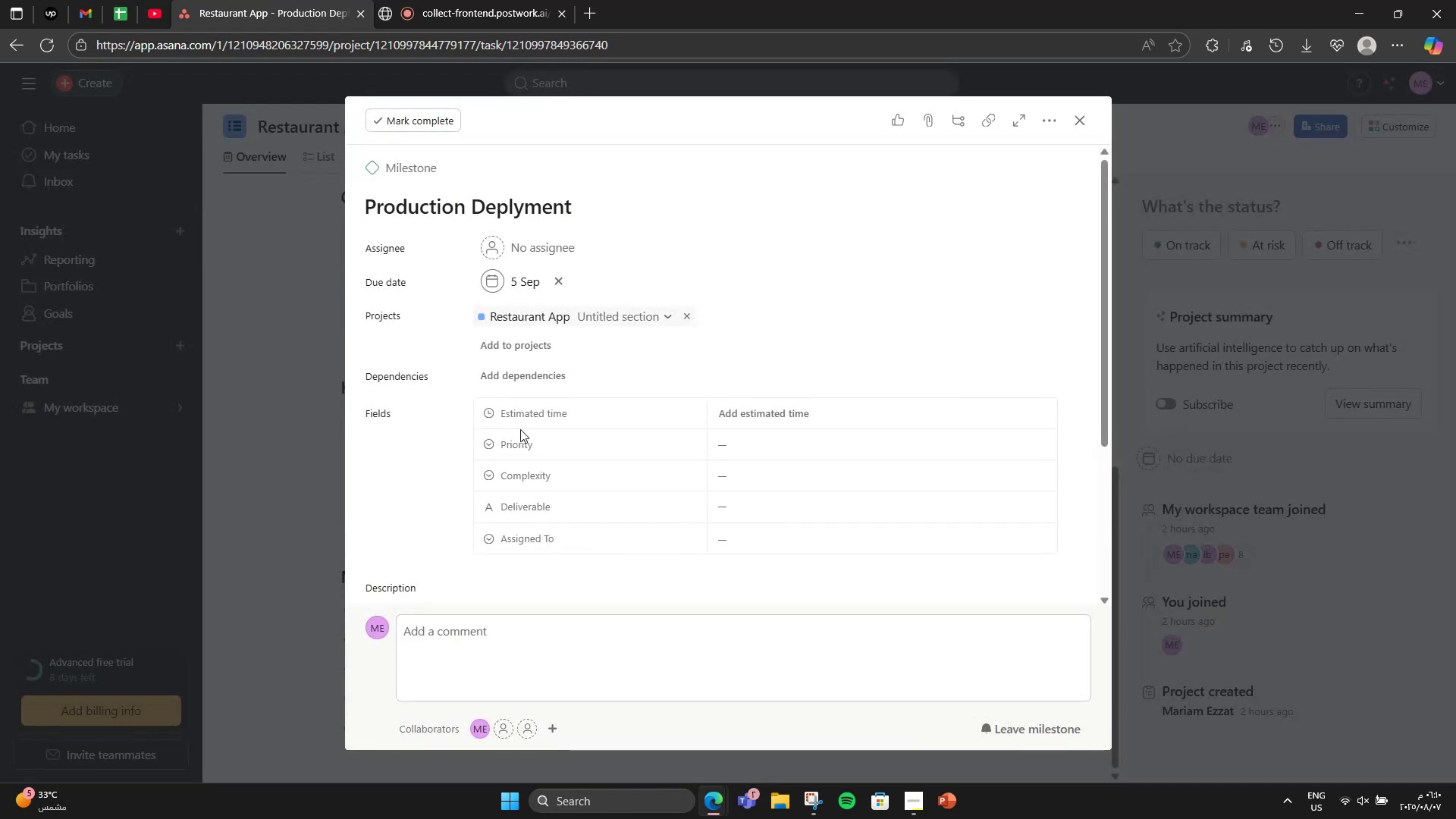 
scroll: coordinate [497, 403], scroll_direction: down, amount: 6.0
 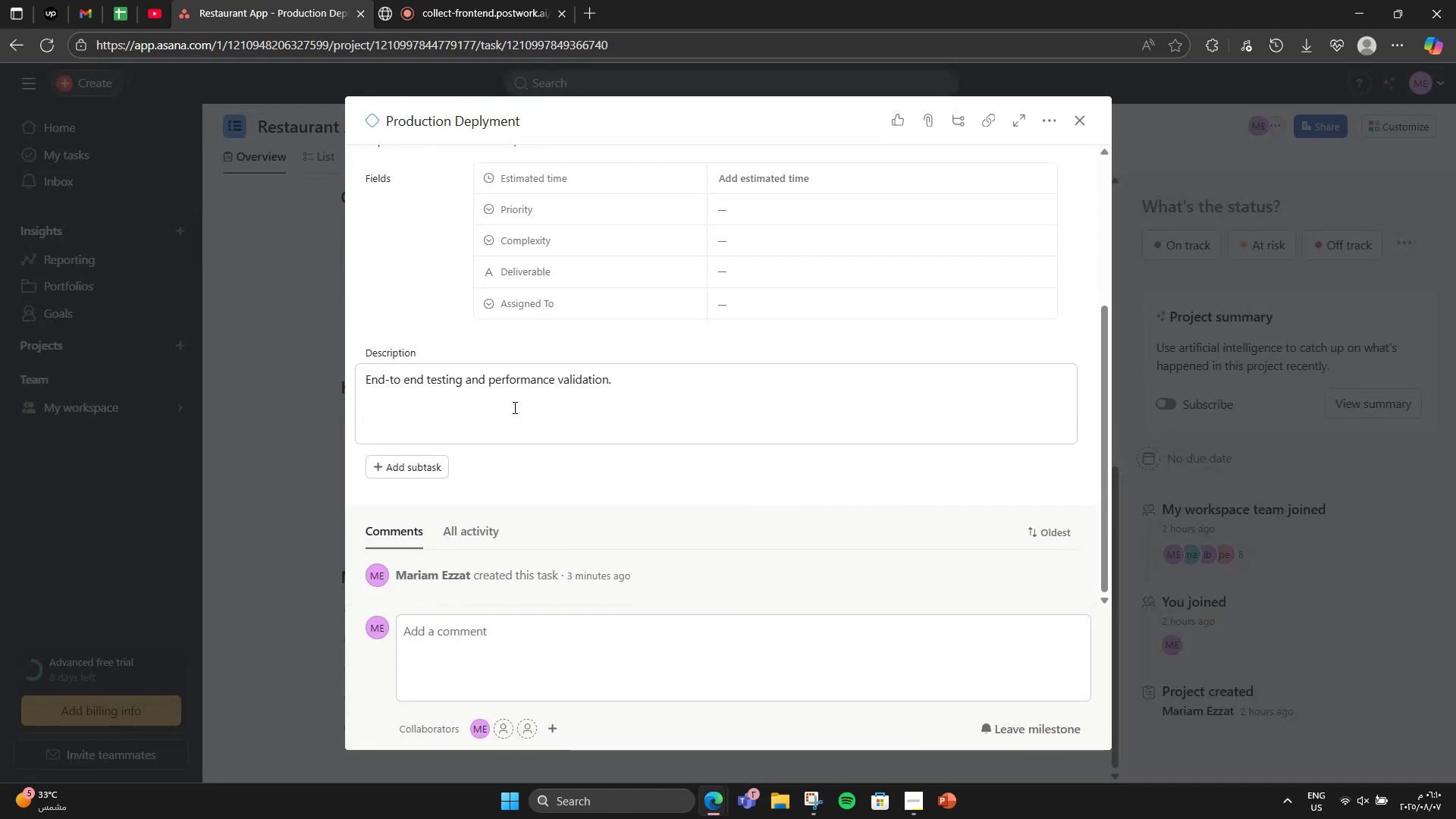 
double_click([513, 403])
 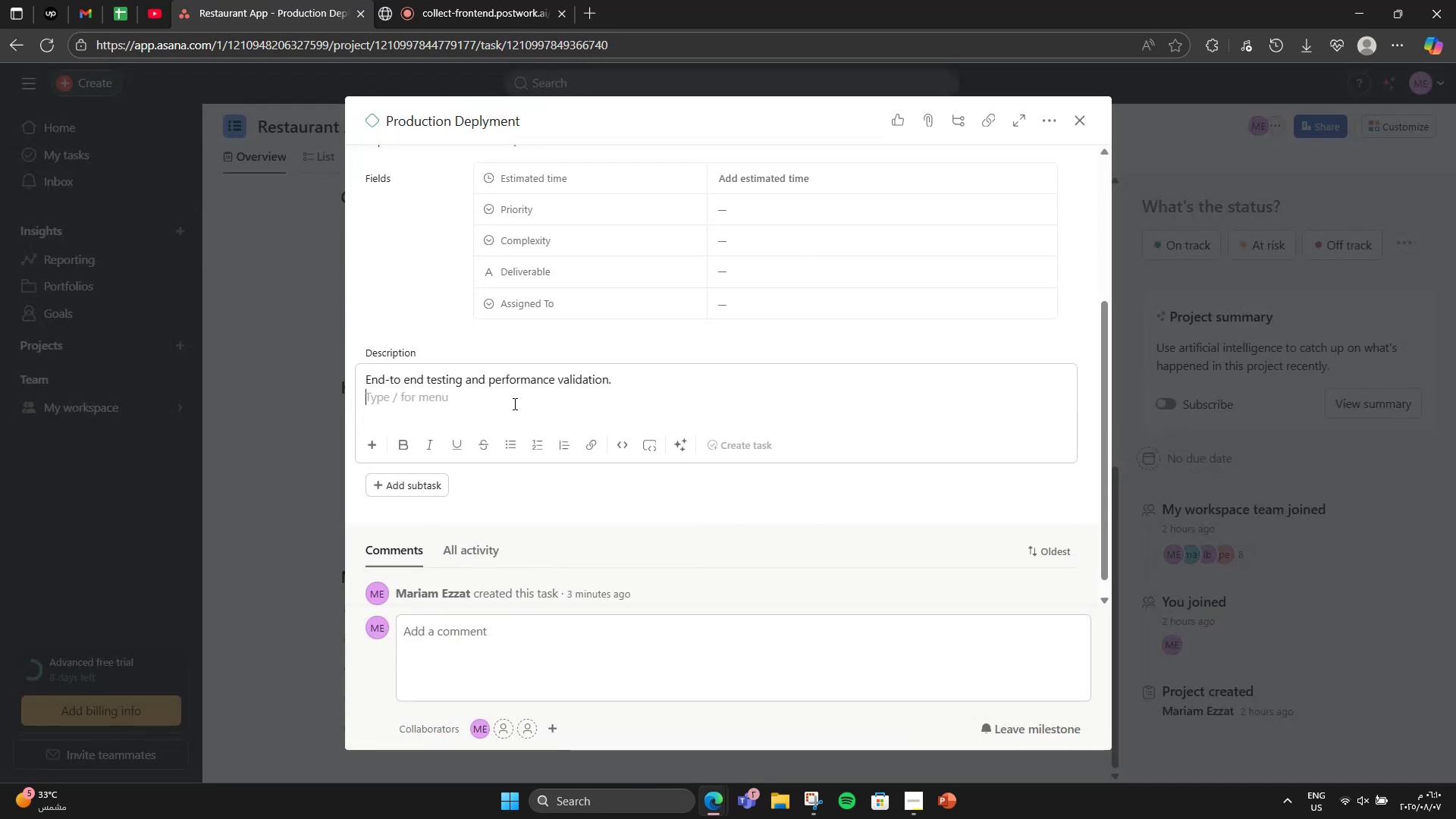 
triple_click([513, 403])
 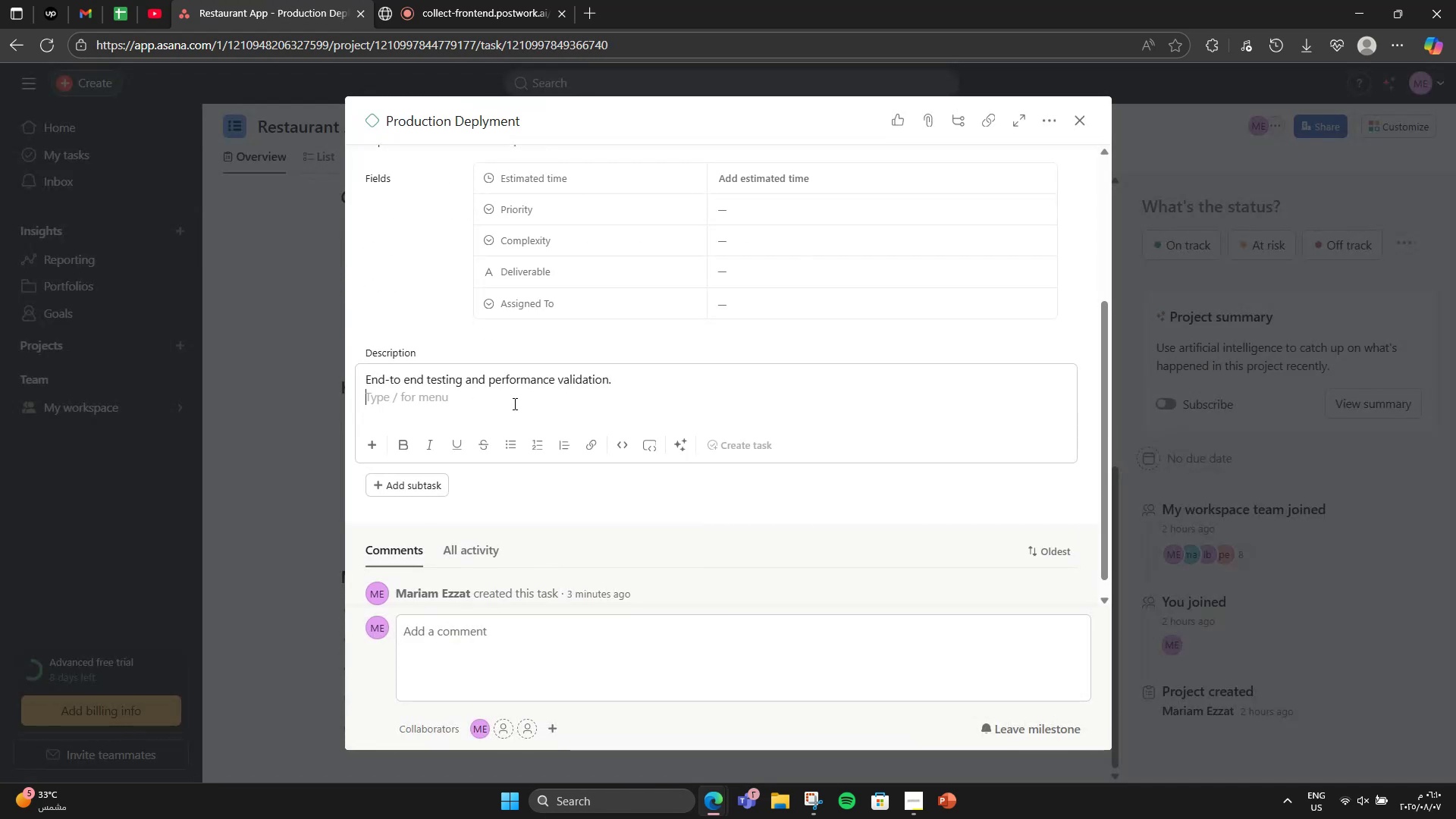 
key(Control+ControlLeft)
 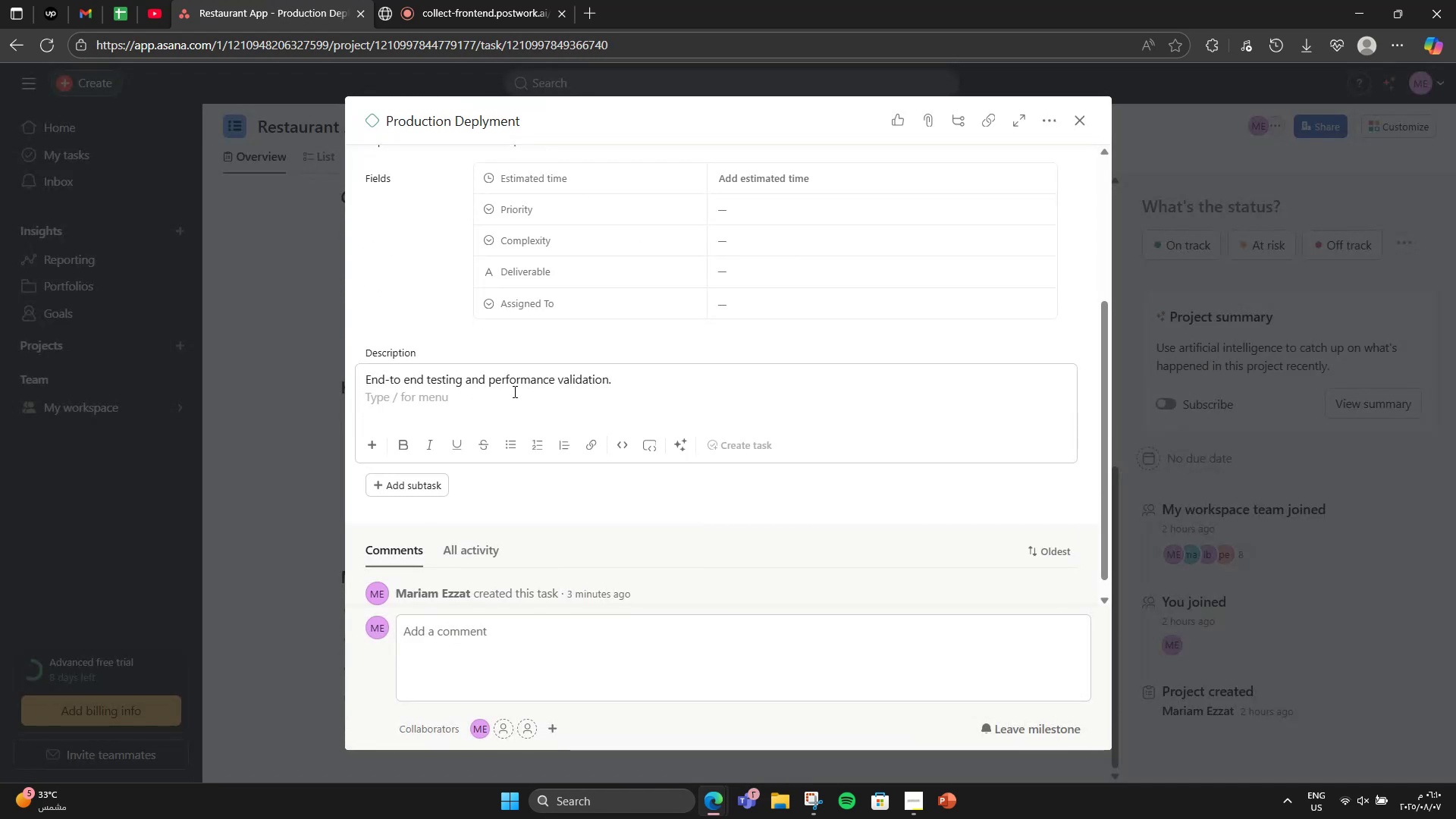 
triple_click([513, 391])
 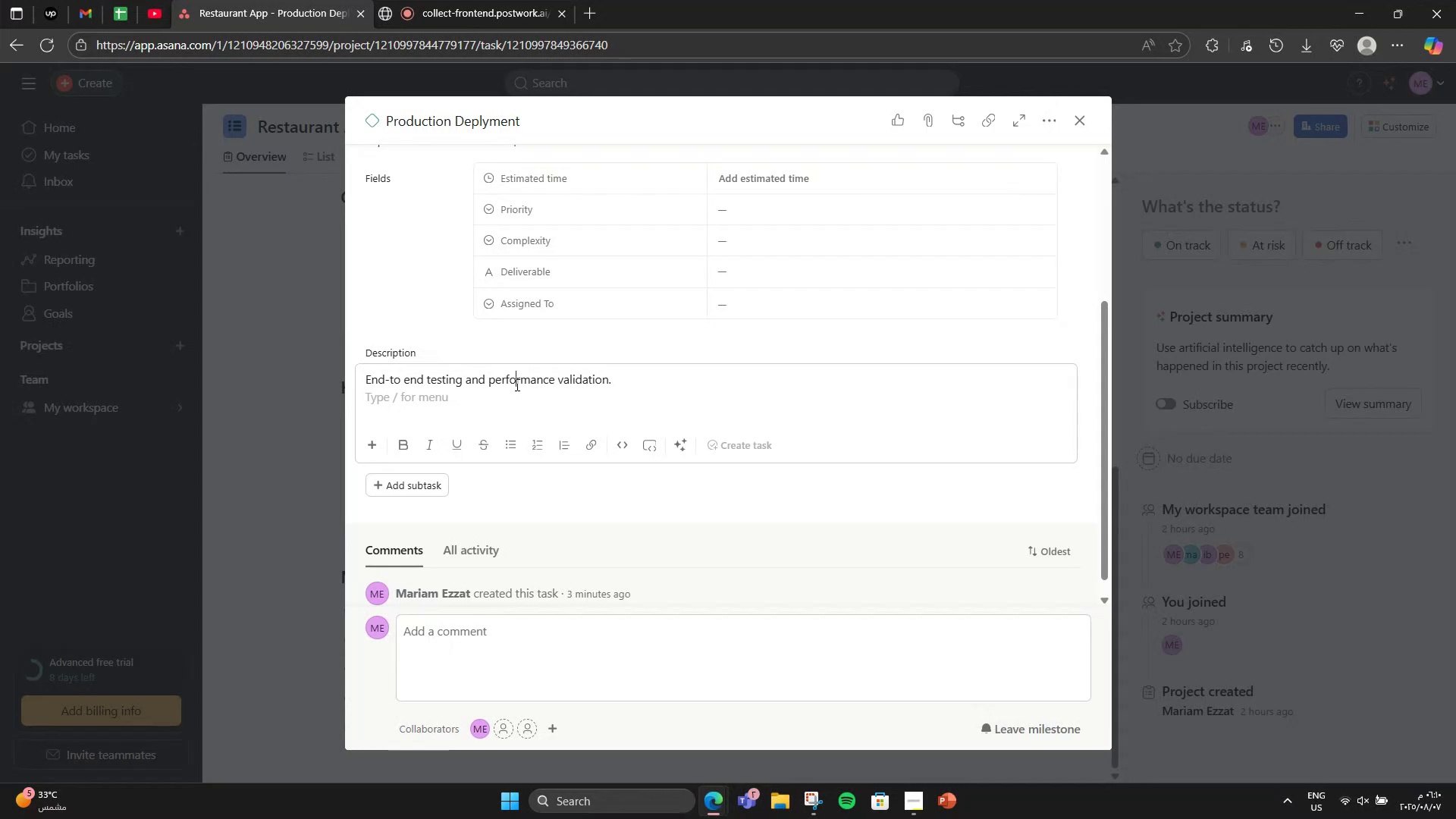 
triple_click([516, 384])
 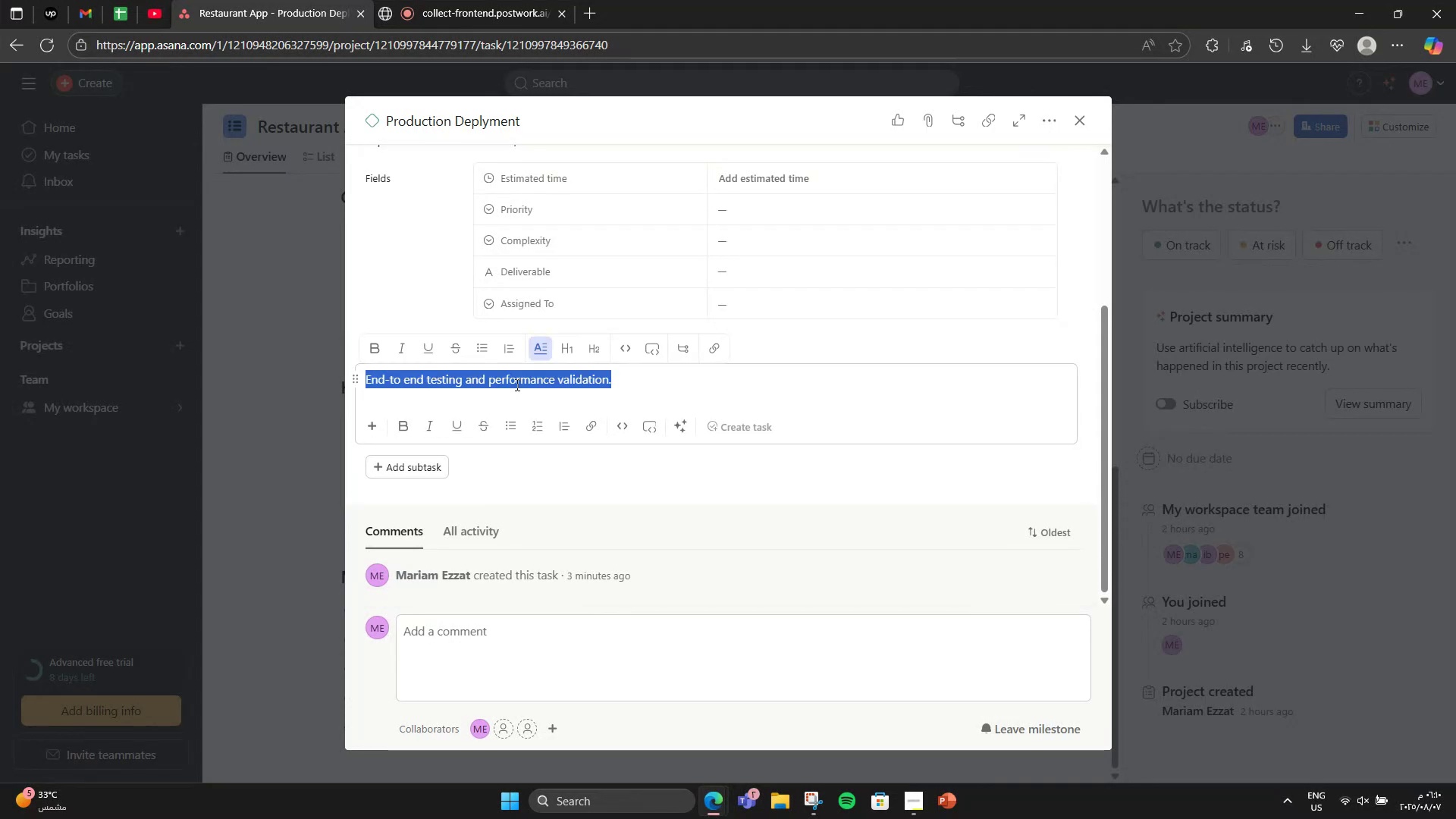 
triple_click([516, 384])
 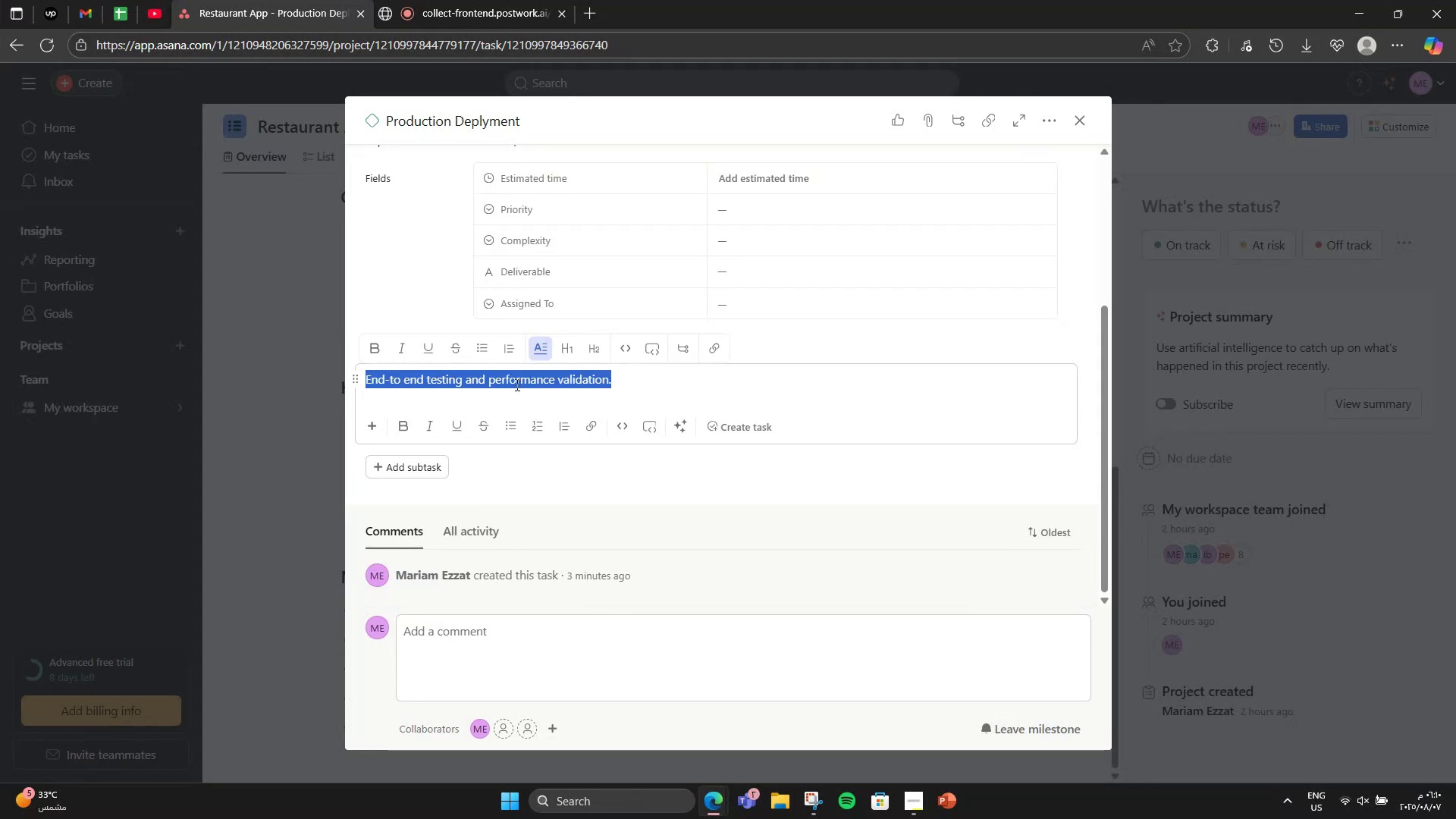 
key(Control+X)
 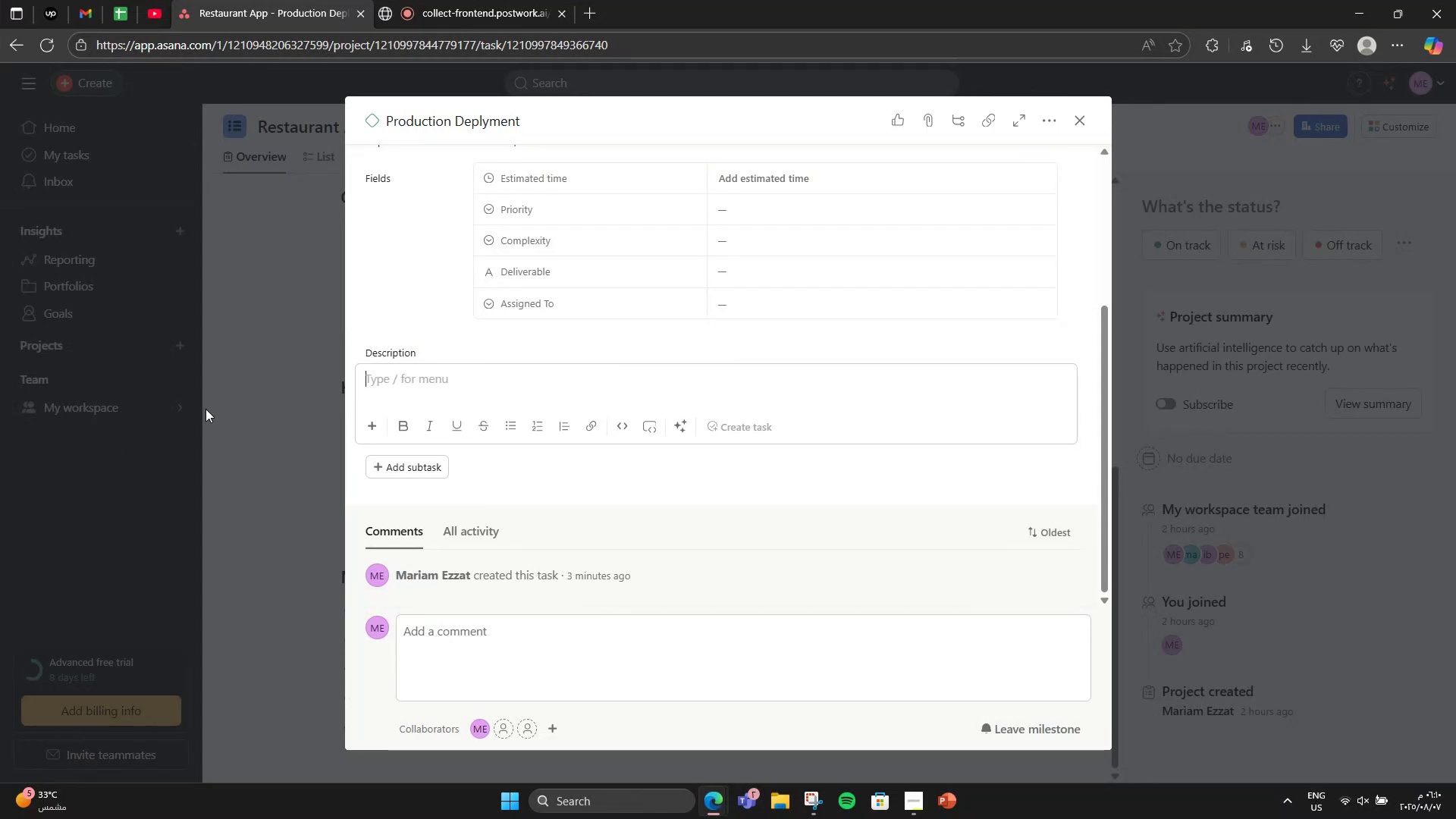 
left_click([214, 400])
 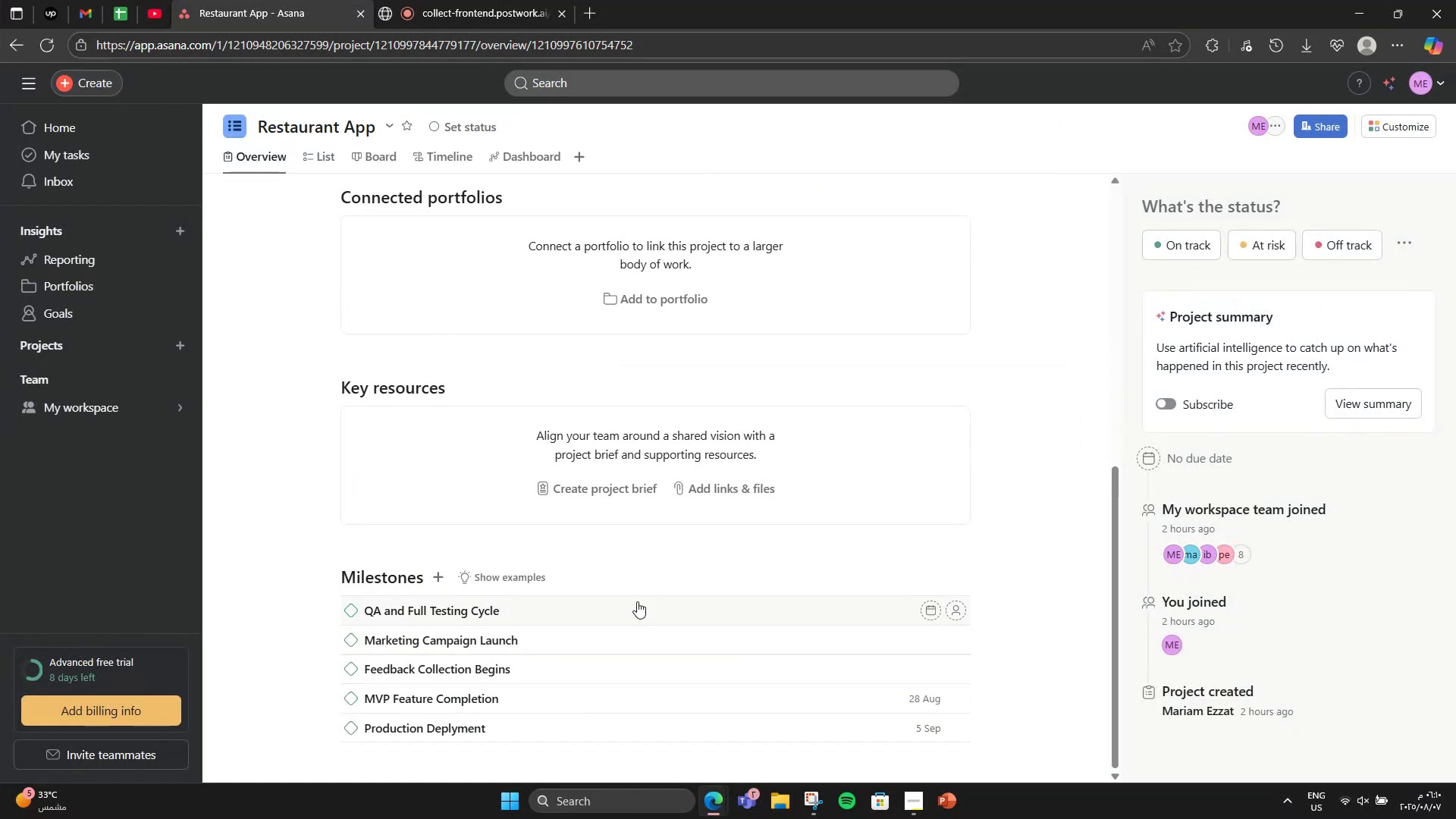 
left_click([632, 601])
 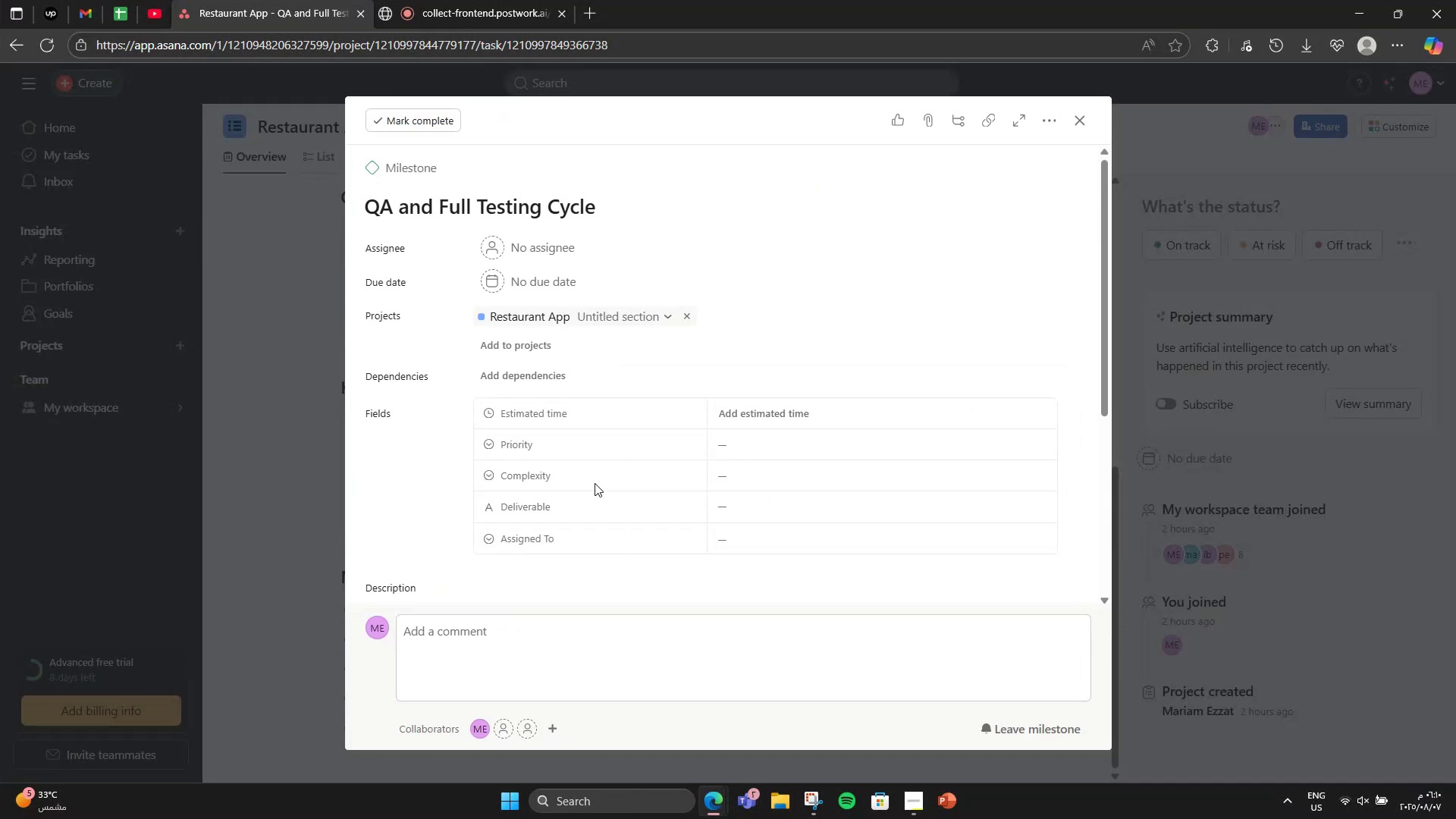 
scroll: coordinate [548, 518], scroll_direction: down, amount: 3.0
 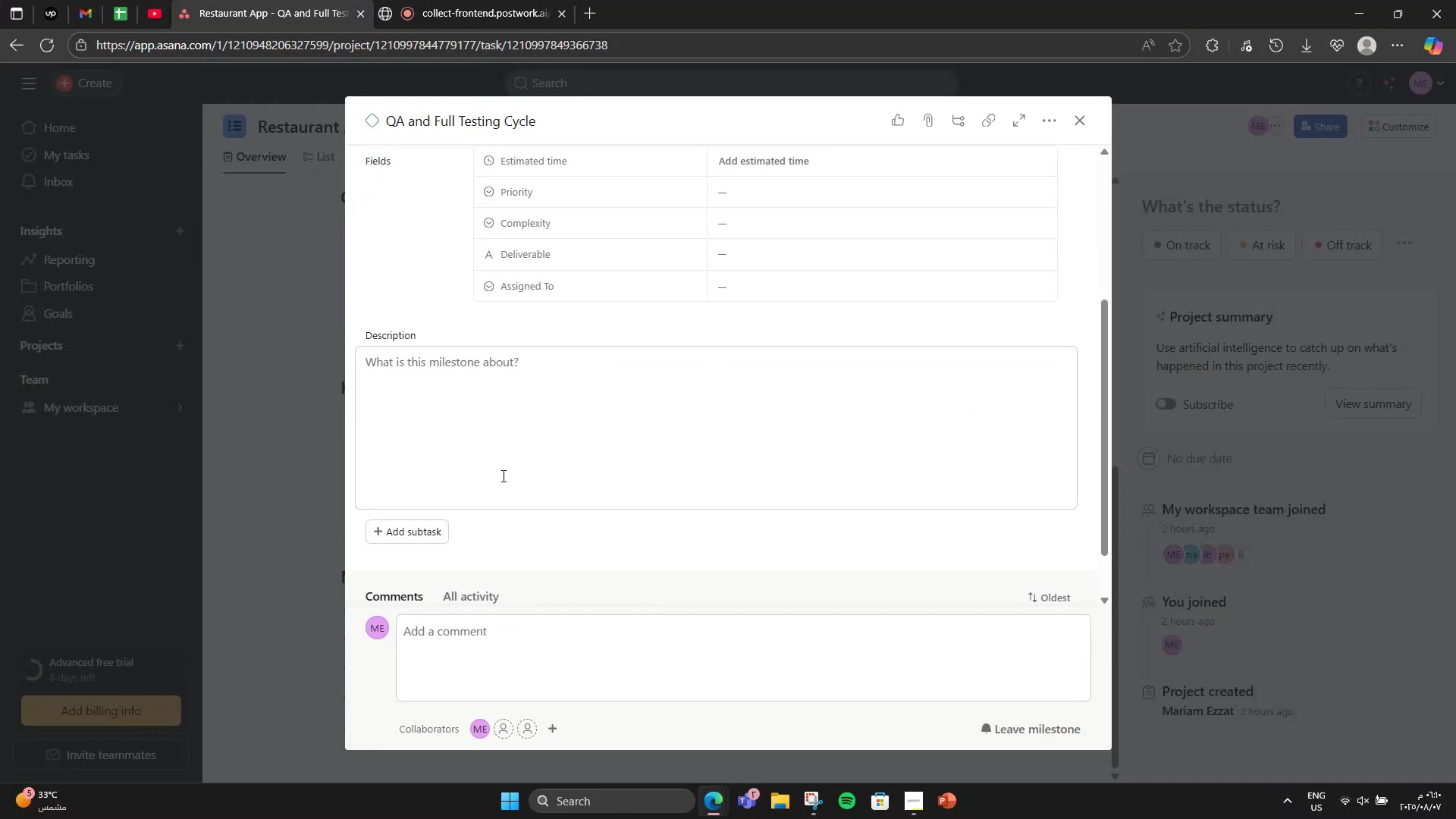 
left_click([502, 425])
 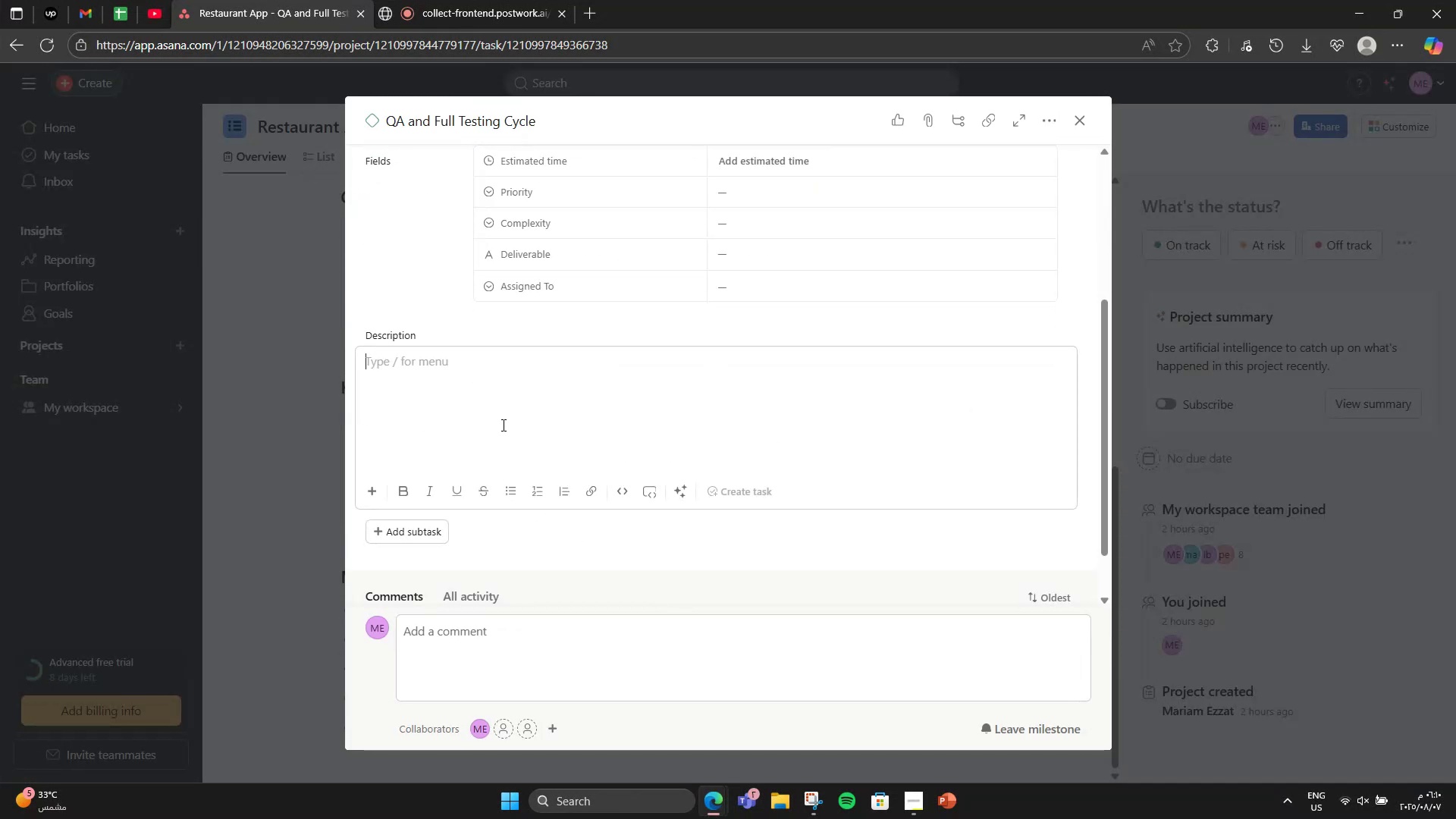 
key(Control+V)
 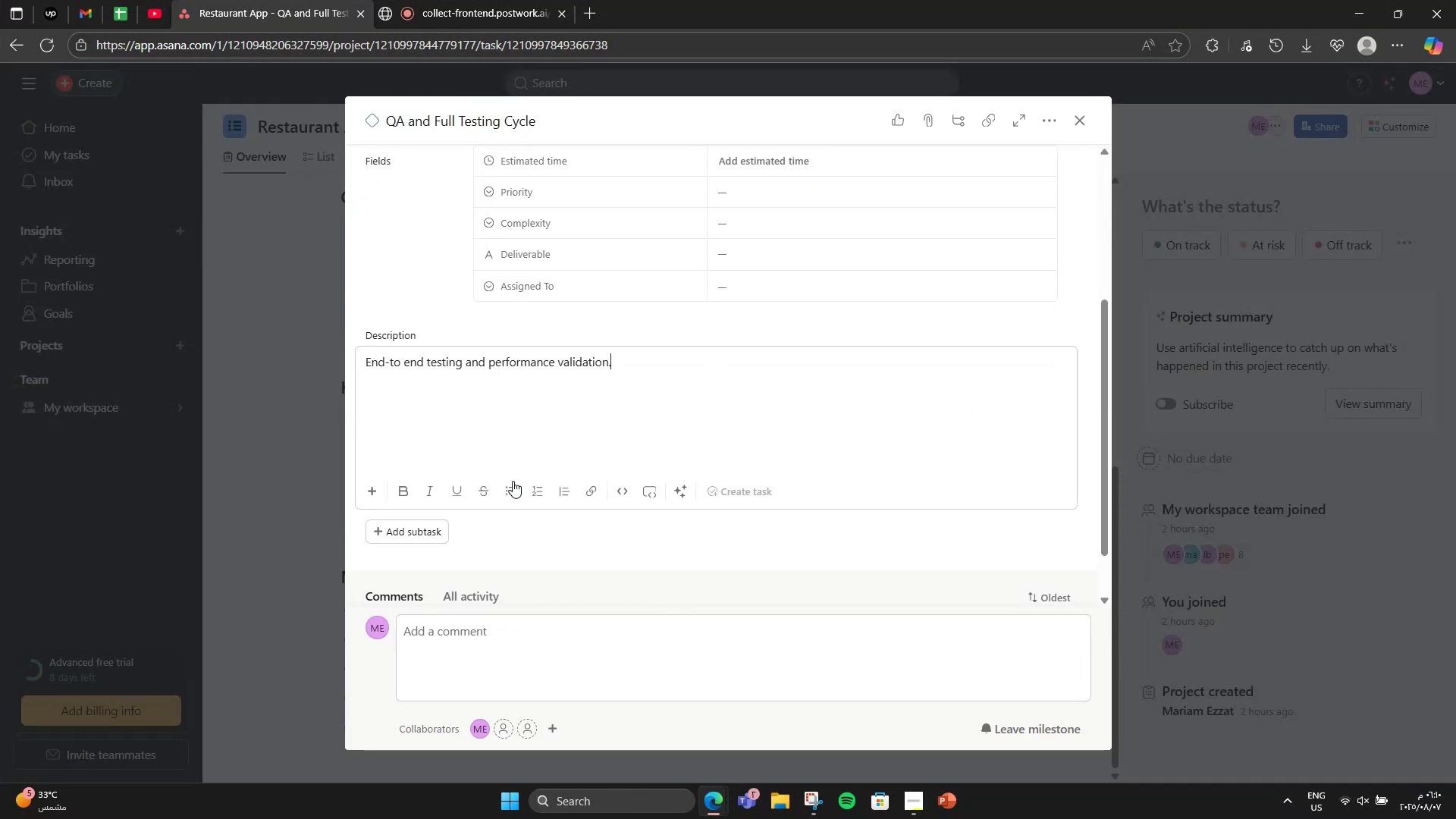 
scroll: coordinate [727, 259], scroll_direction: up, amount: 3.0
 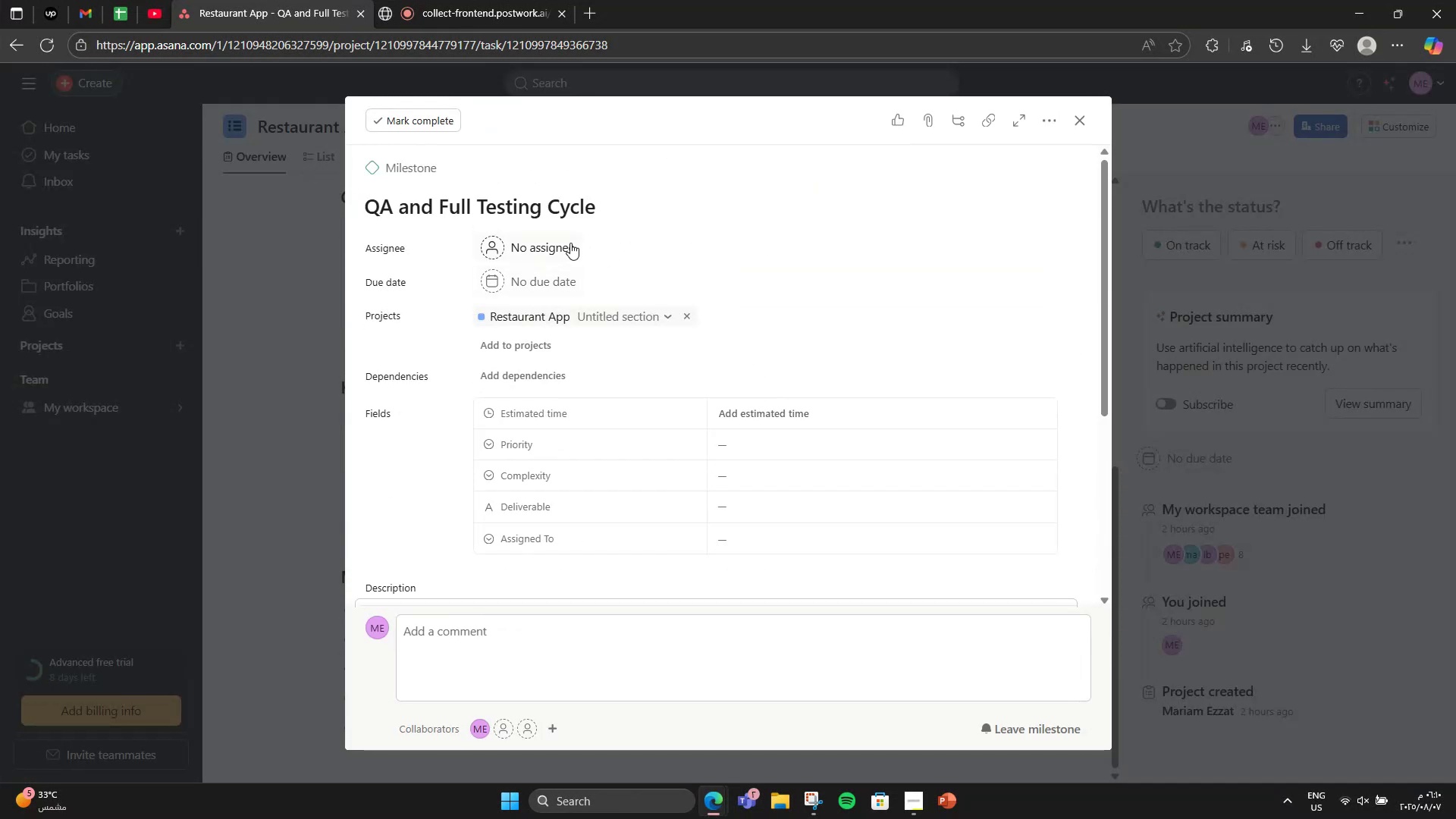 
left_click([561, 268])
 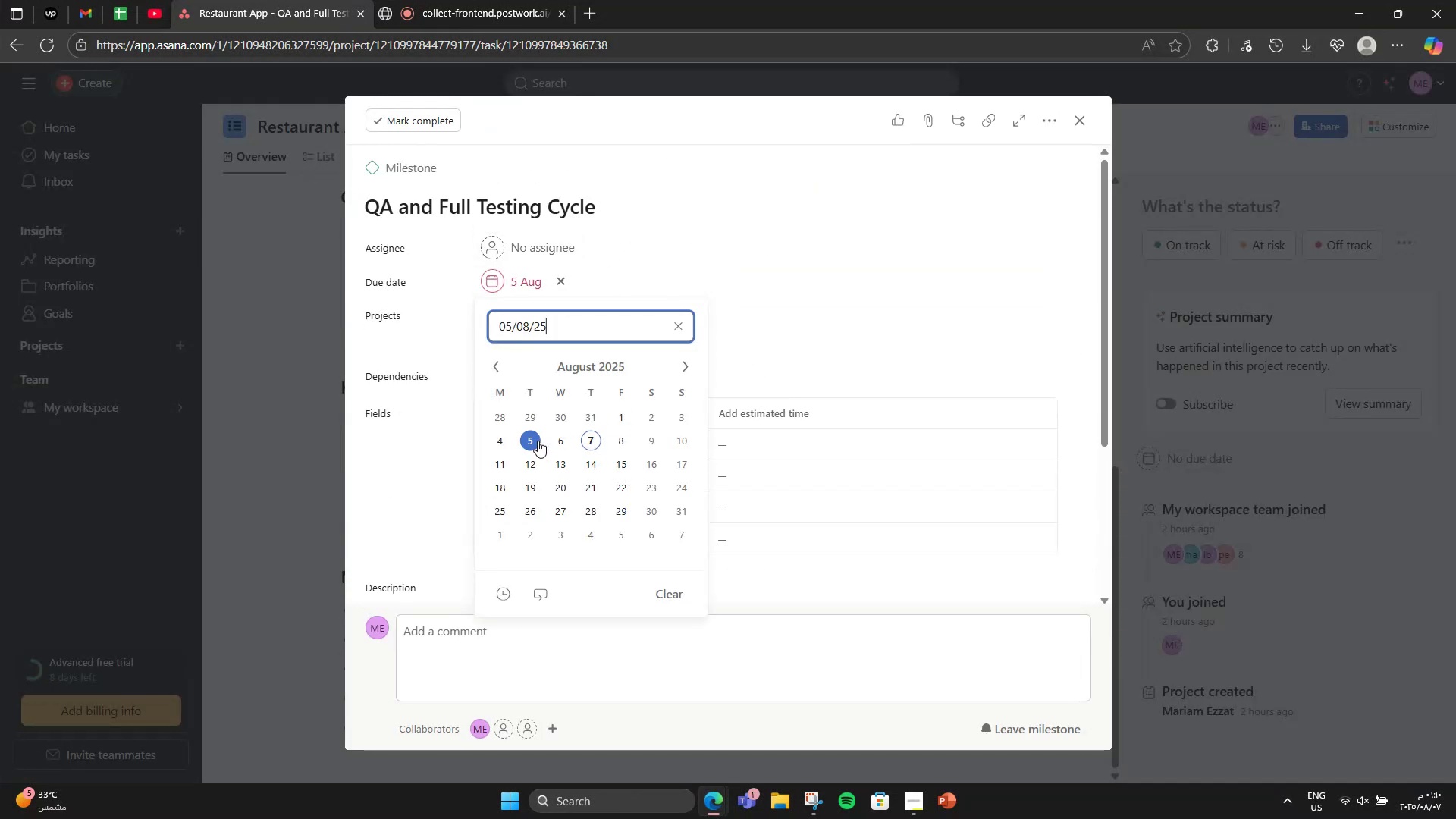 
double_click([793, 326])
 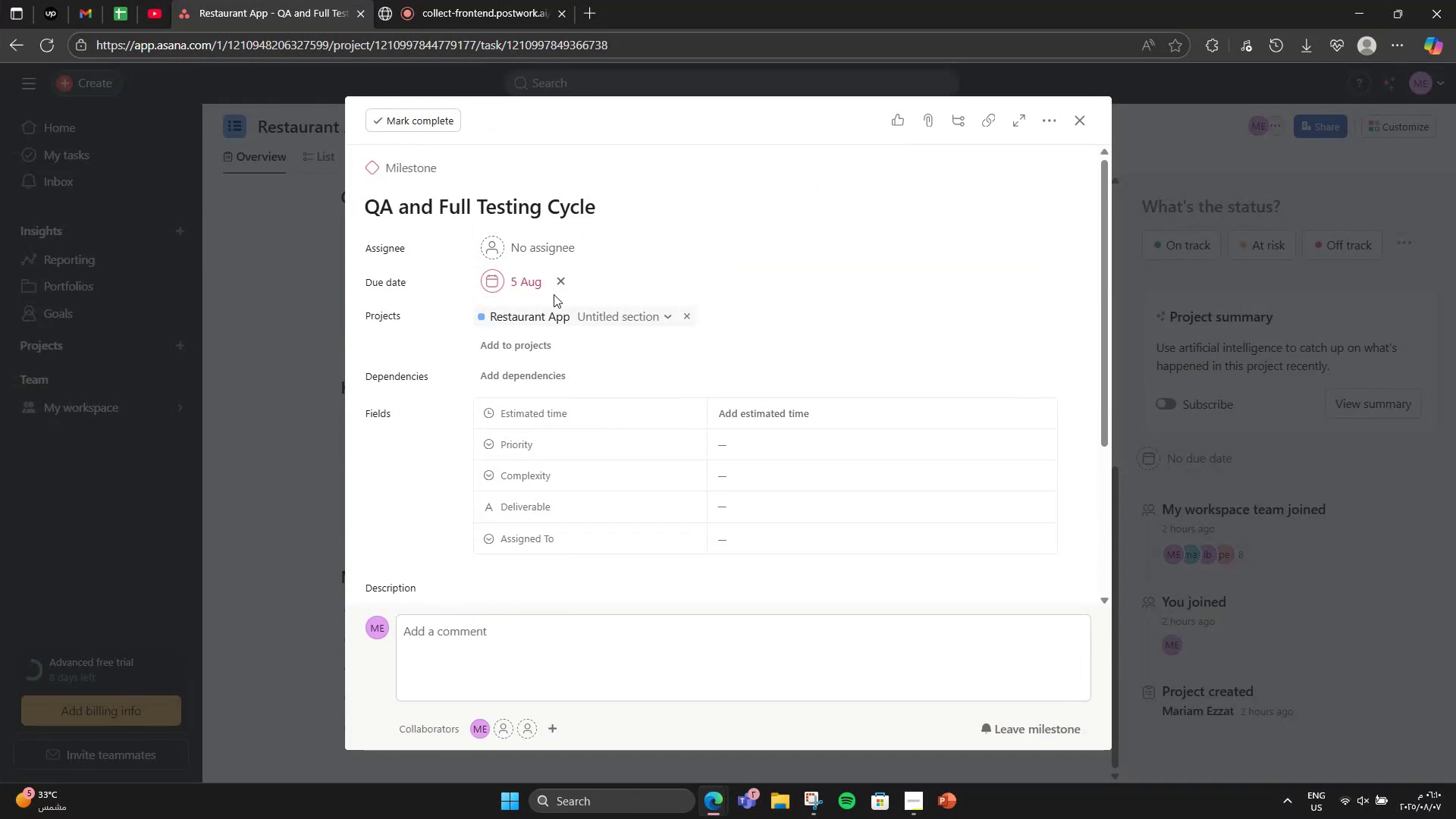 
left_click([560, 284])
 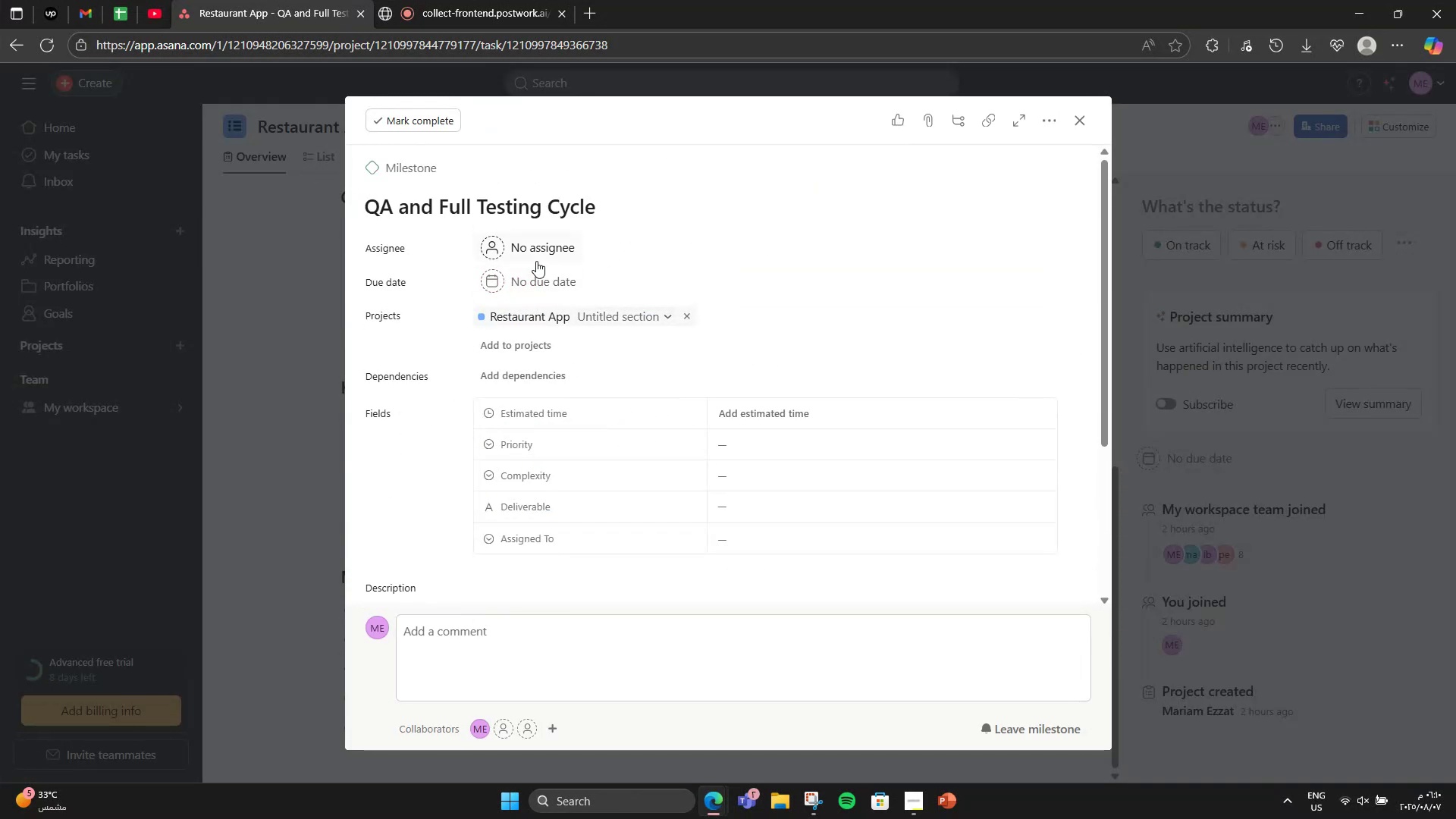 
left_click([548, 273])
 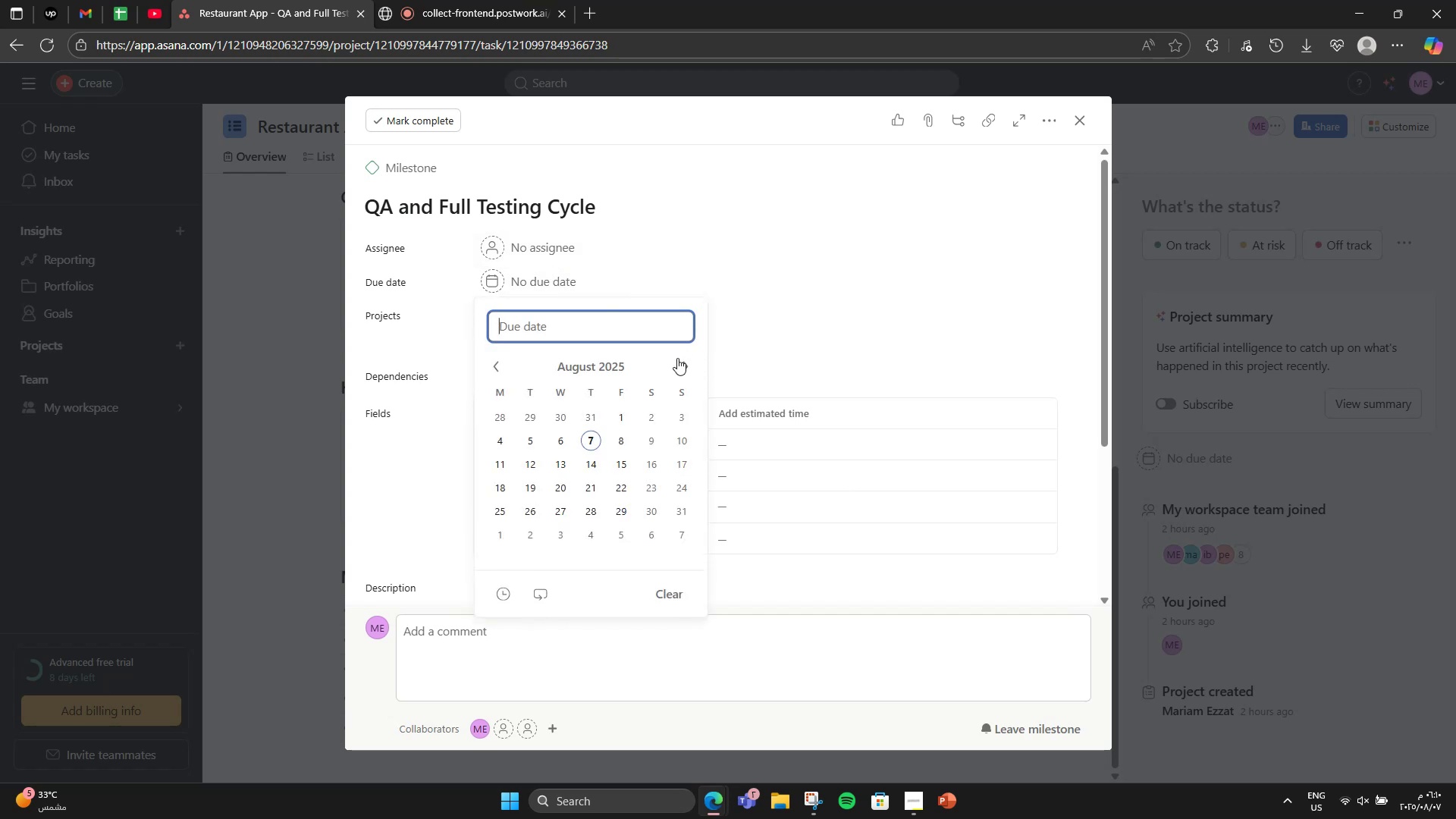 
left_click([677, 358])
 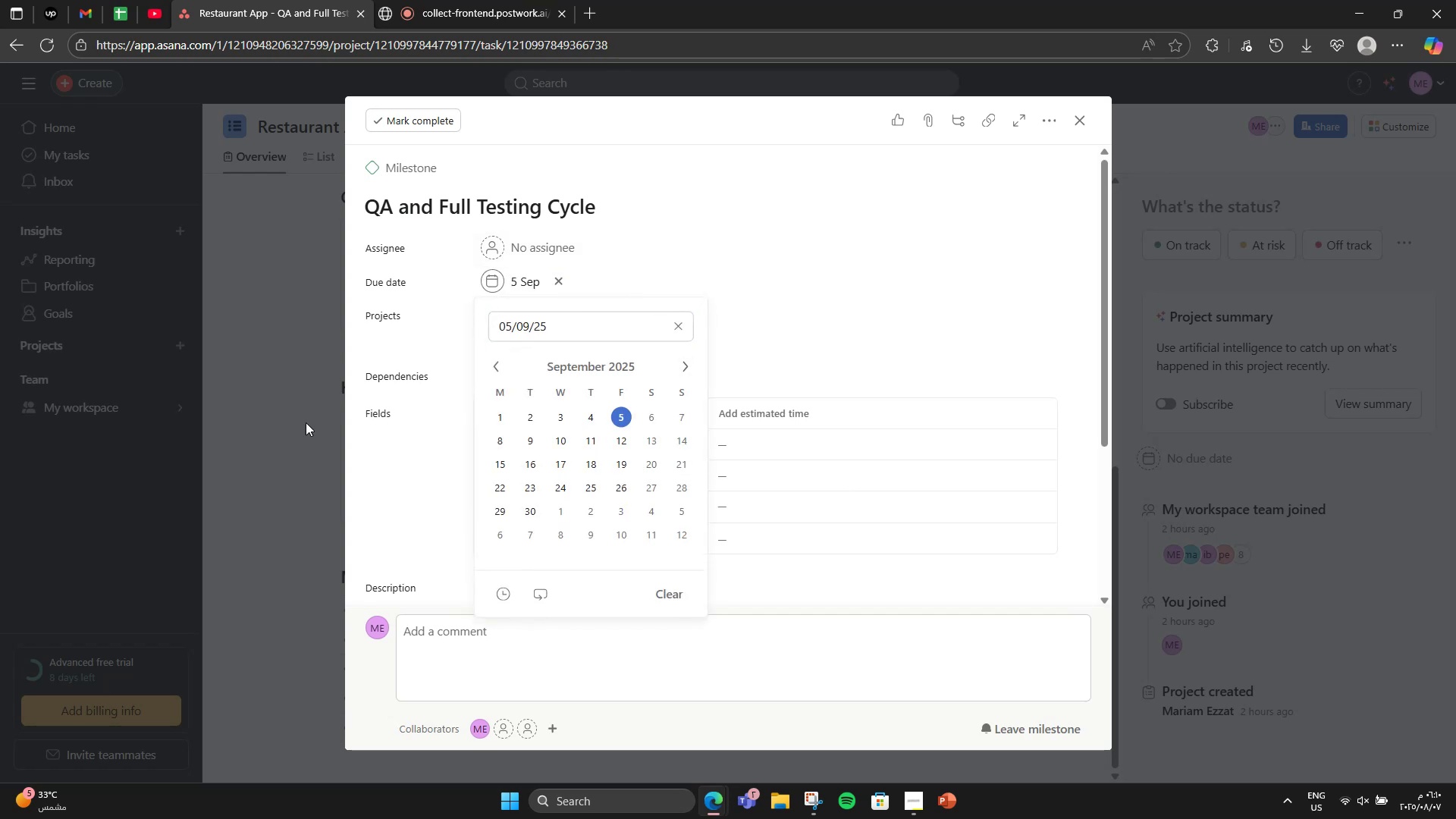 
double_click([245, 416])
 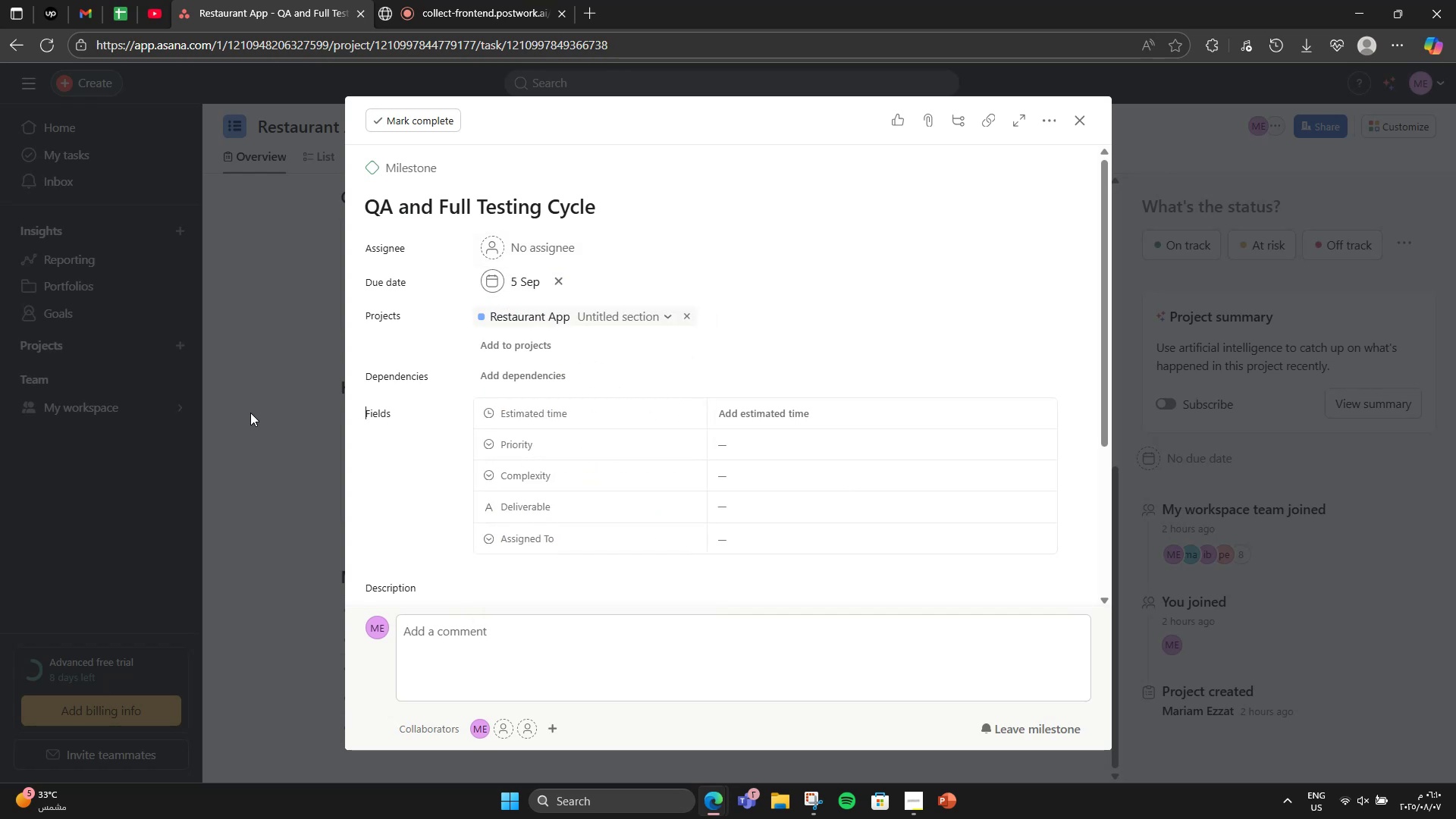 
left_click([250, 412])
 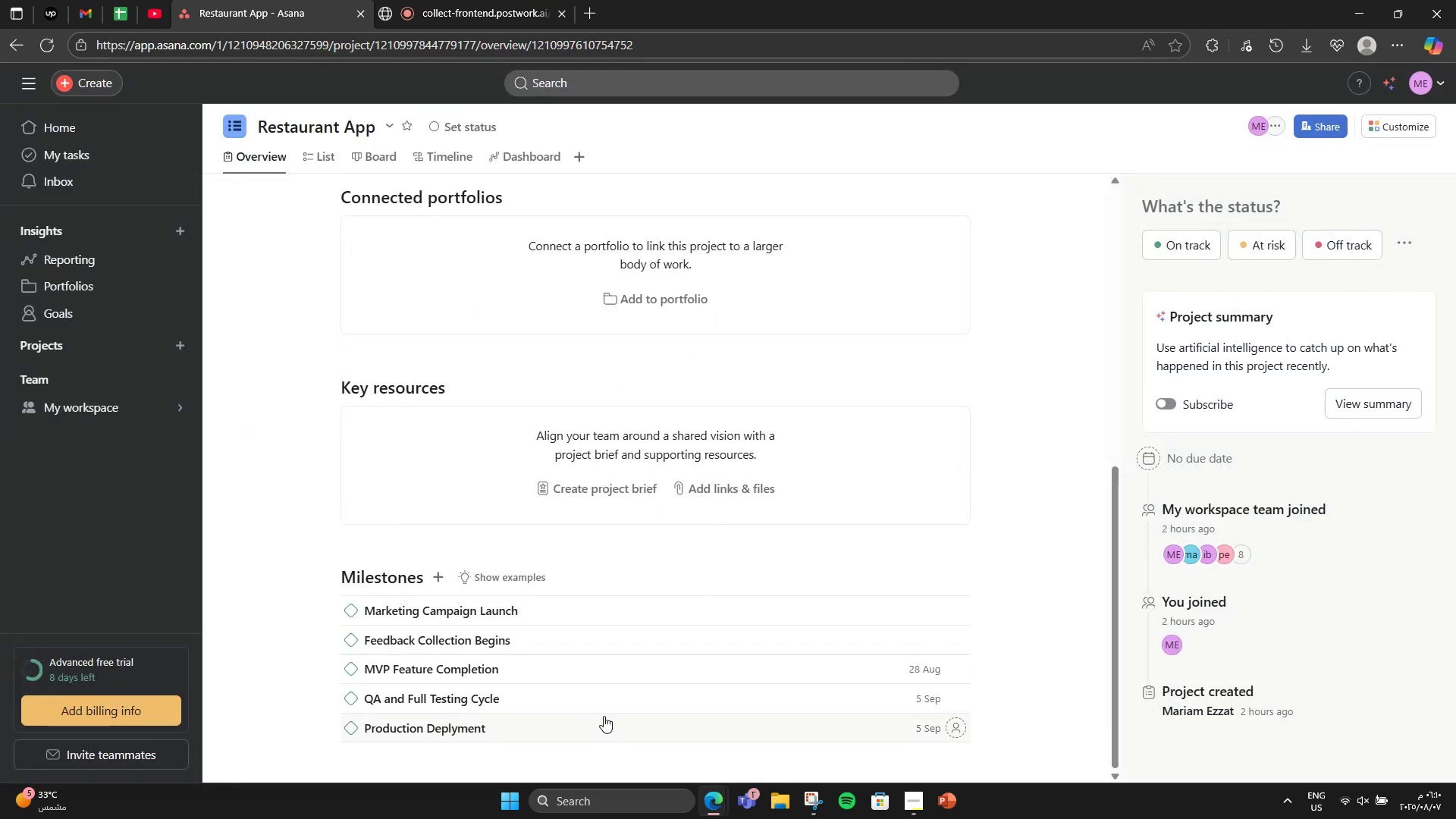 
left_click([595, 726])
 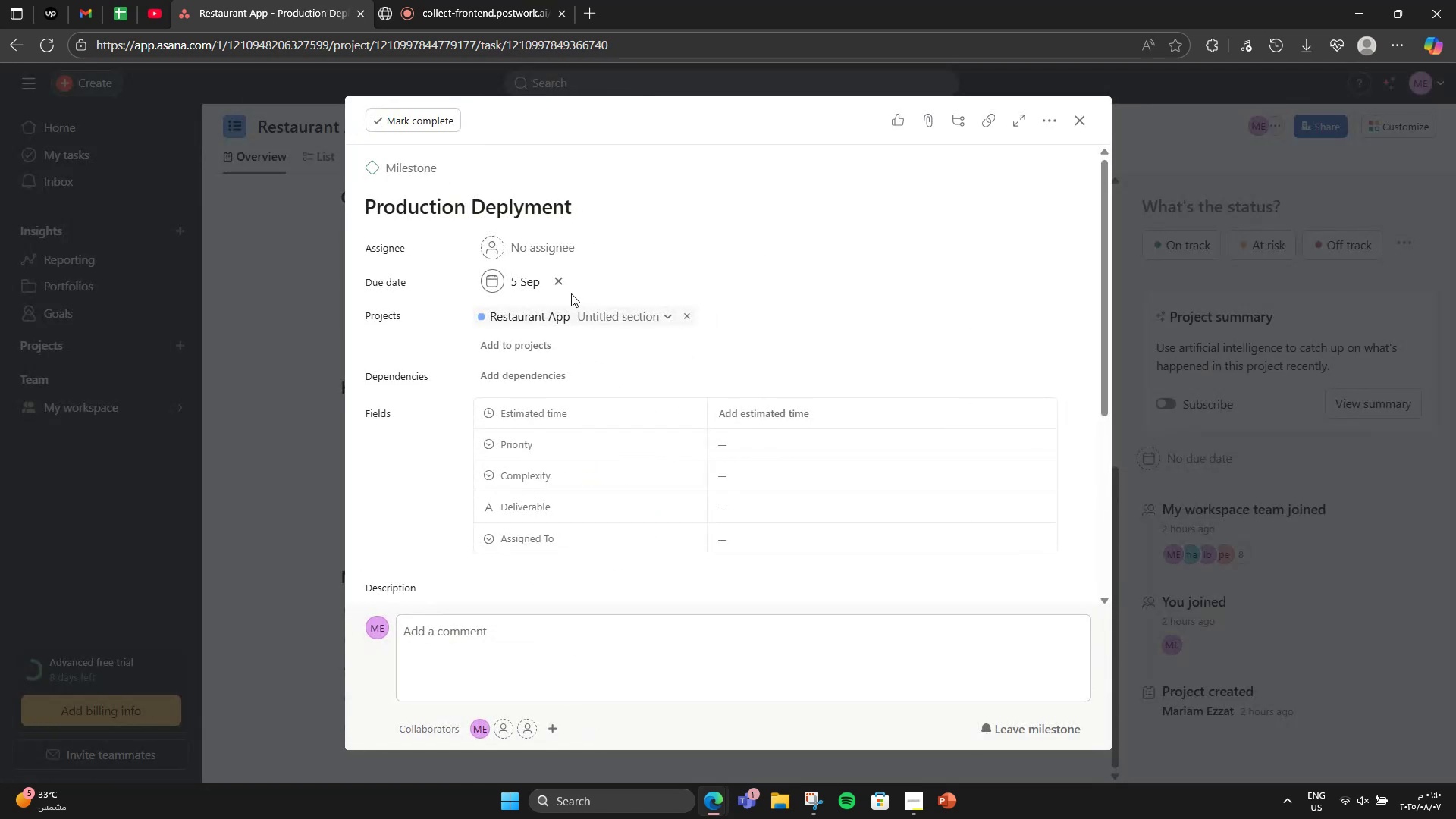 
double_click([534, 286])
 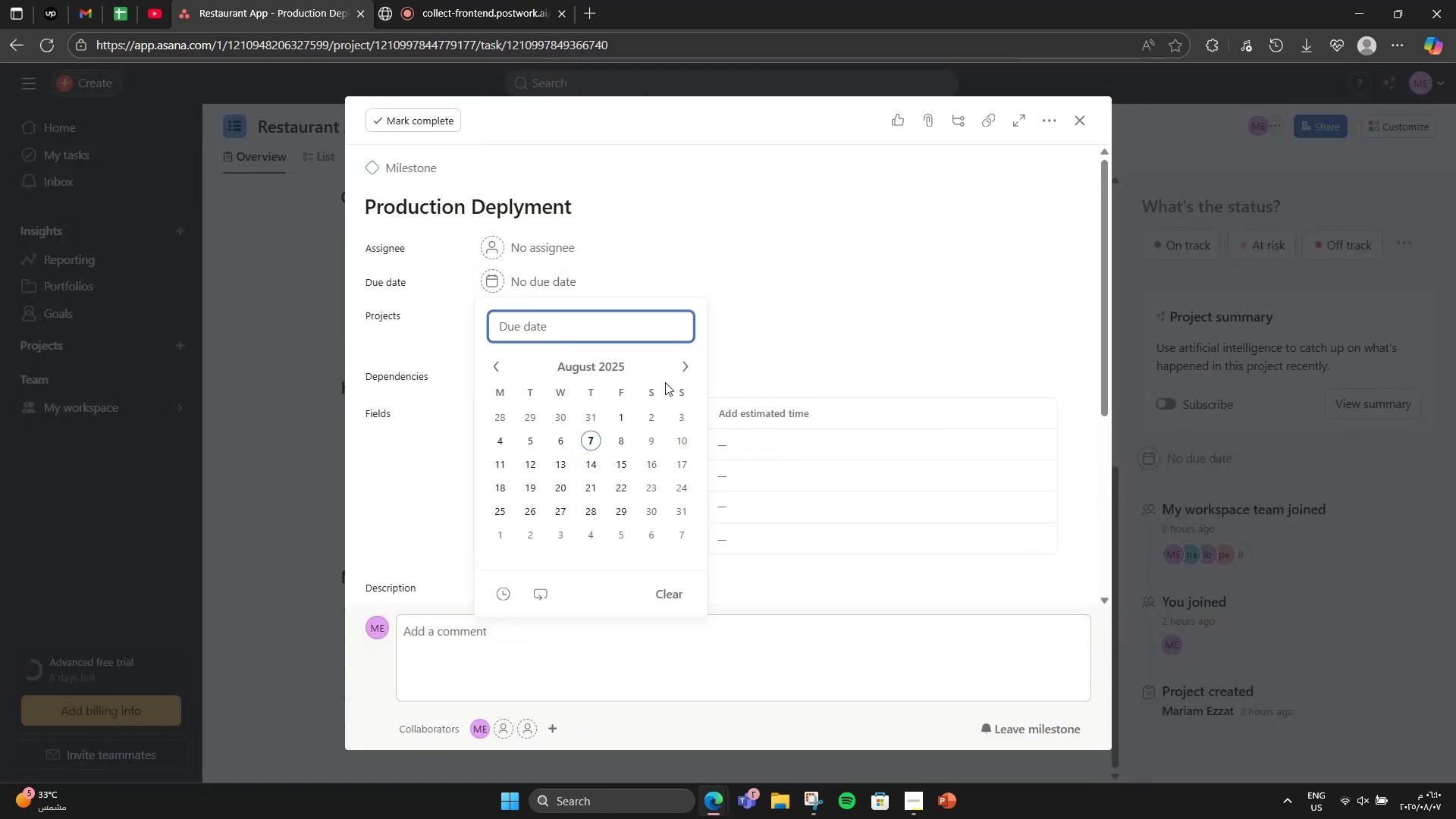 
left_click([692, 350])
 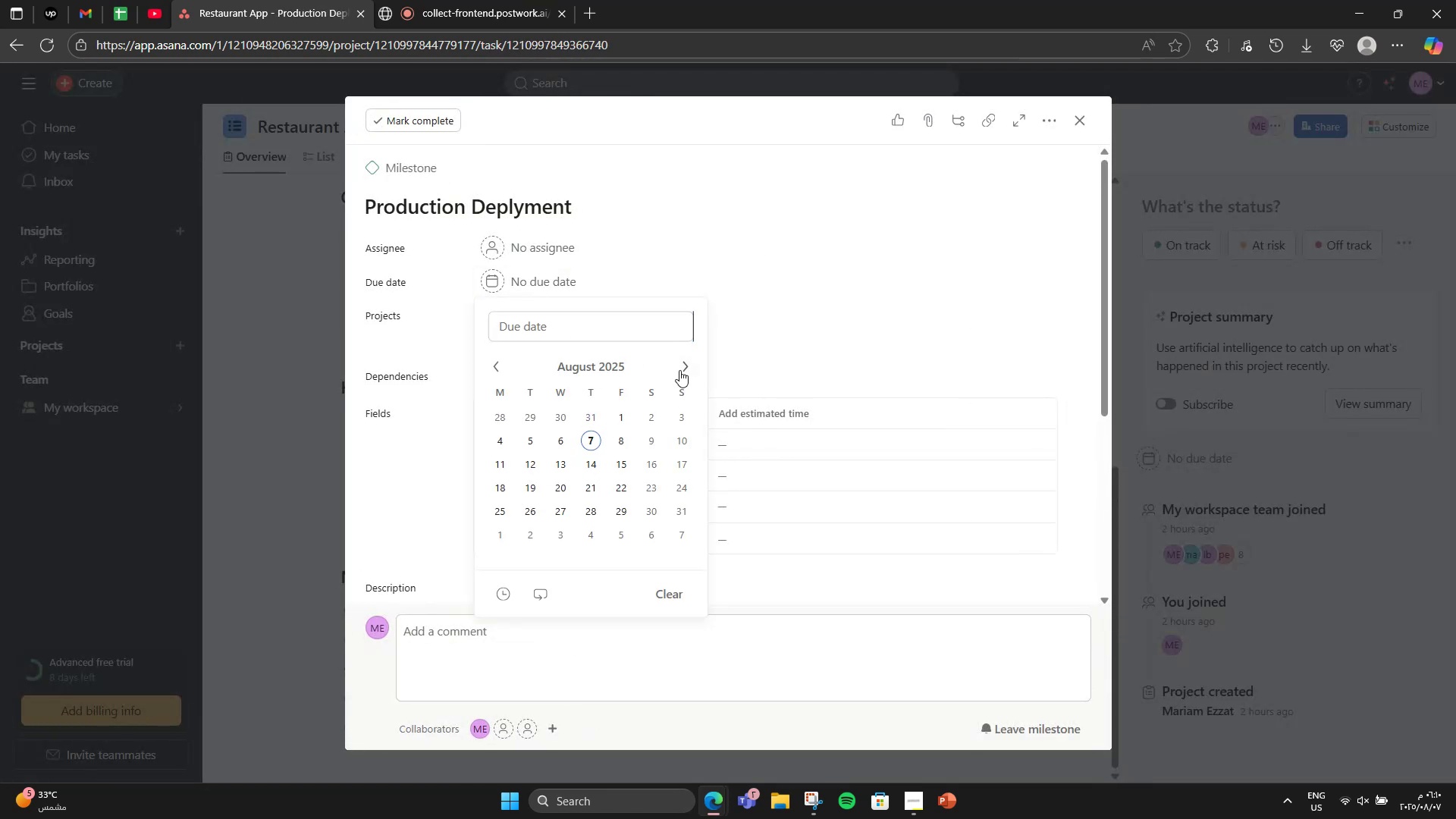 
left_click([683, 366])
 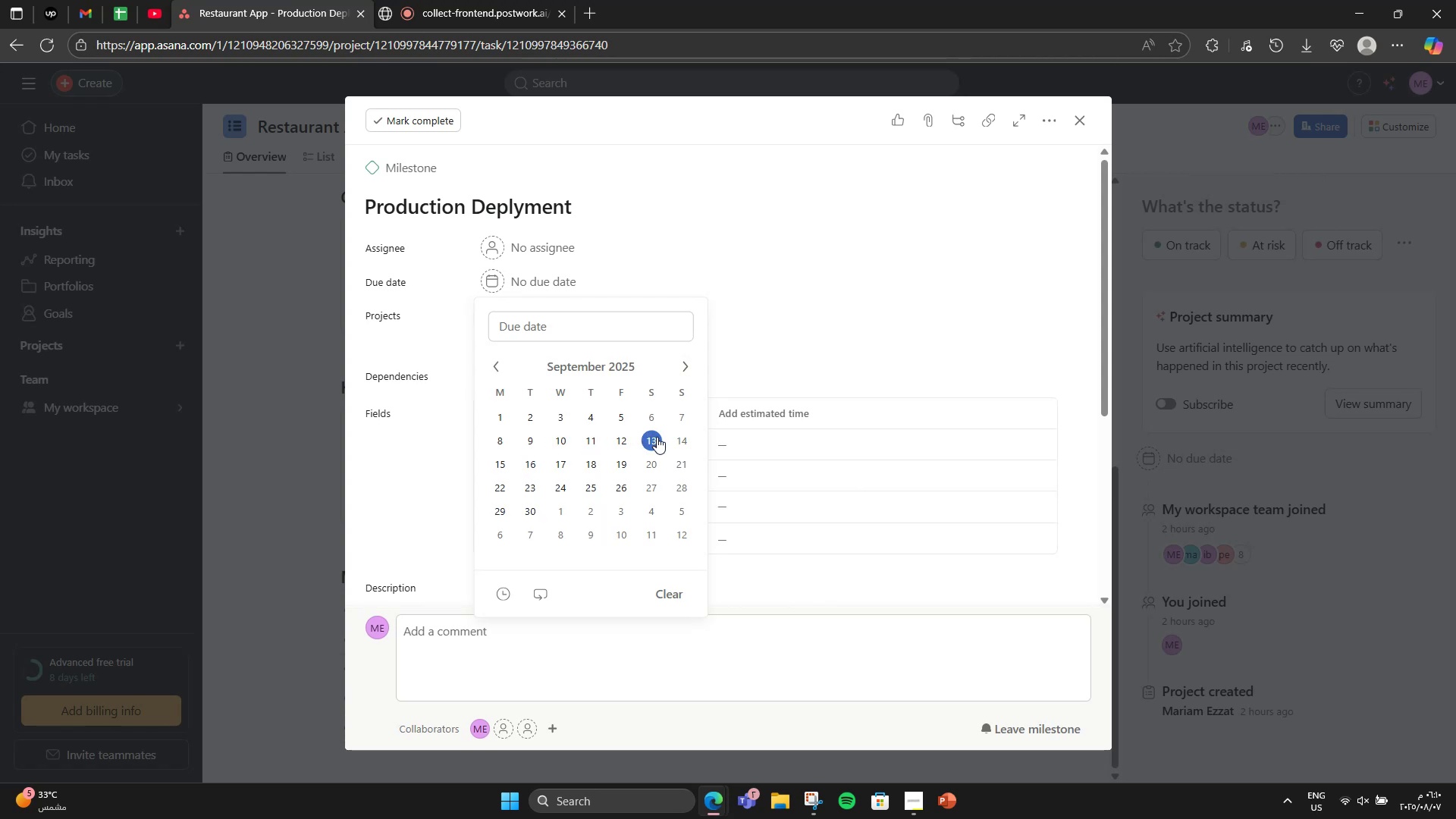 
left_click([657, 437])
 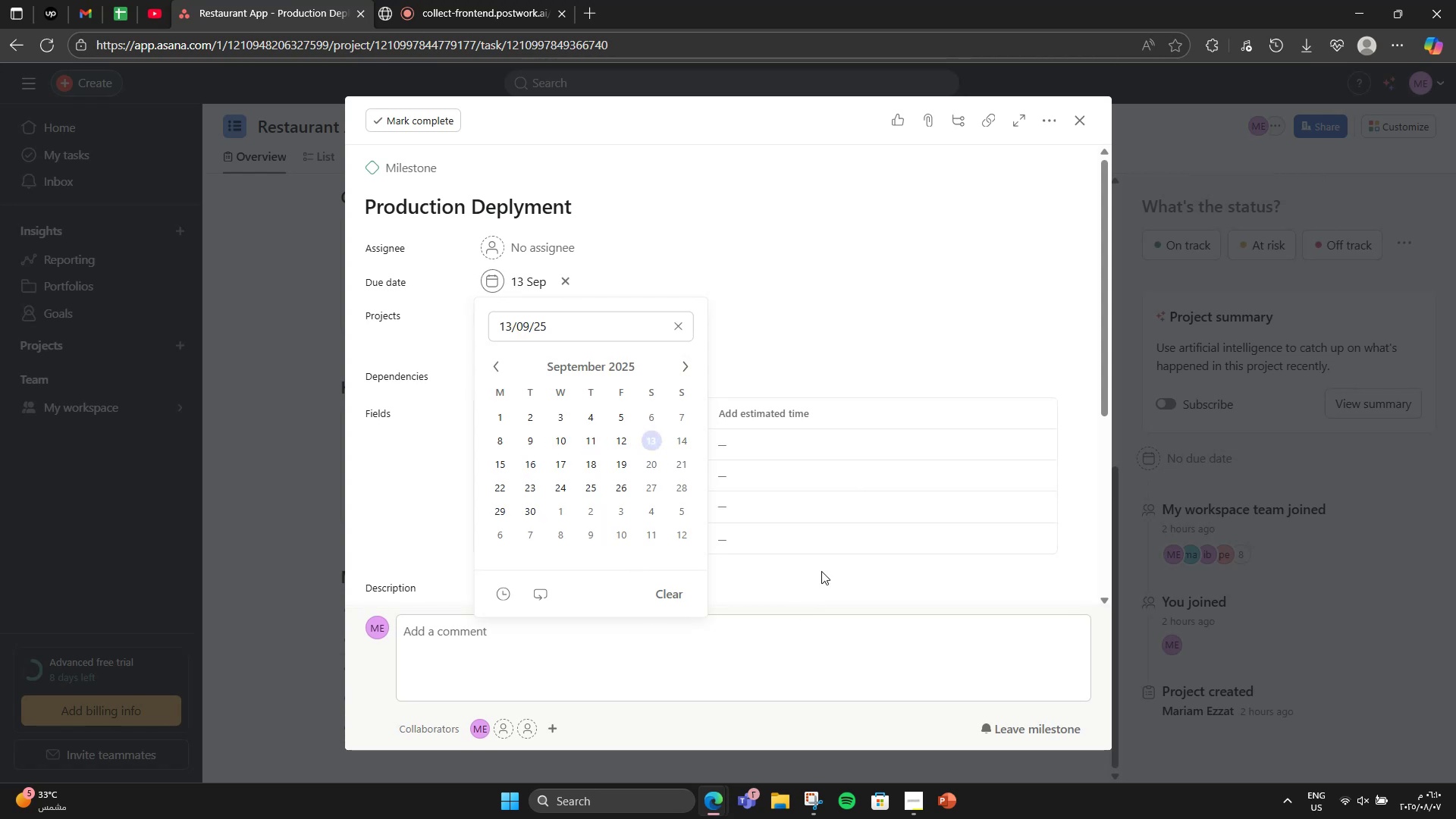 
scroll: coordinate [755, 557], scroll_direction: down, amount: 3.0
 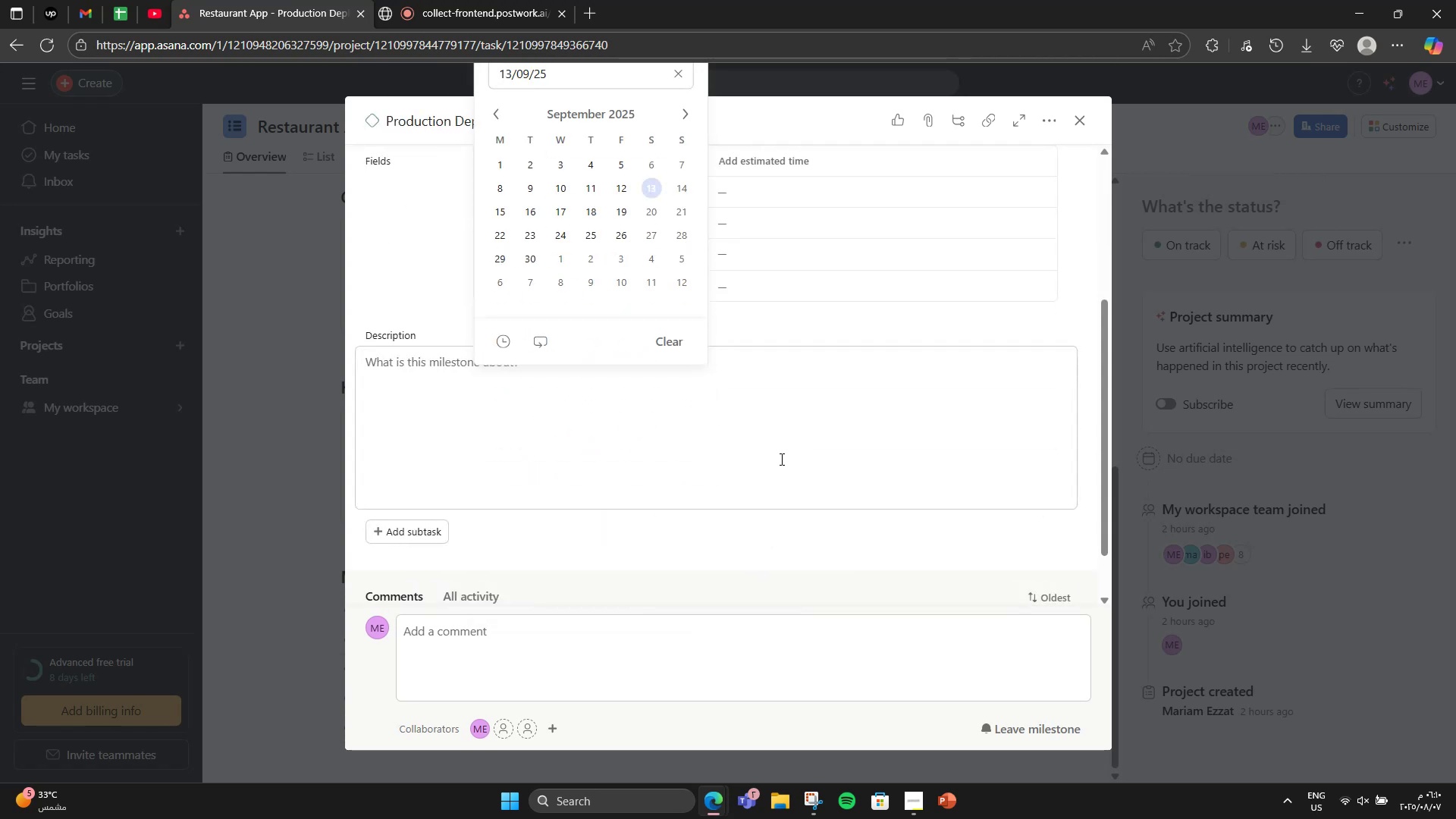 
left_click([780, 459])
 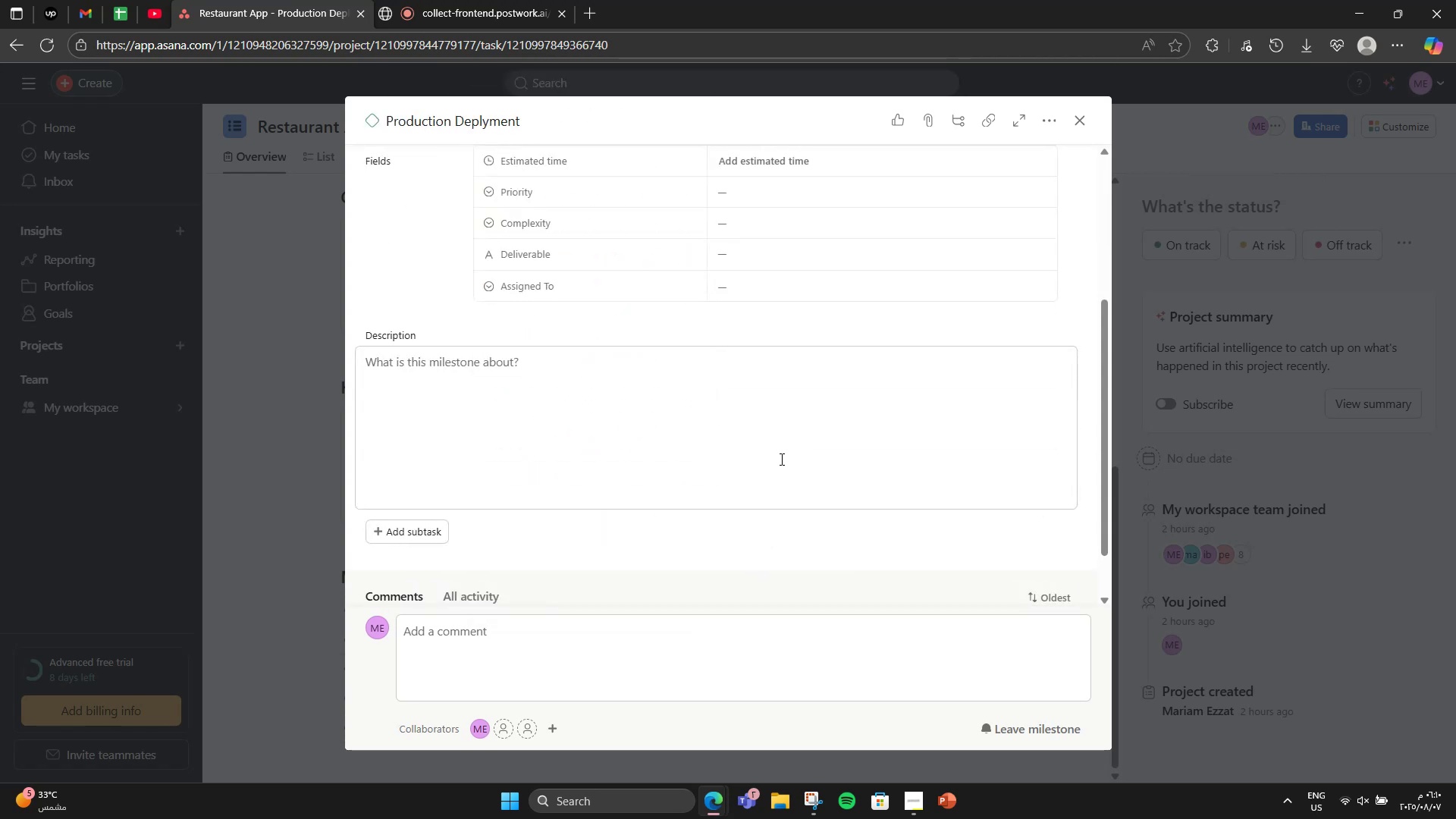 
scroll: coordinate [744, 512], scroll_direction: up, amount: 1.0
 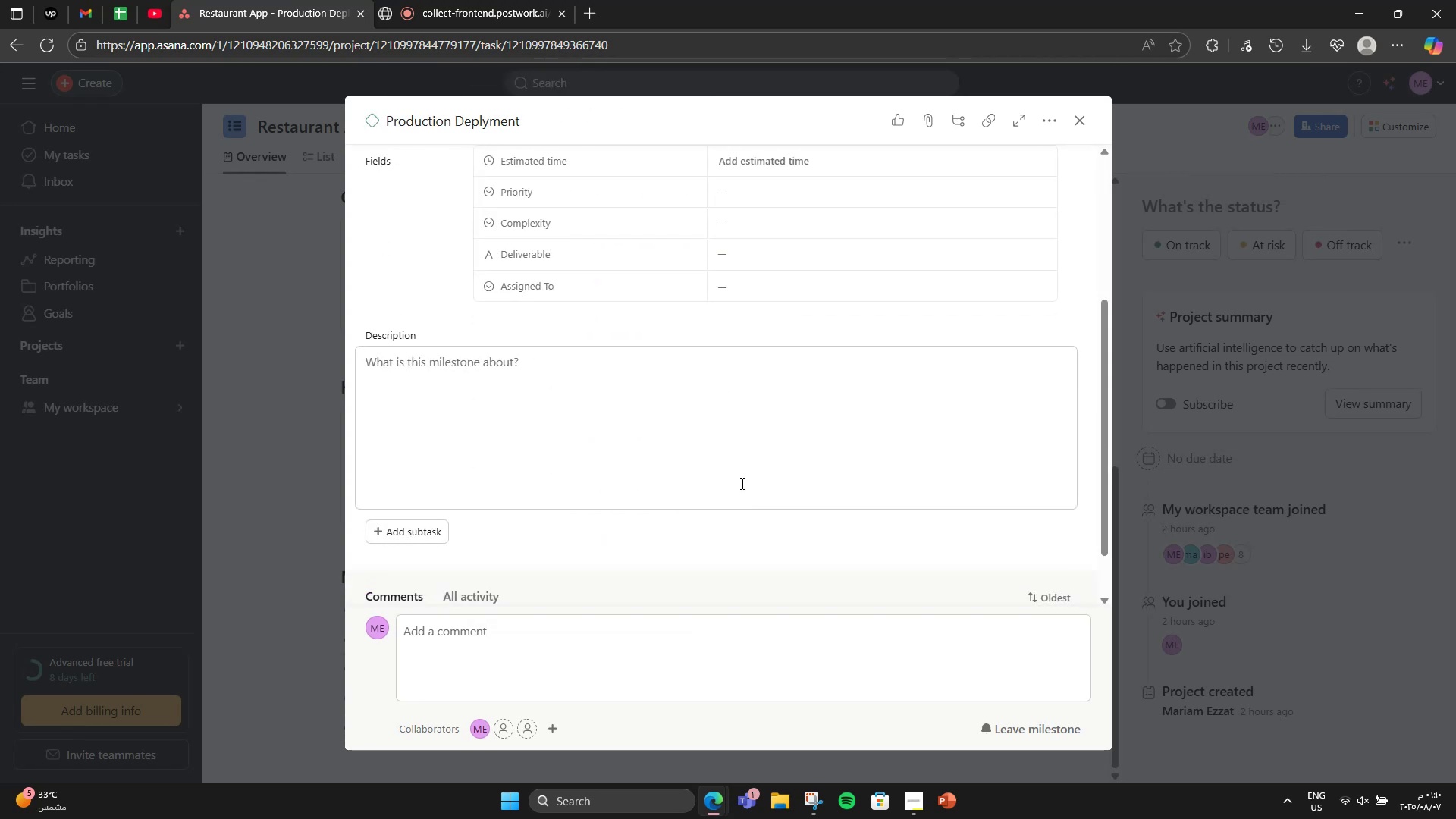 
left_click([741, 482])
 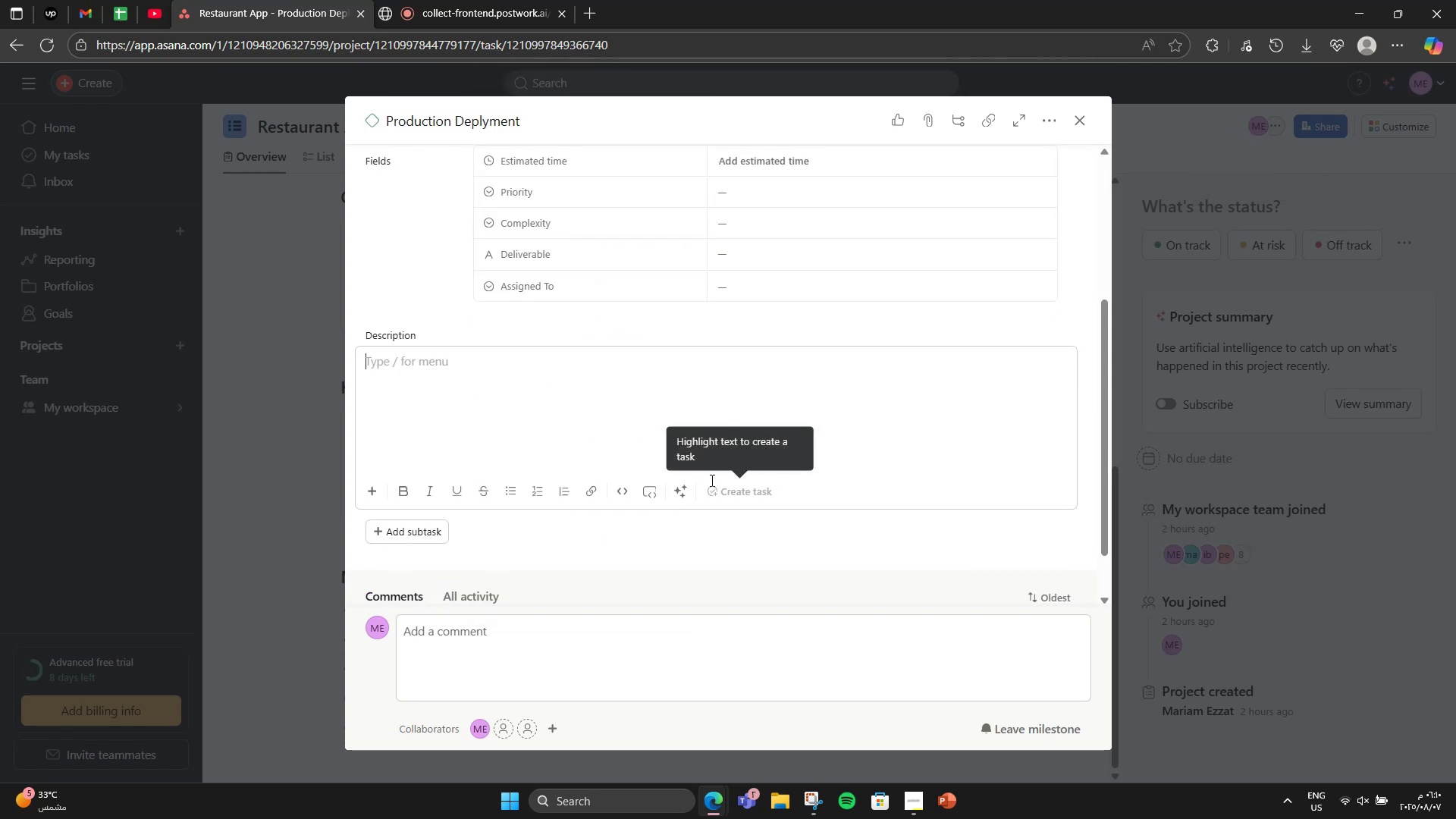 
left_click([715, 425])
 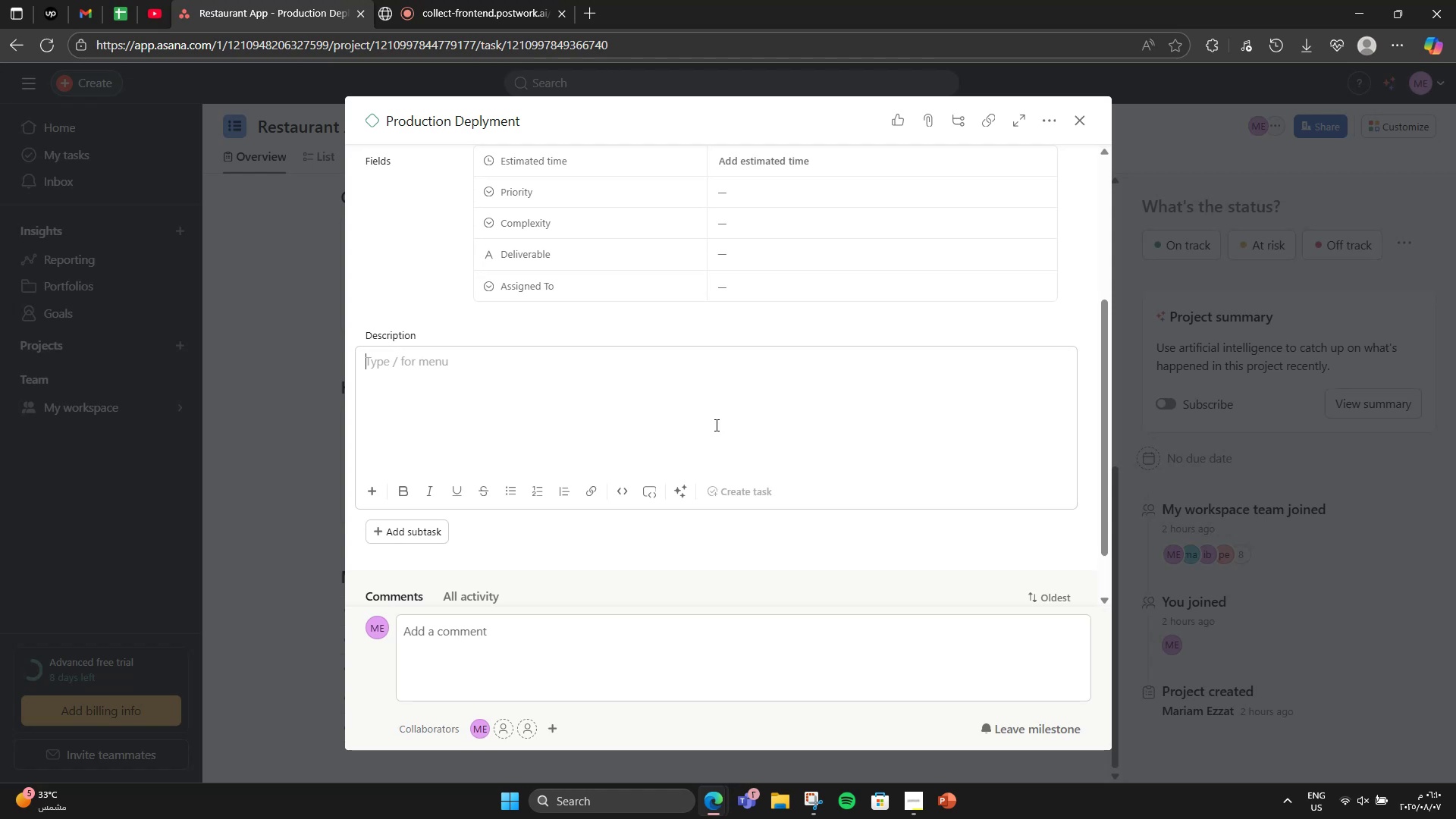 
type(App deployed on live serves)
key(Backspace)
type(rs and stores.)
 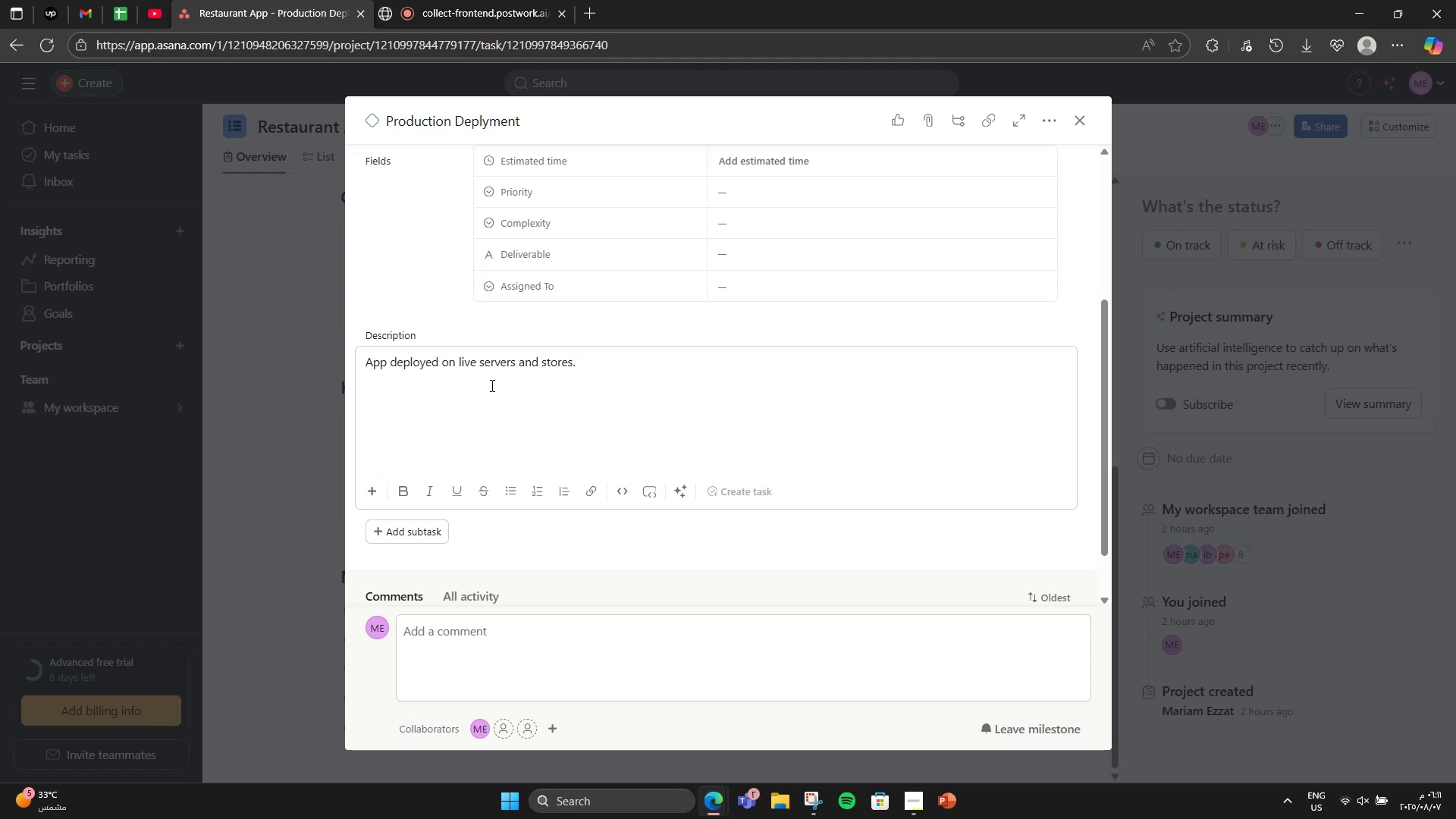 
wait(5.37)
 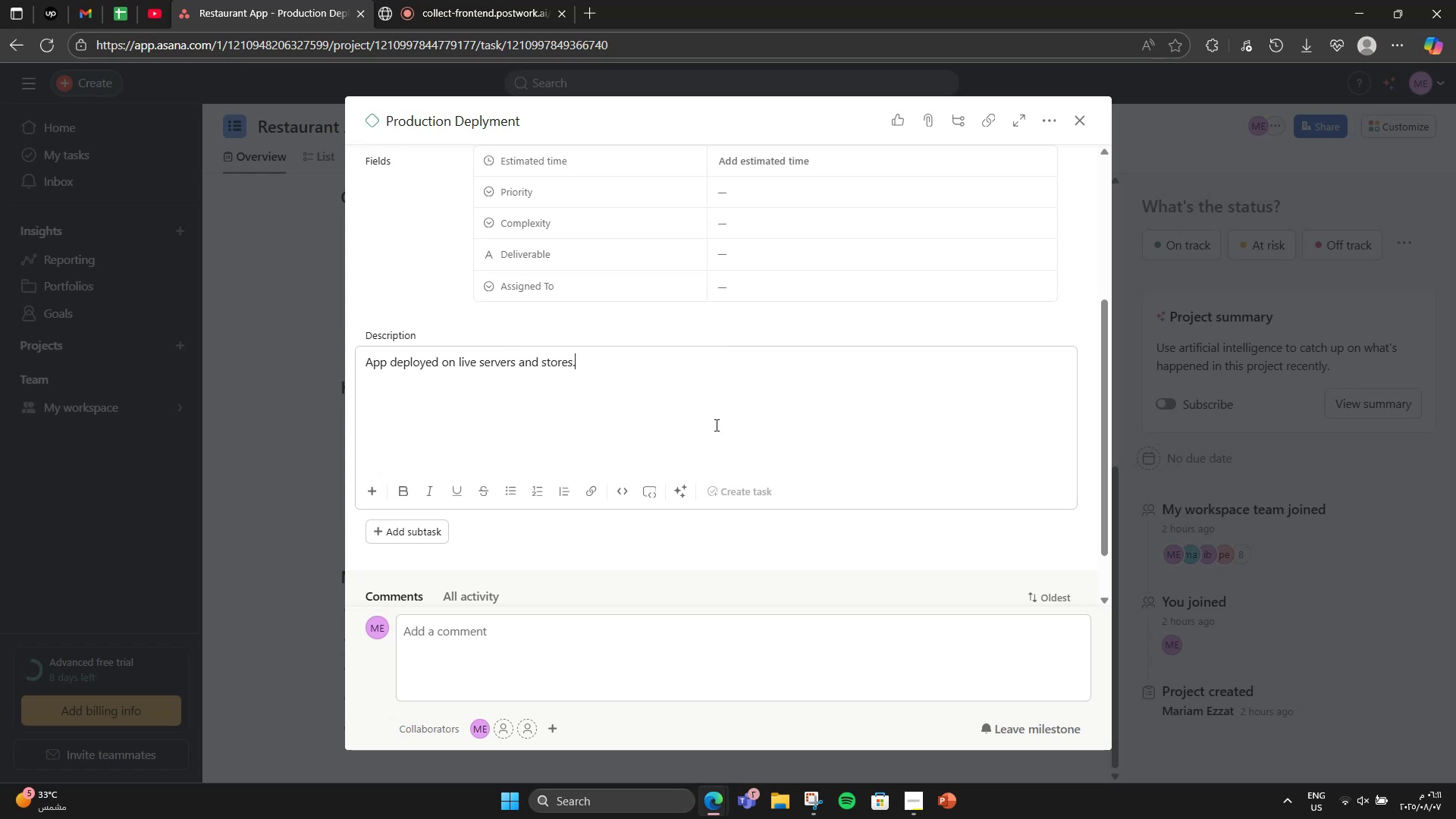 
scroll: coordinate [491, 385], scroll_direction: down, amount: 2.0
 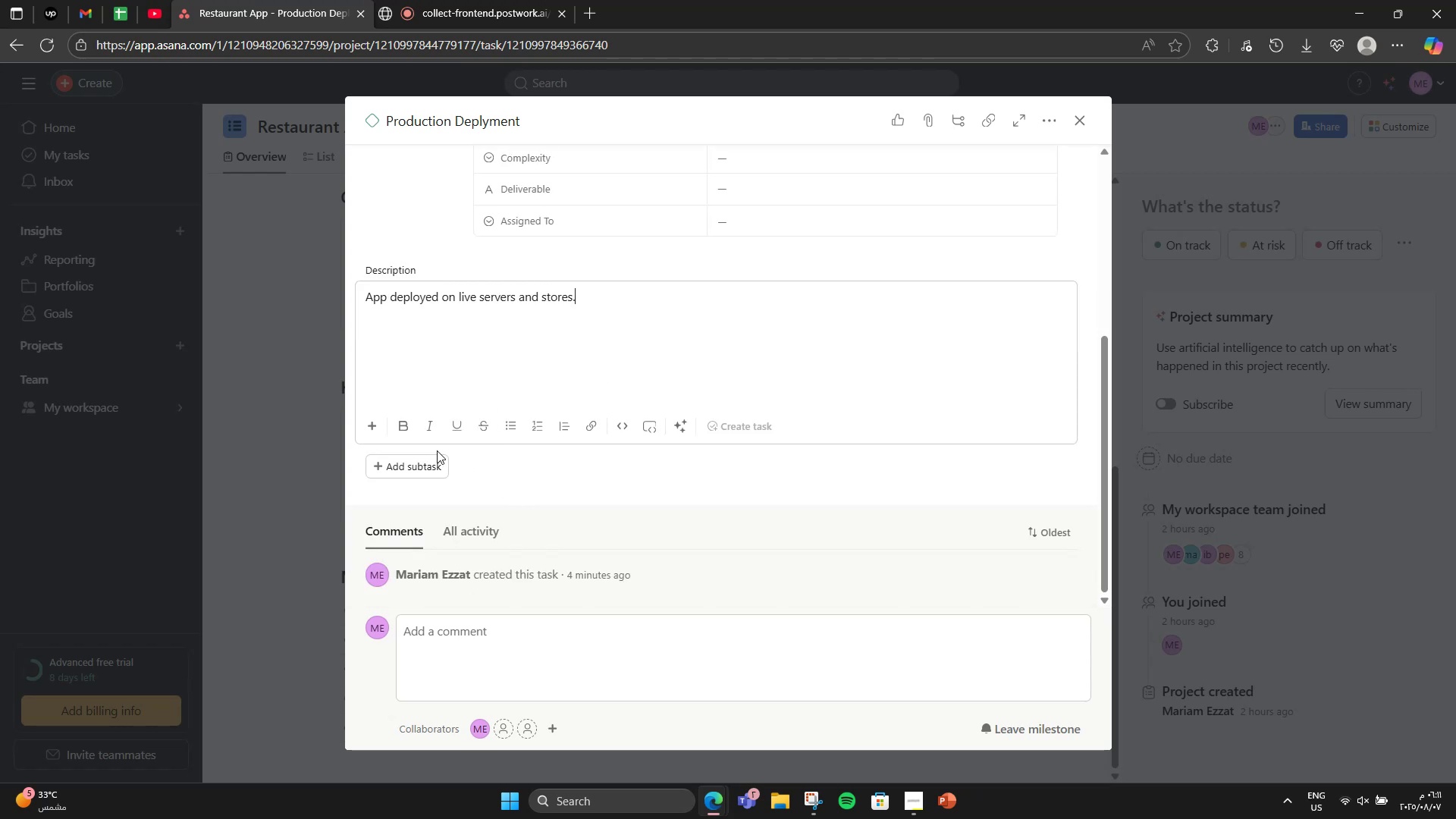 
scroll: coordinate [459, 463], scroll_direction: up, amount: 4.0
 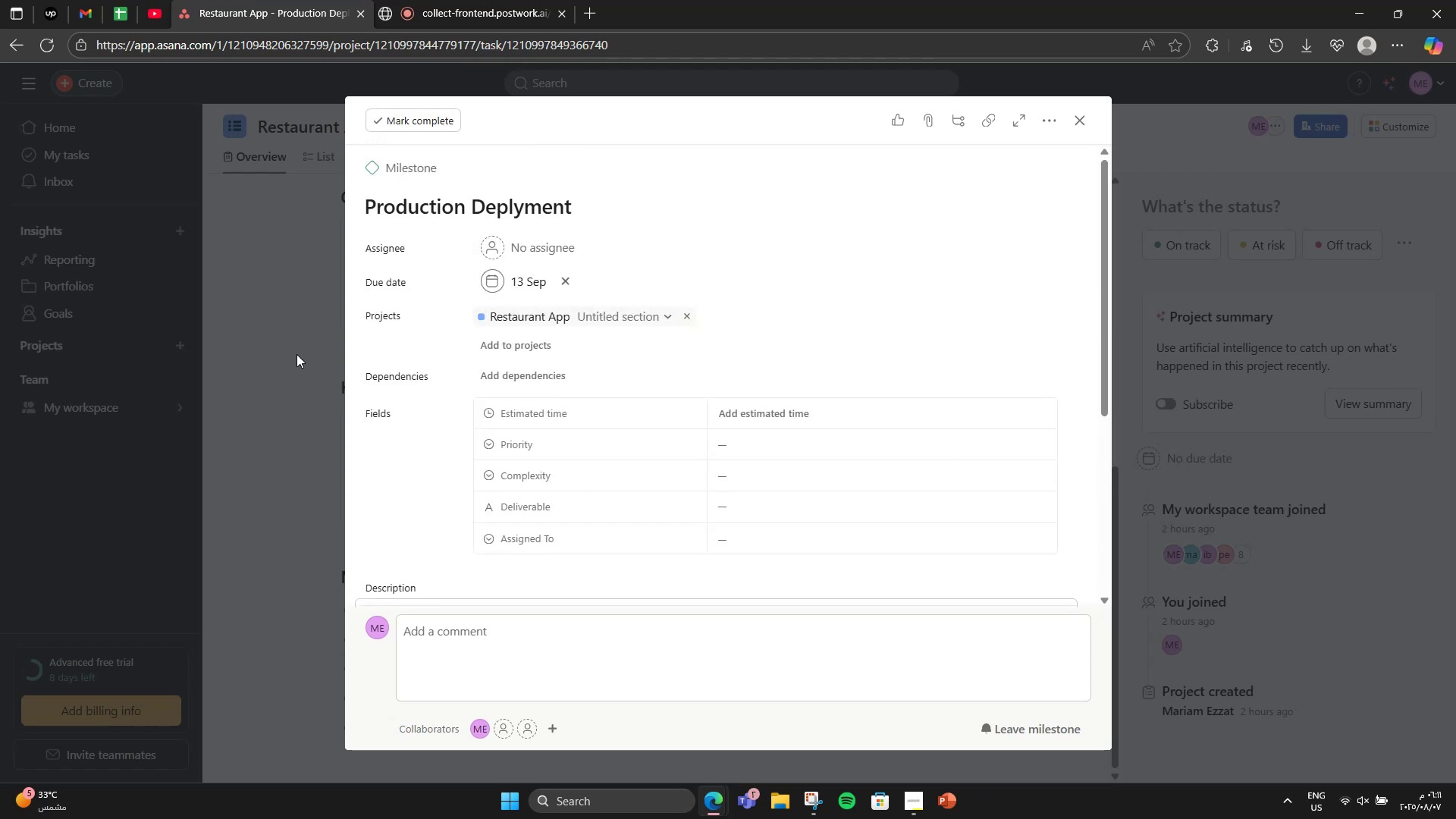 
left_click([296, 354])
 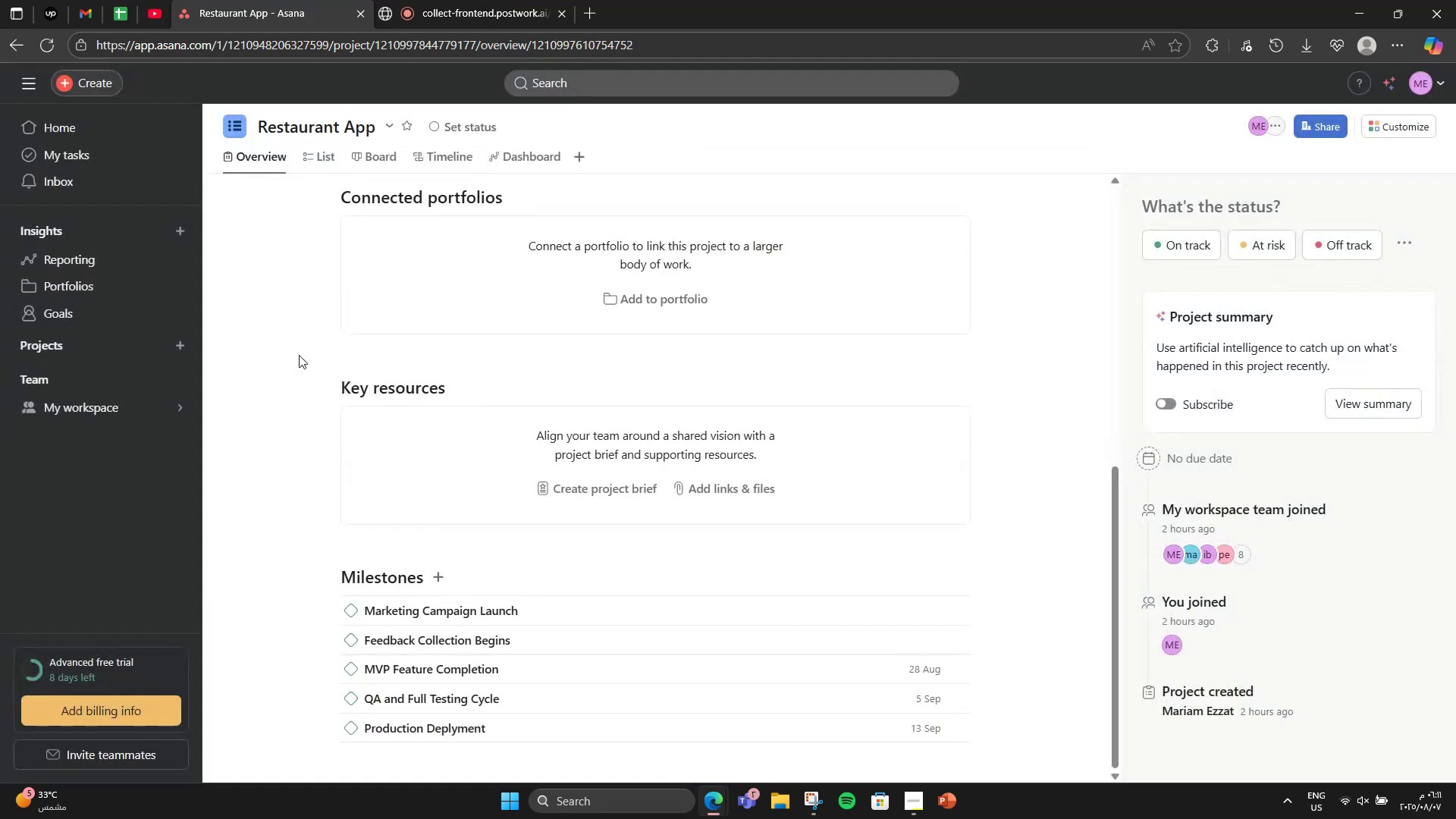 
scroll: coordinate [299, 355], scroll_direction: down, amount: 2.0
 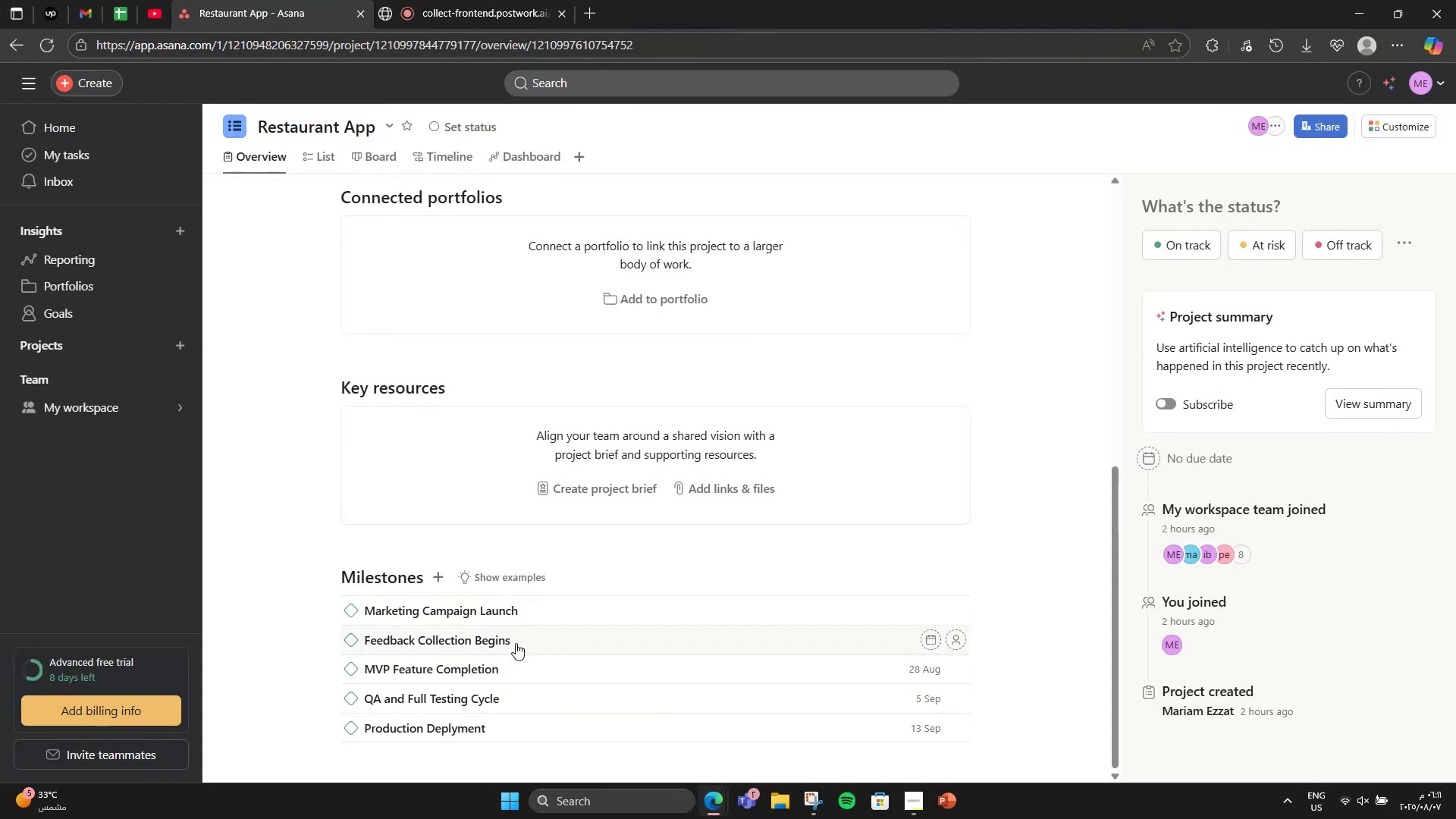 
left_click([534, 608])
 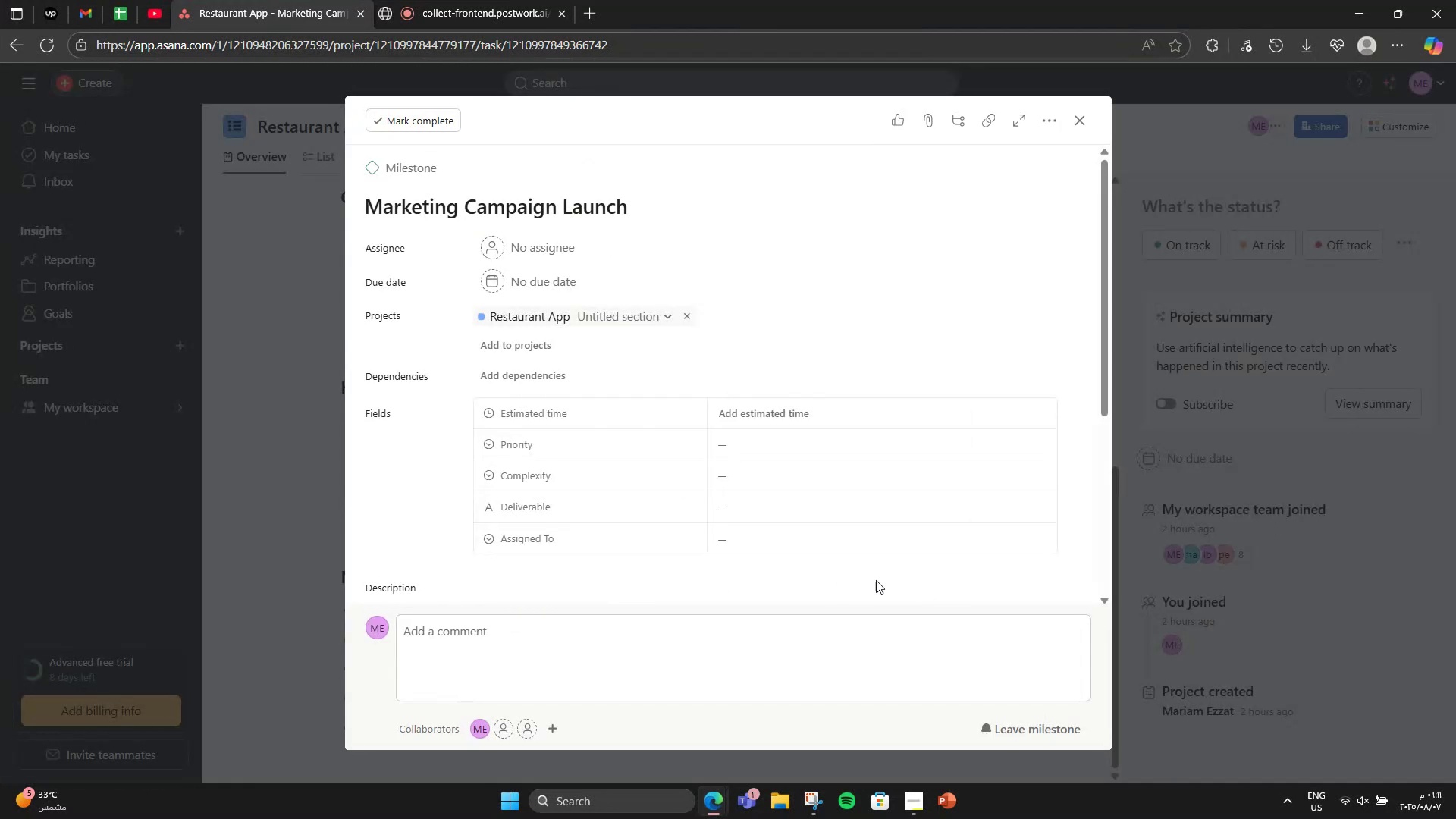 
scroll: coordinate [789, 451], scroll_direction: down, amount: 1.0
 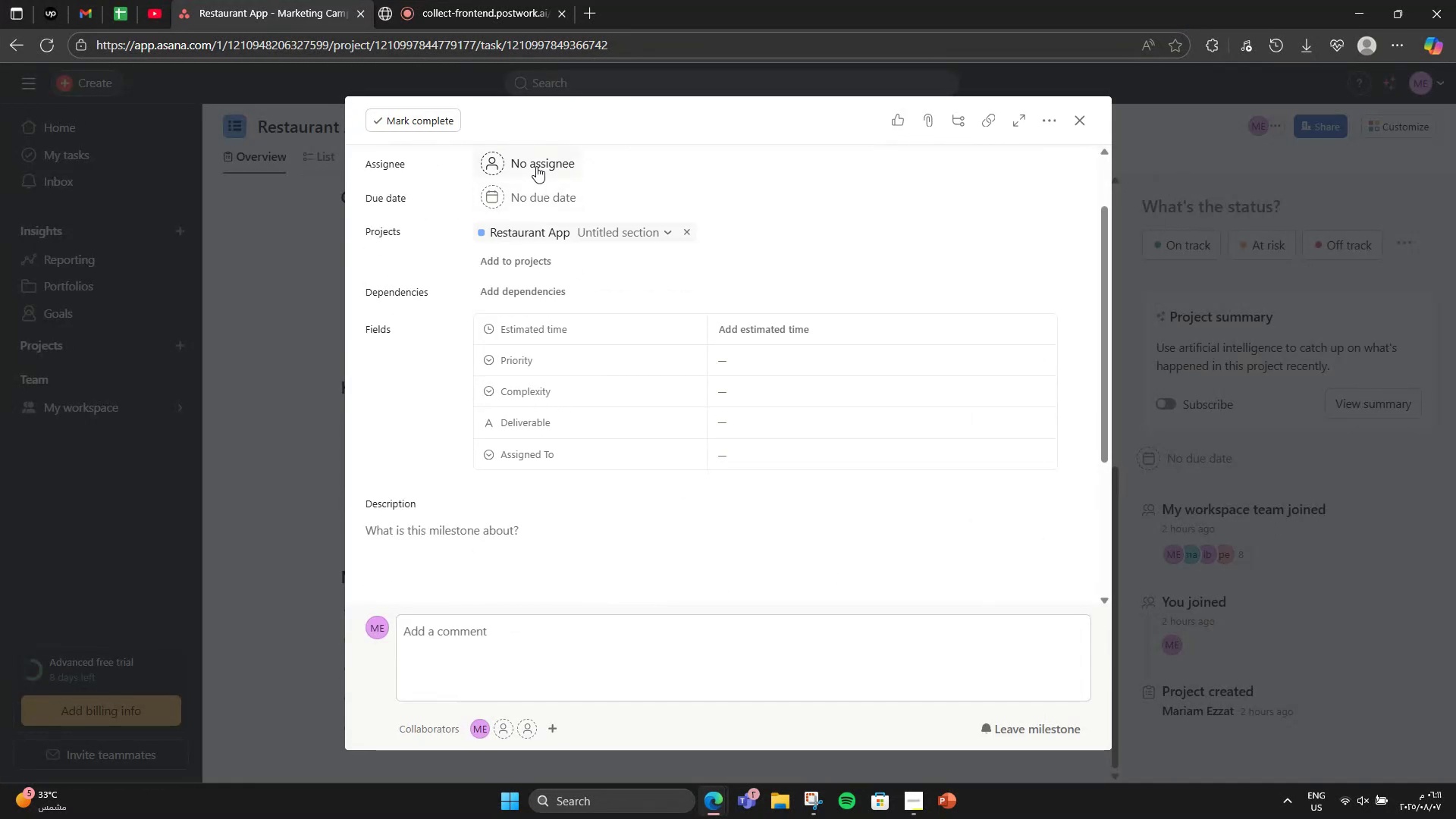 
left_click([526, 190])
 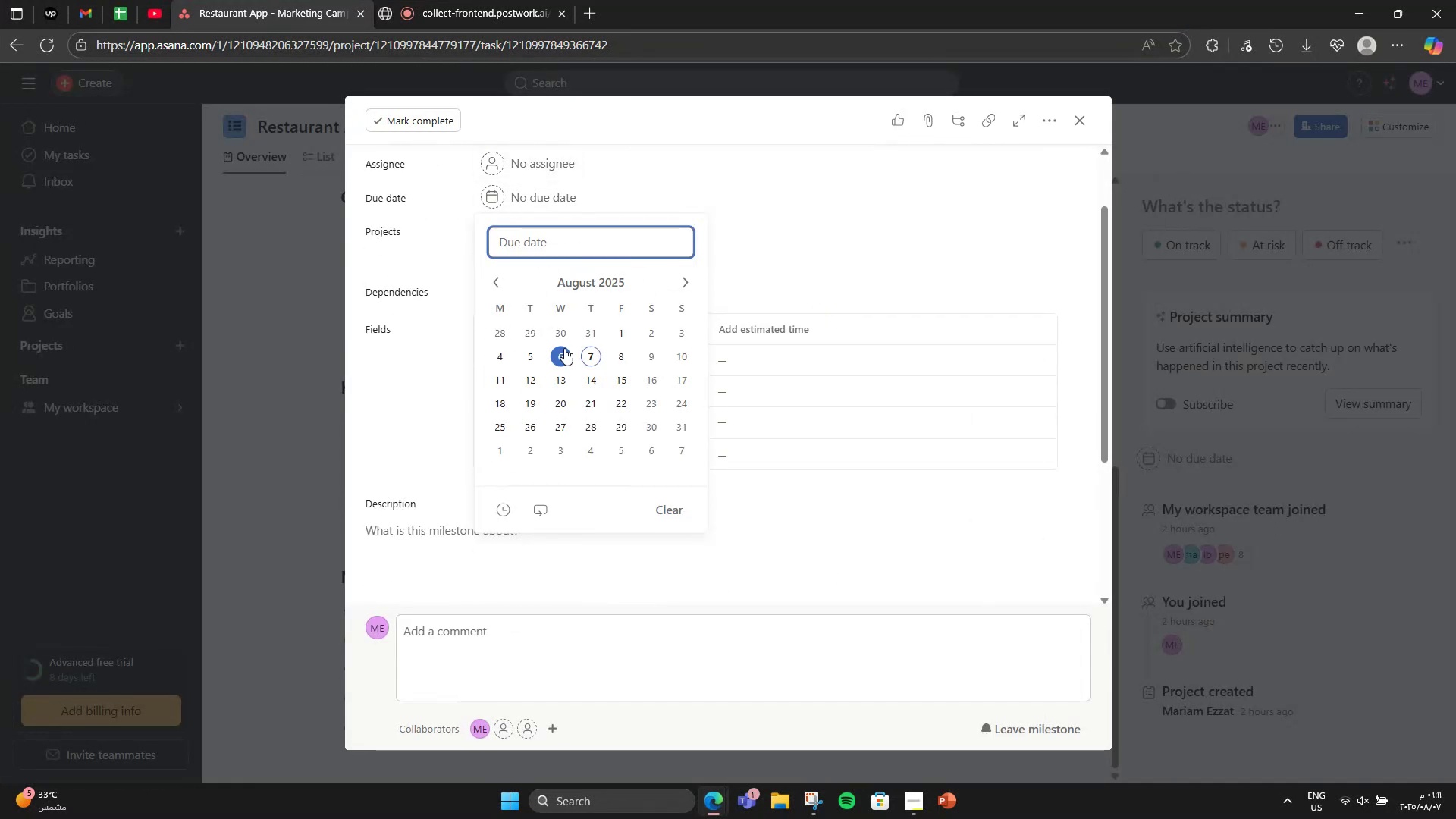 
left_click([676, 291])
 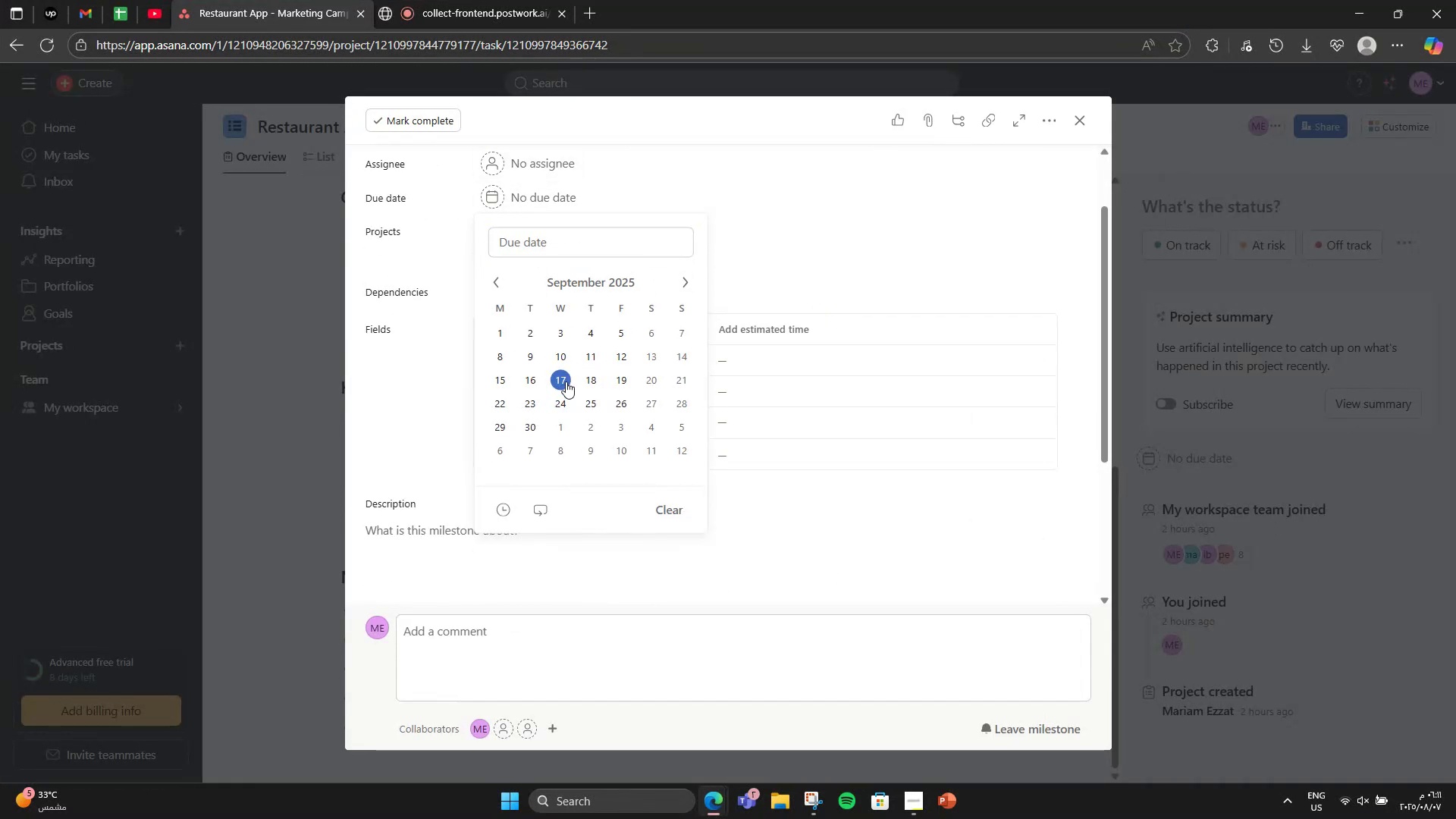 
left_click([566, 381])
 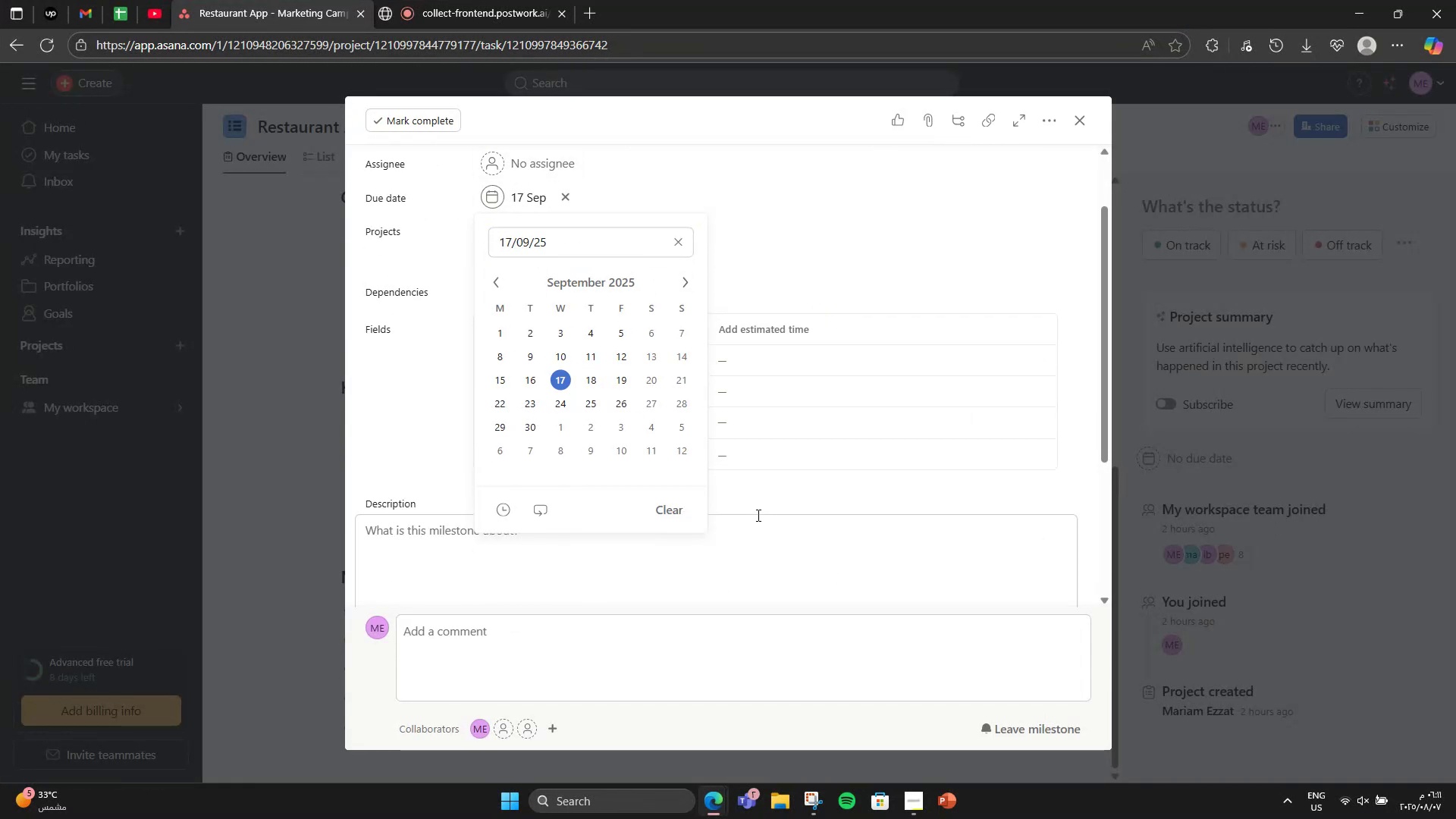 
left_click([757, 516])
 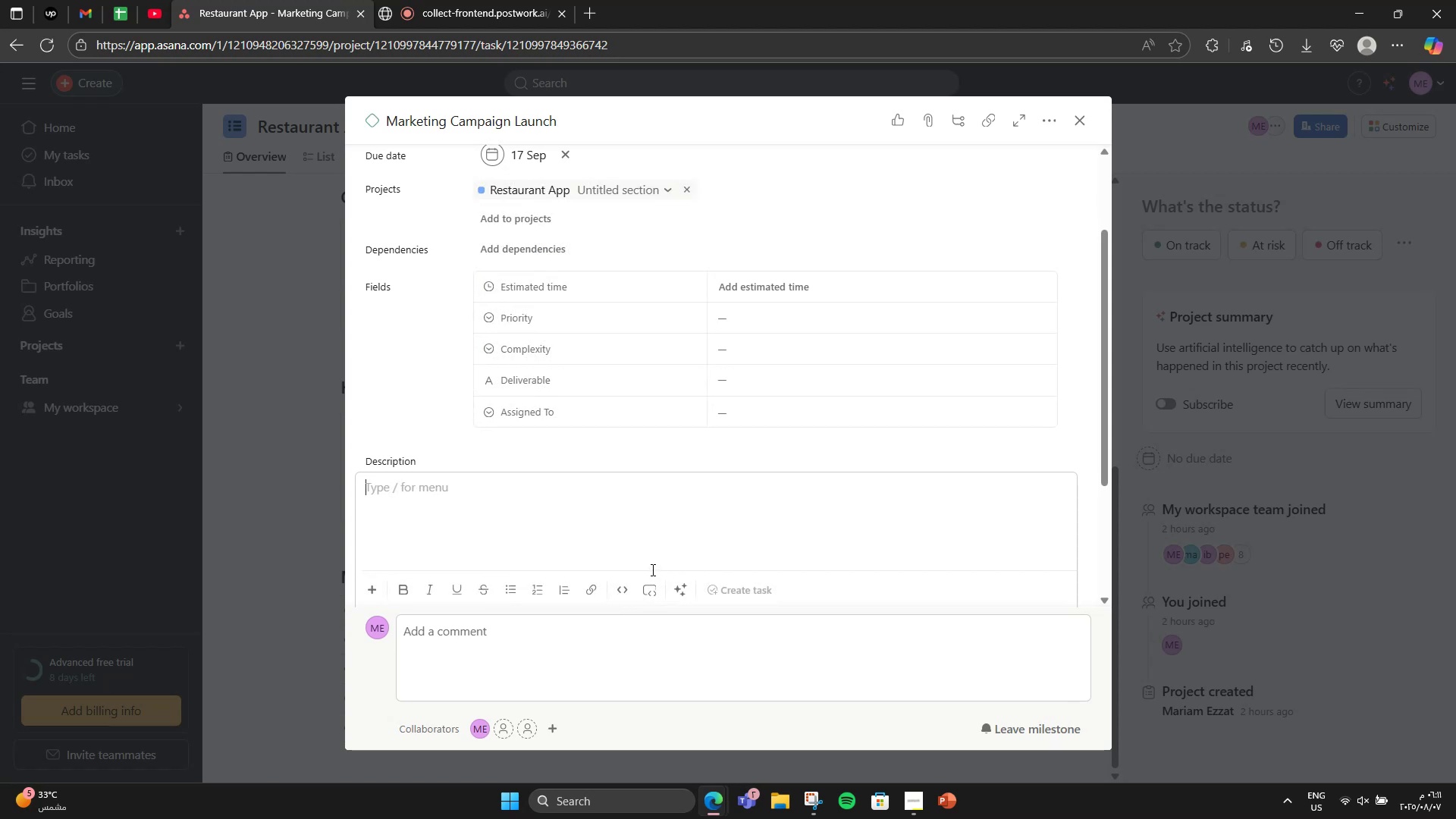 
scroll: coordinate [656, 565], scroll_direction: down, amount: 2.0
 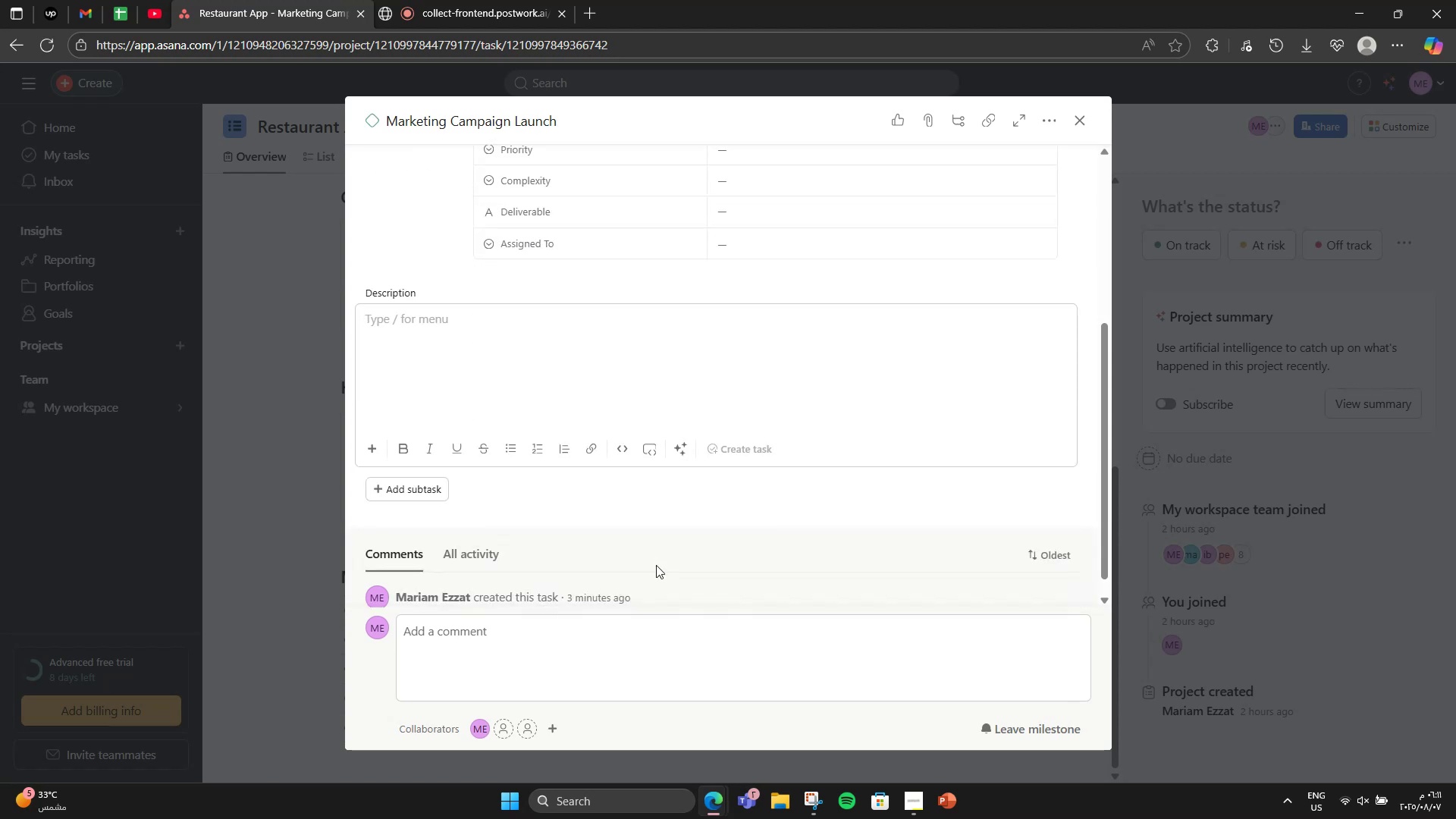 
type(Promotion through landing page )
key(Backspace)
type(, social )
 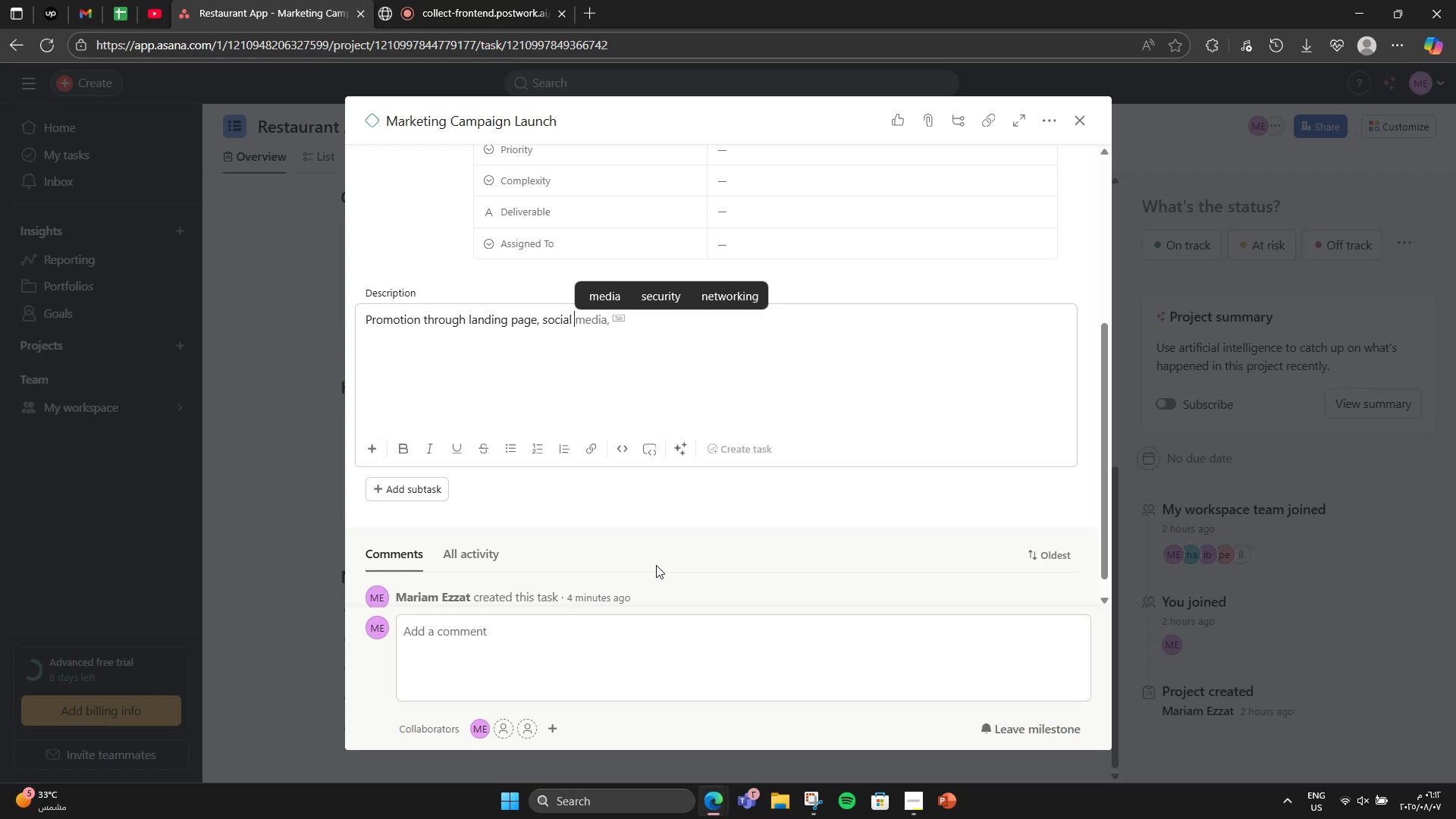 
type(media )
key(Backspace)
type(, and email campaigns)
 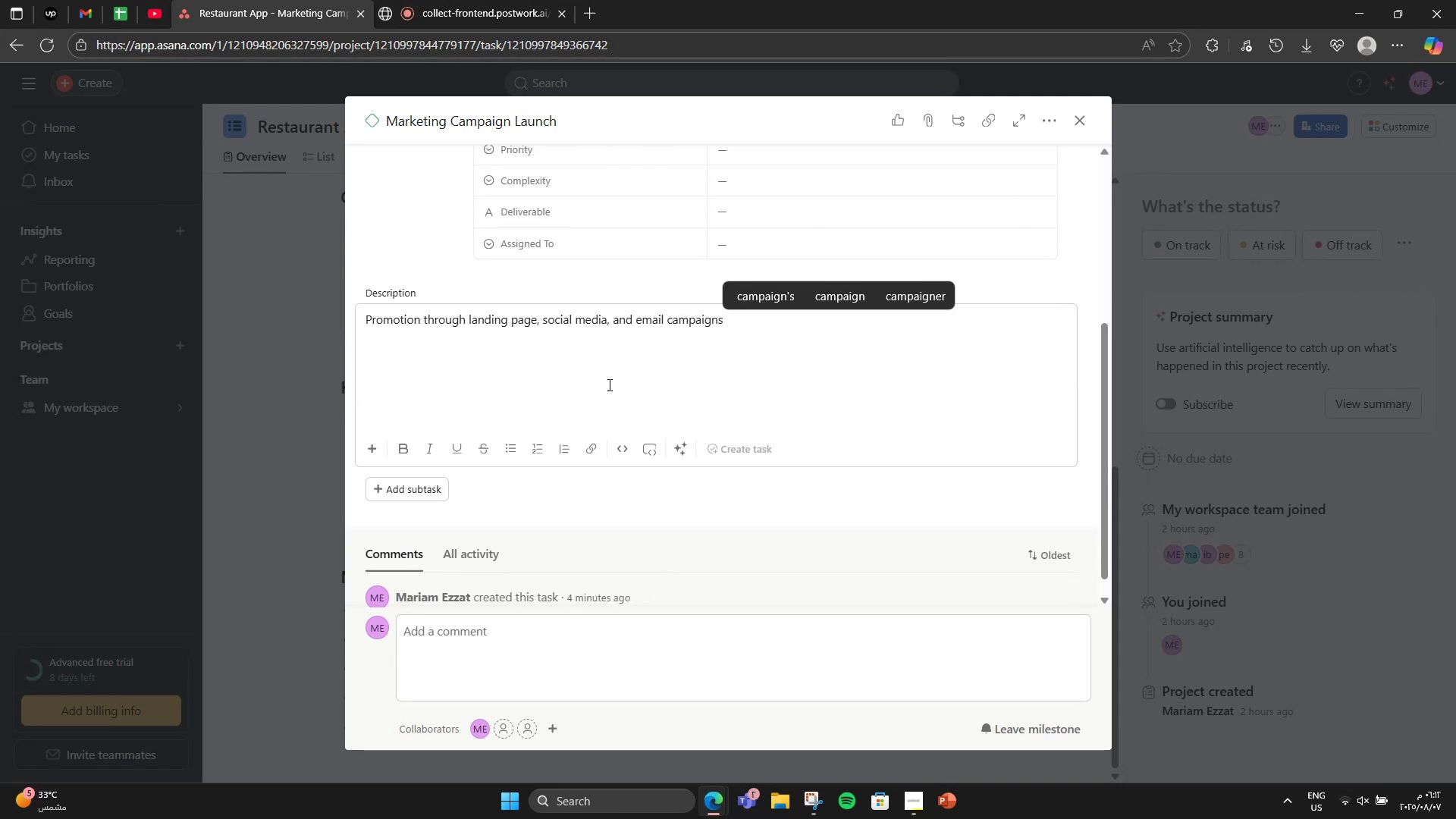 
scroll: coordinate [642, 334], scroll_direction: down, amount: 3.0
 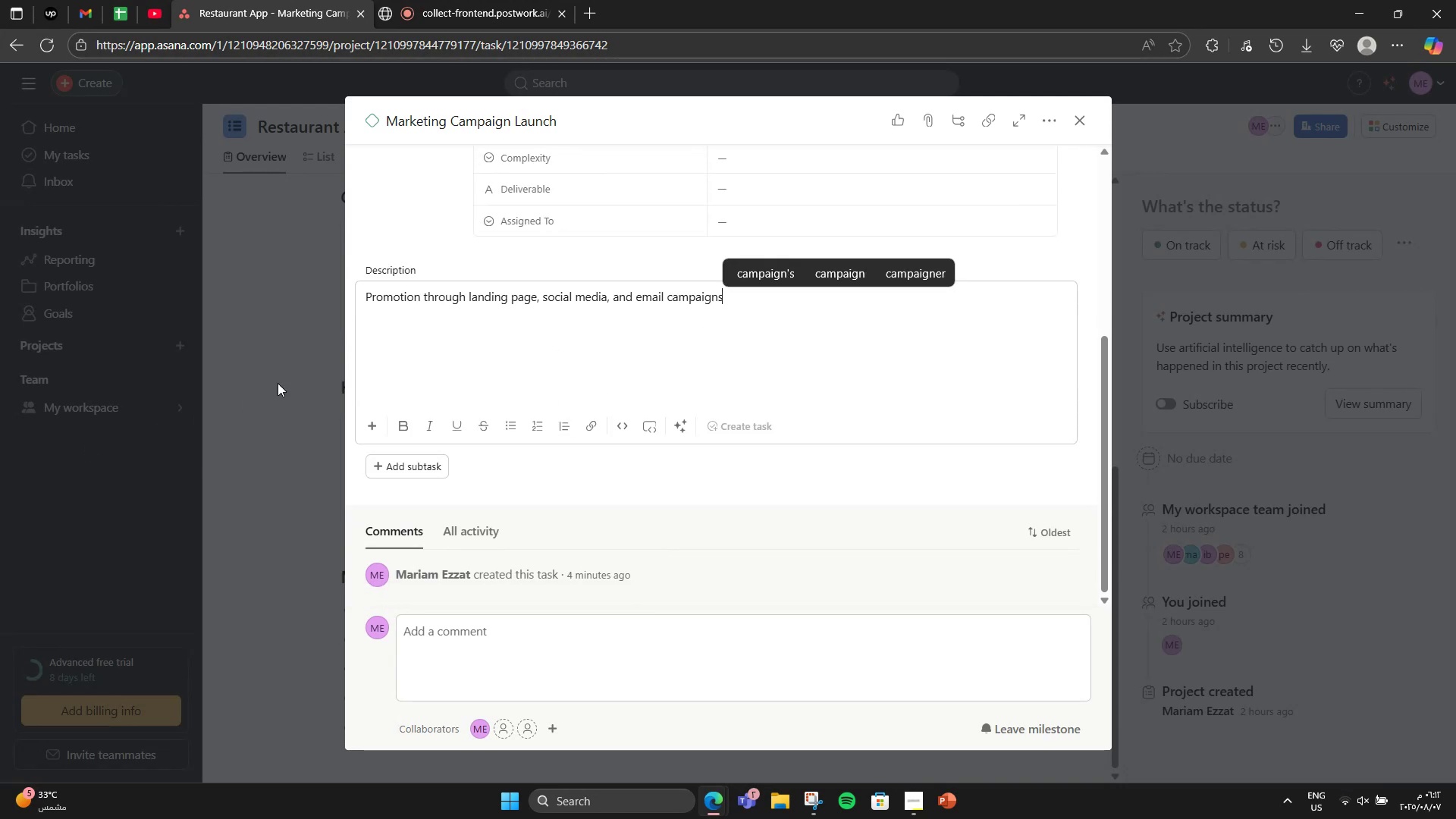 
left_click([286, 378])
 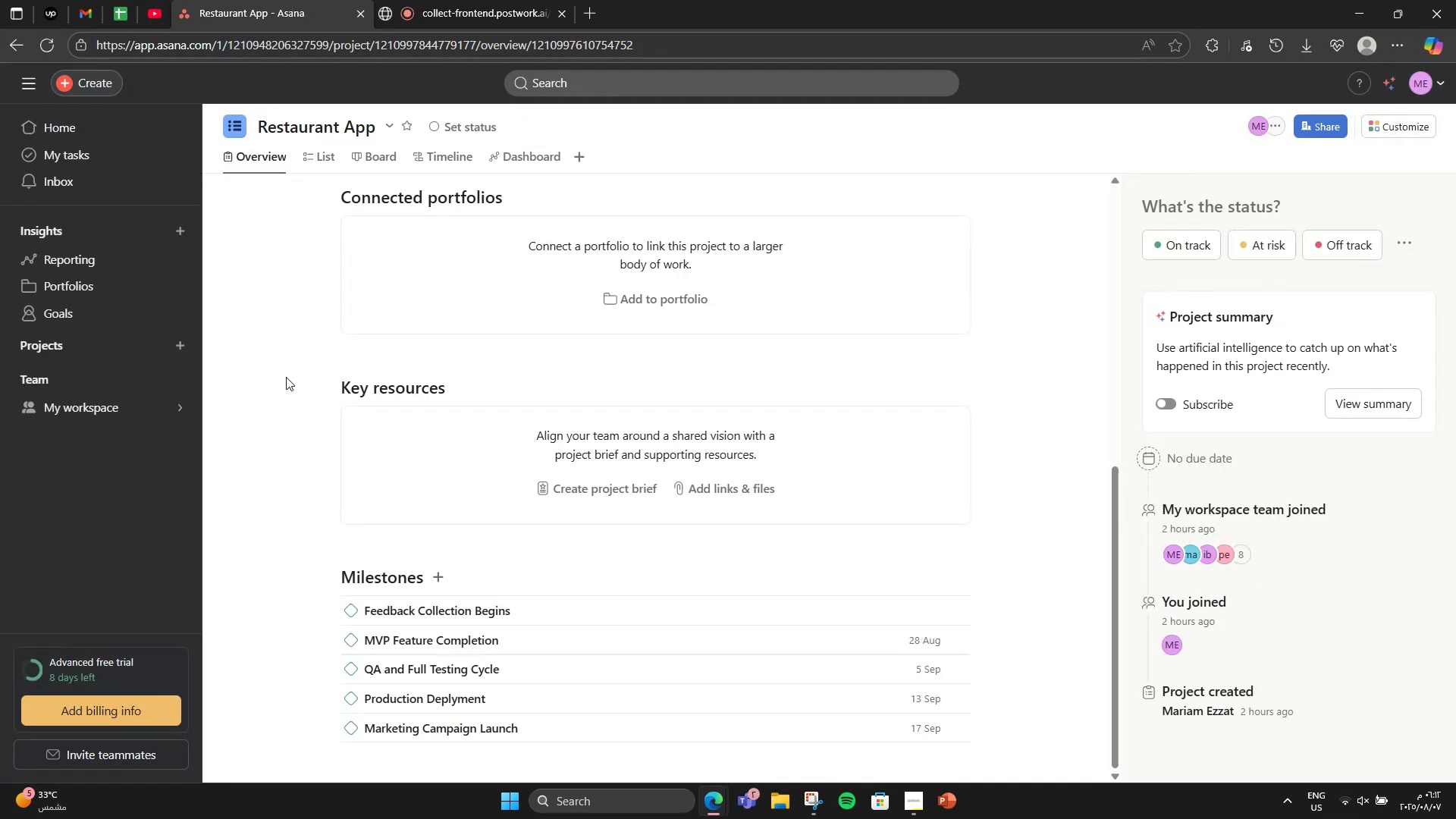 
scroll: coordinate [287, 377], scroll_direction: down, amount: 3.0
 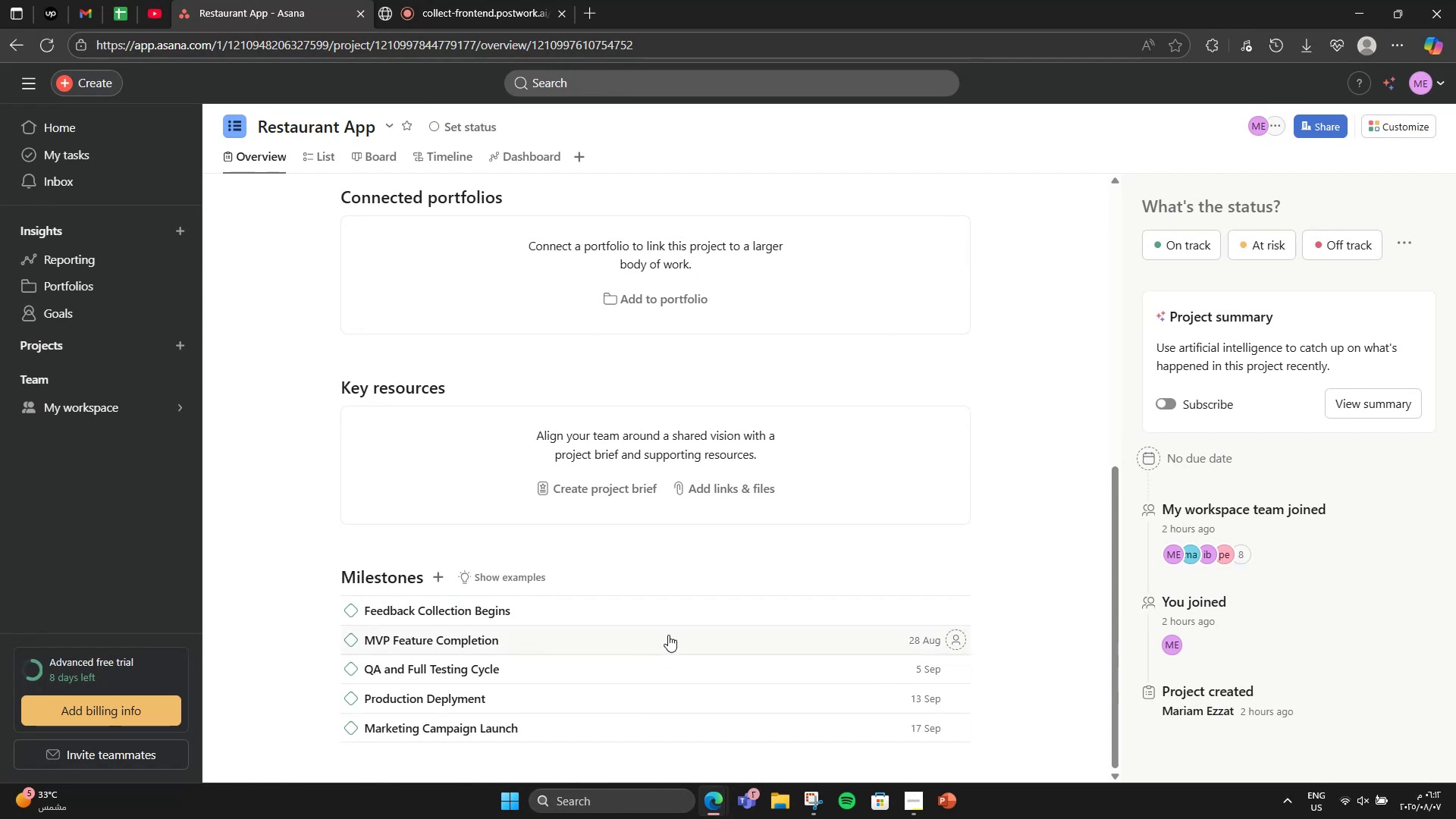 
left_click([654, 608])
 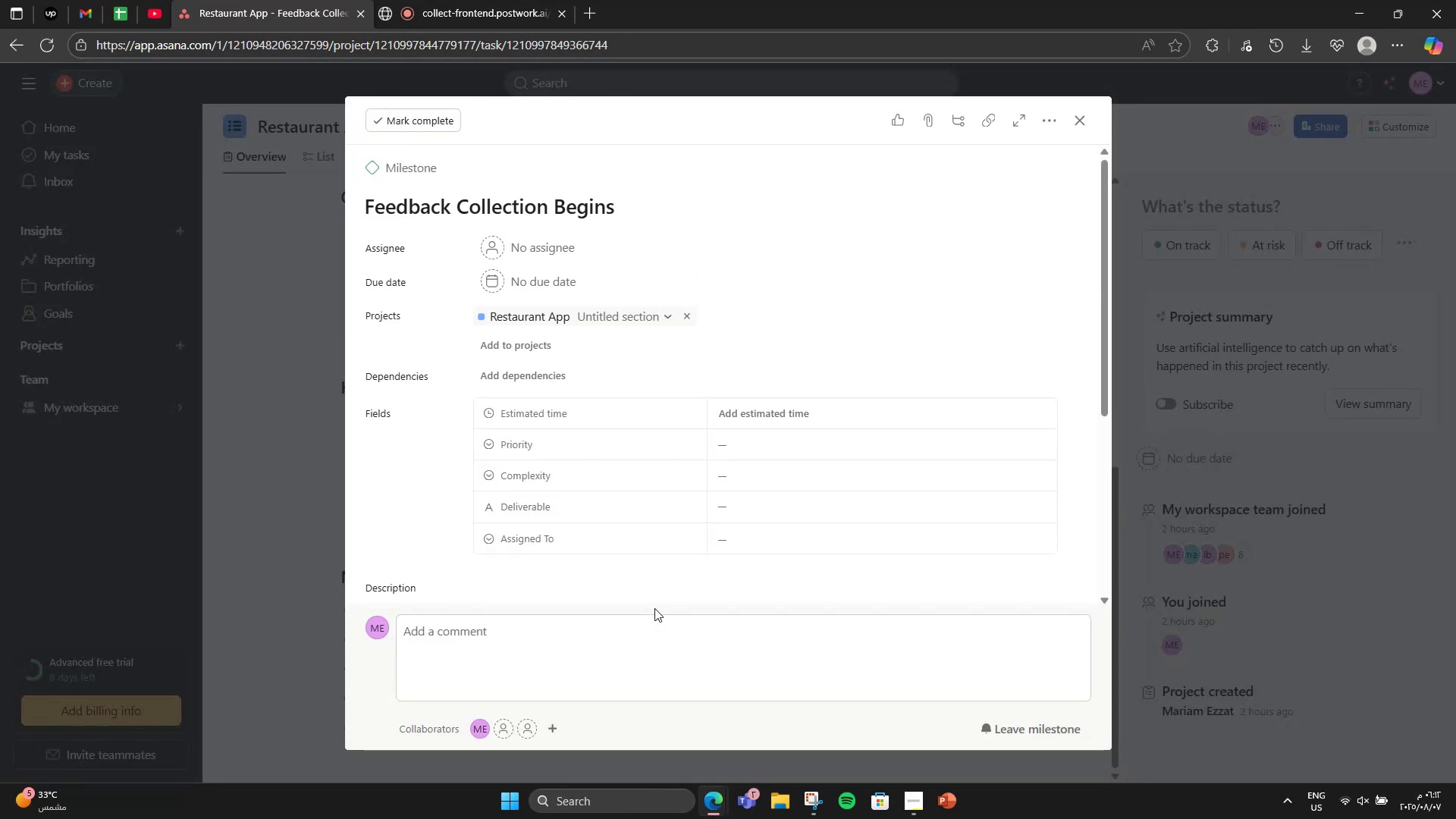 
scroll: coordinate [667, 540], scroll_direction: down, amount: 4.0
 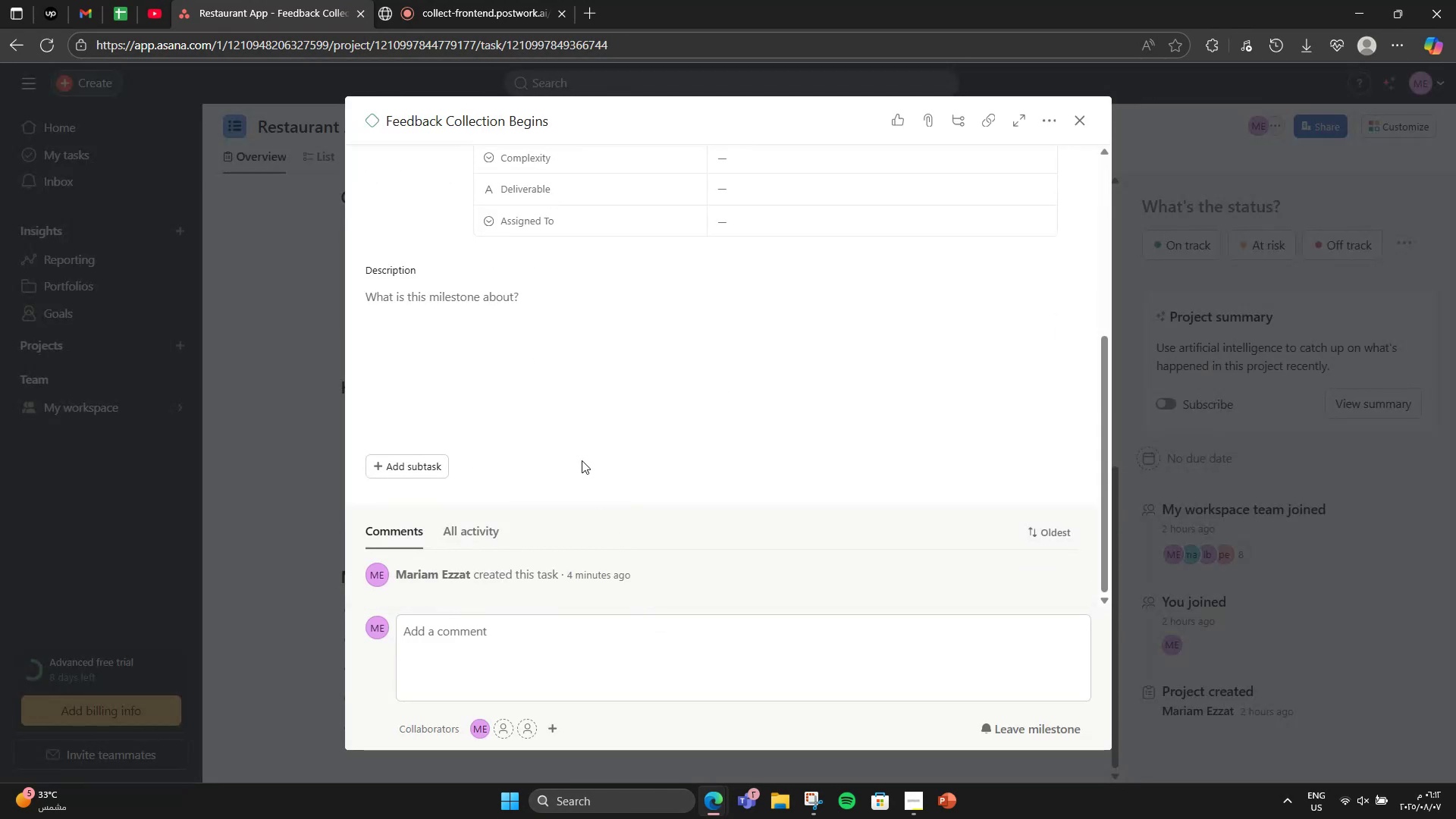 
left_click([516, 340])
 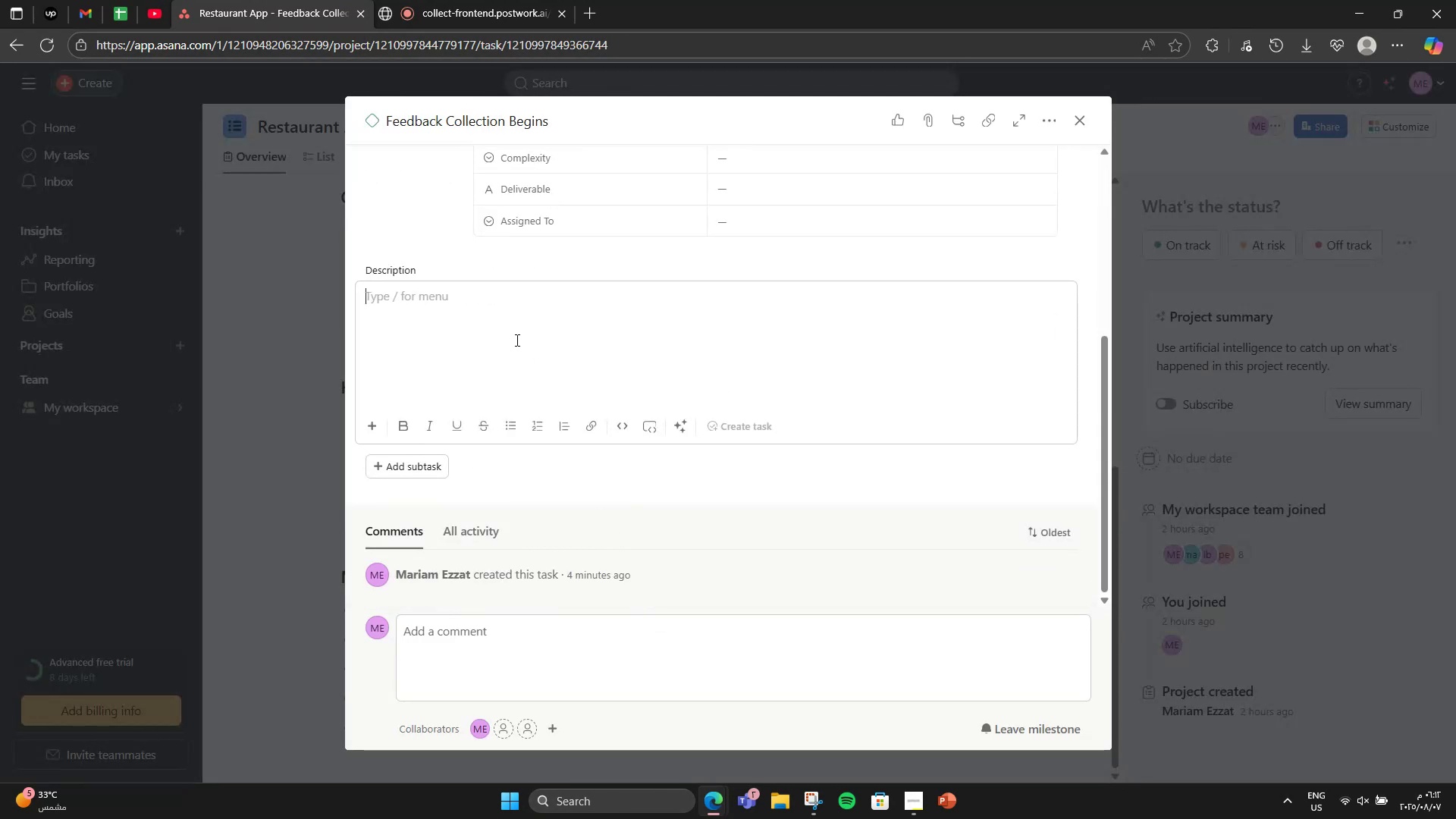 
type(Collect user feedback for post-launch improvements)
 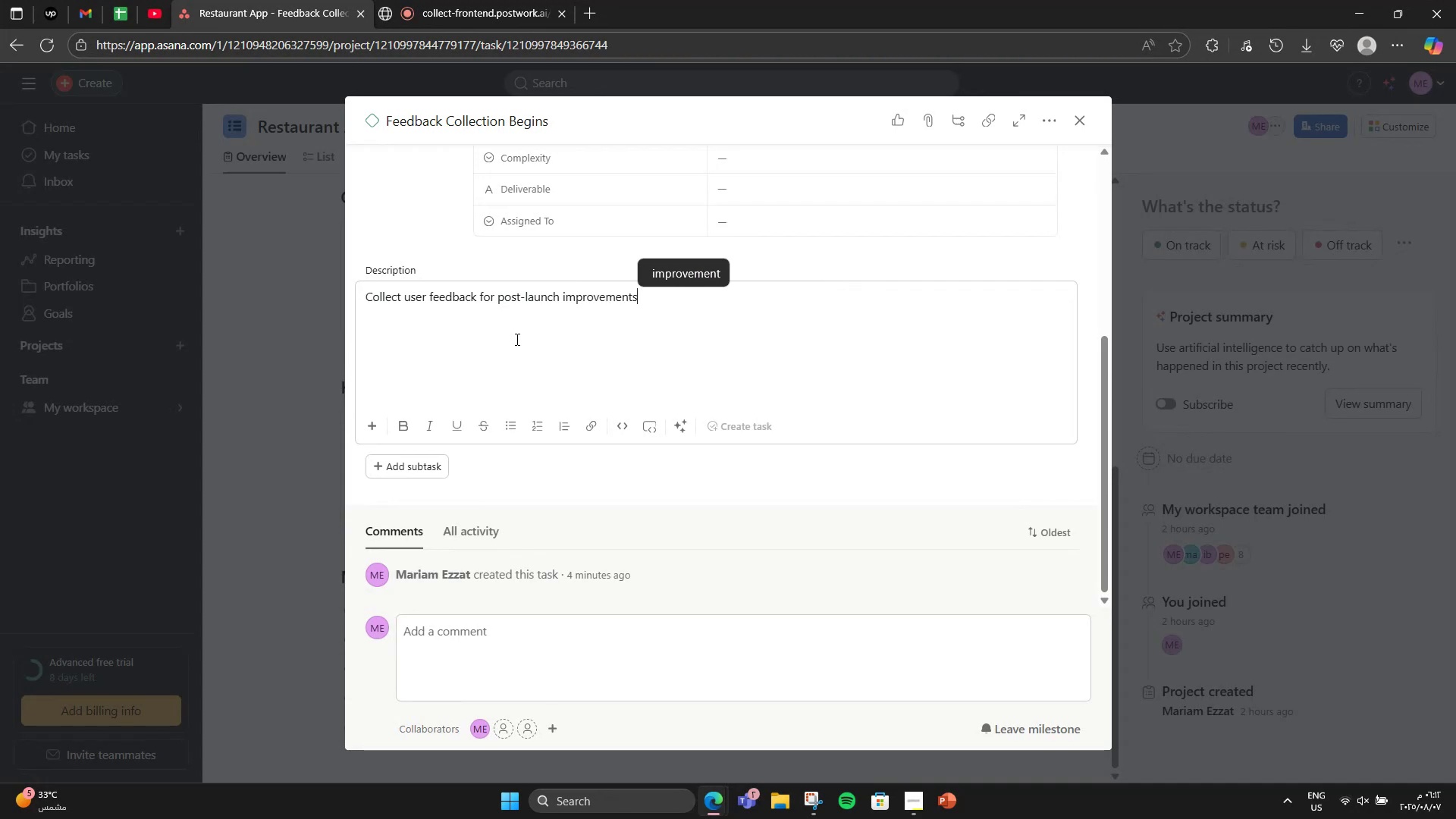 
scroll: coordinate [494, 363], scroll_direction: up, amount: 4.0
 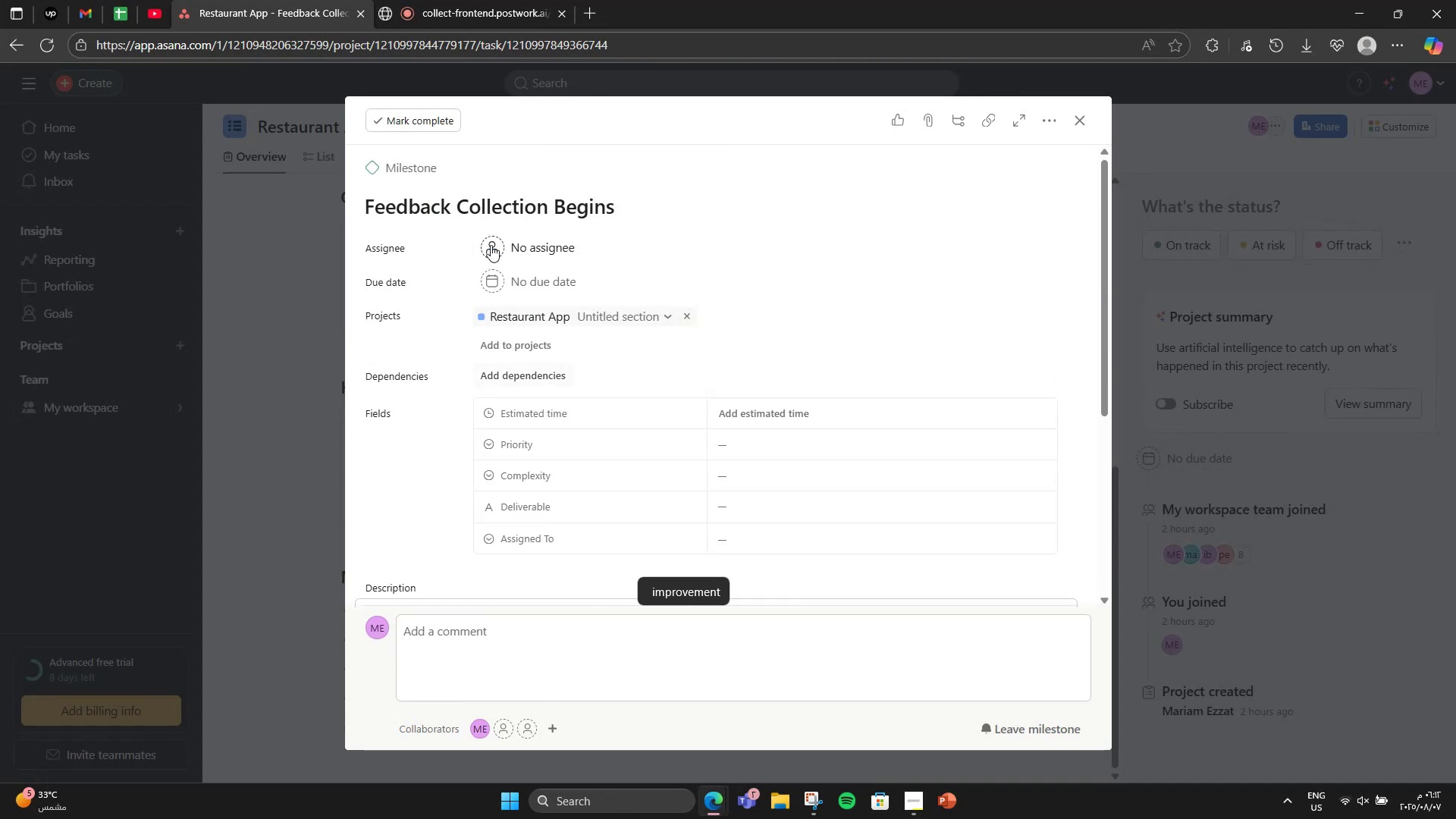 
mouse_move([553, 267])
 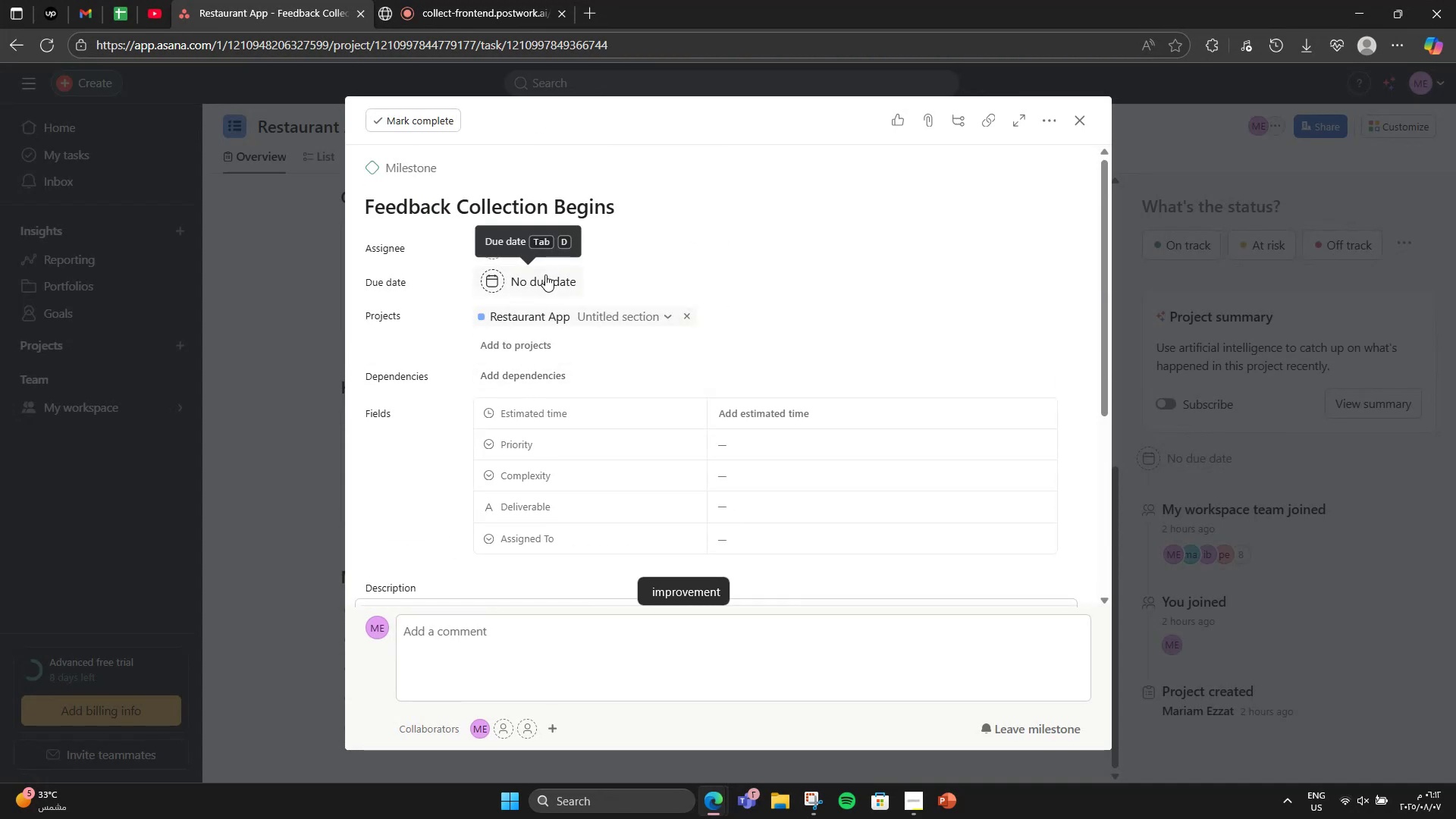 
left_click([545, 275])
 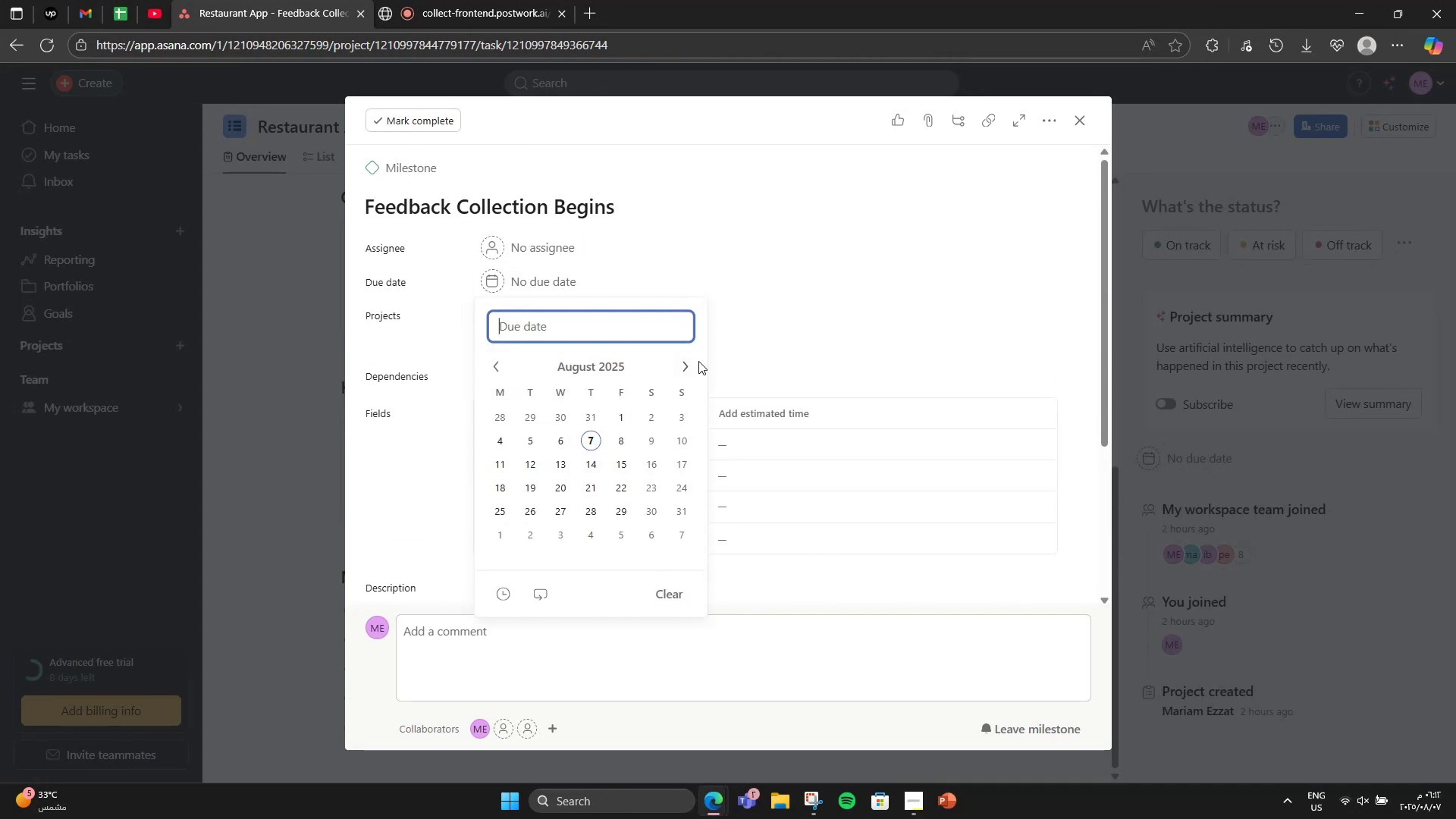 
double_click([694, 358])
 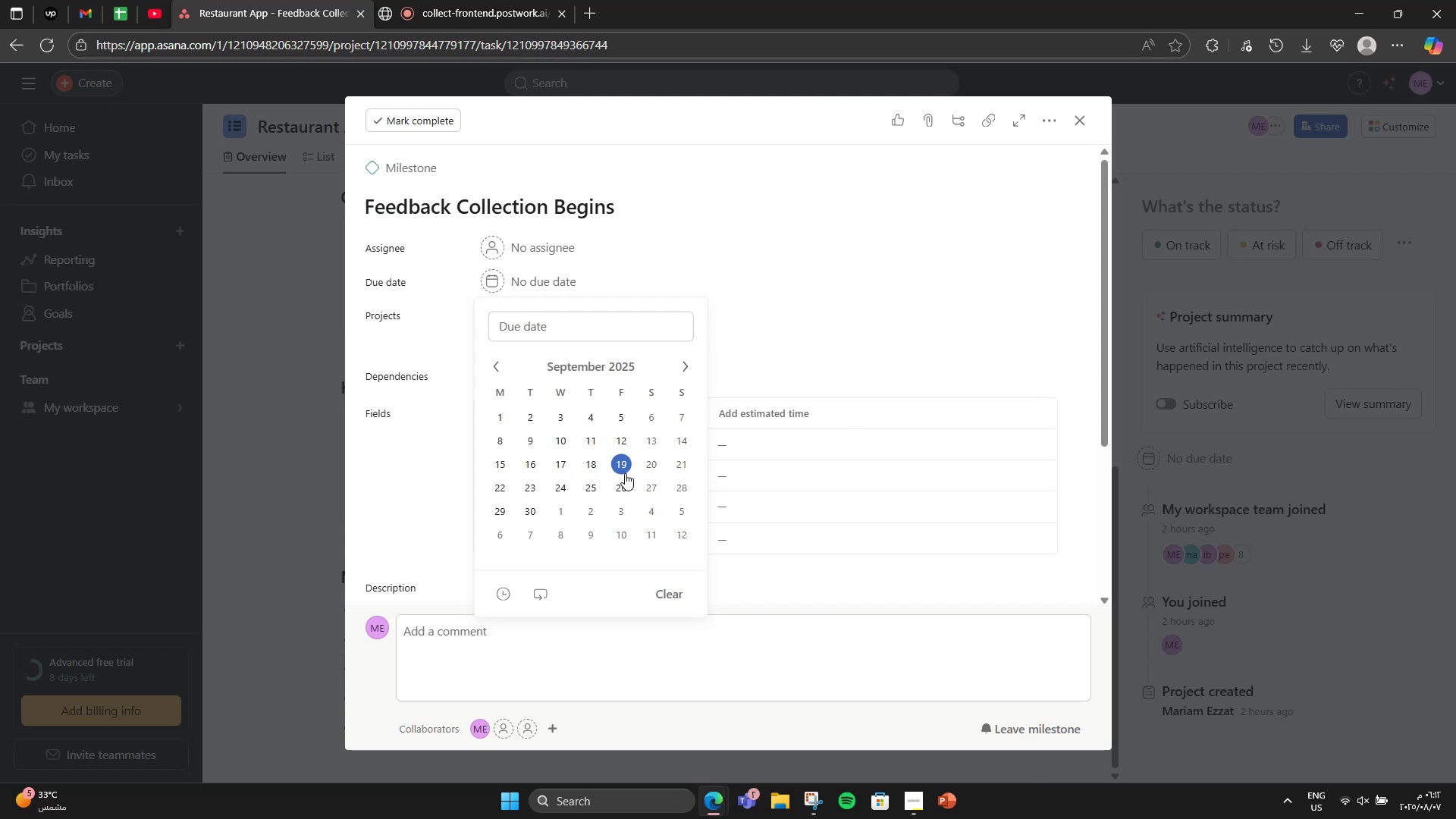 
left_click([648, 472])
 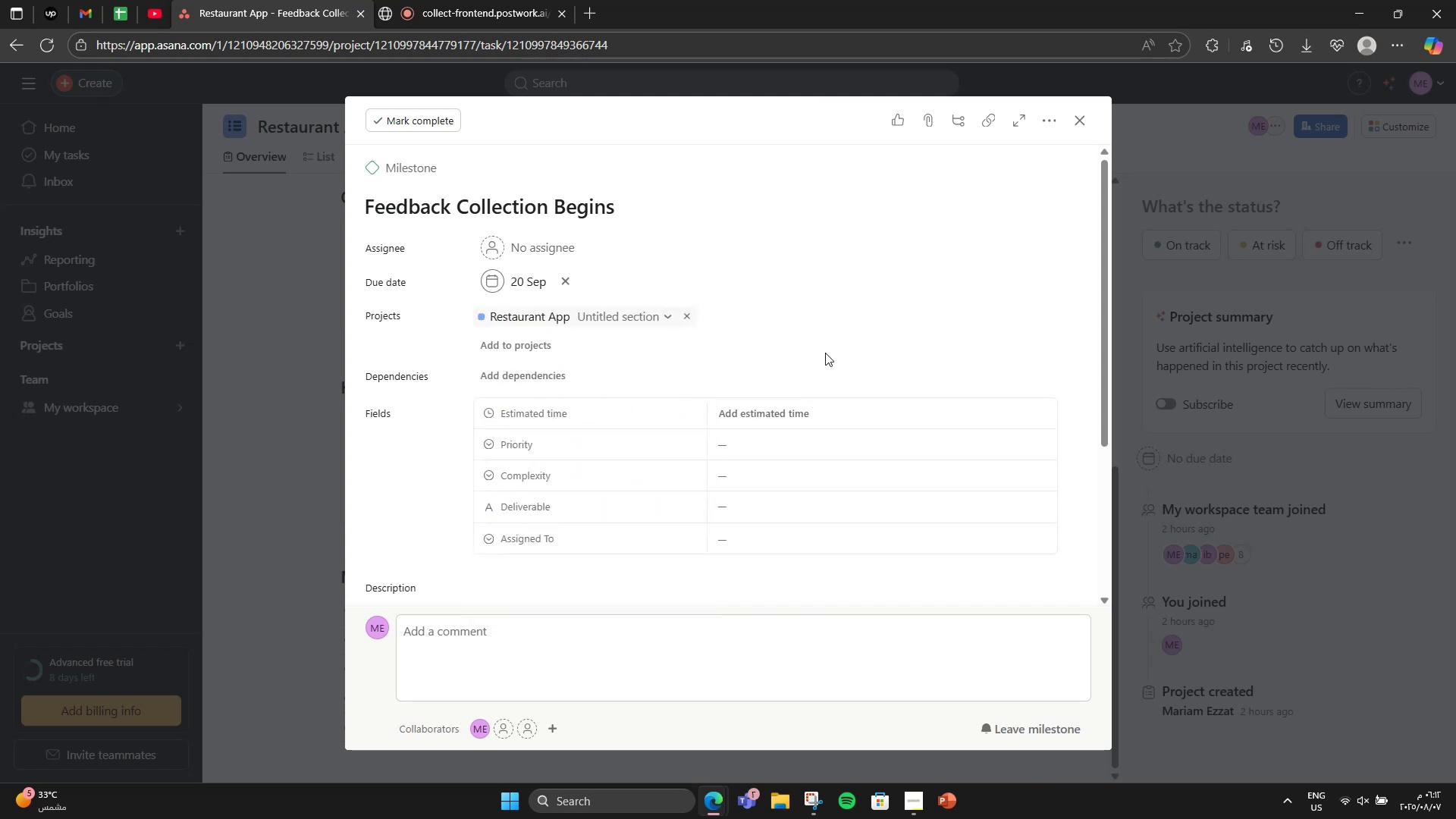 
scroll: coordinate [825, 353], scroll_direction: down, amount: 3.0
 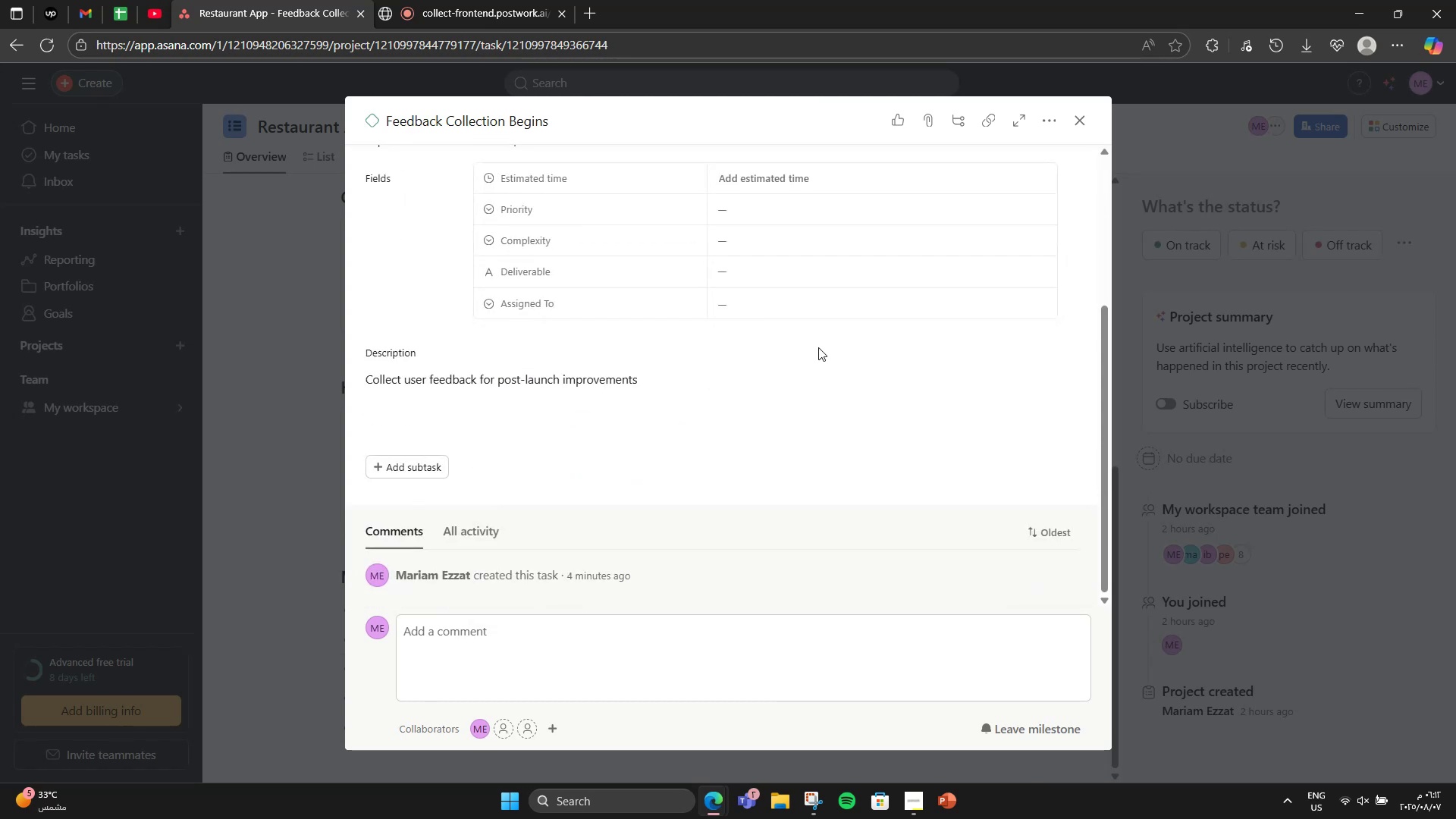 
scroll: coordinate [822, 389], scroll_direction: up, amount: 2.0
 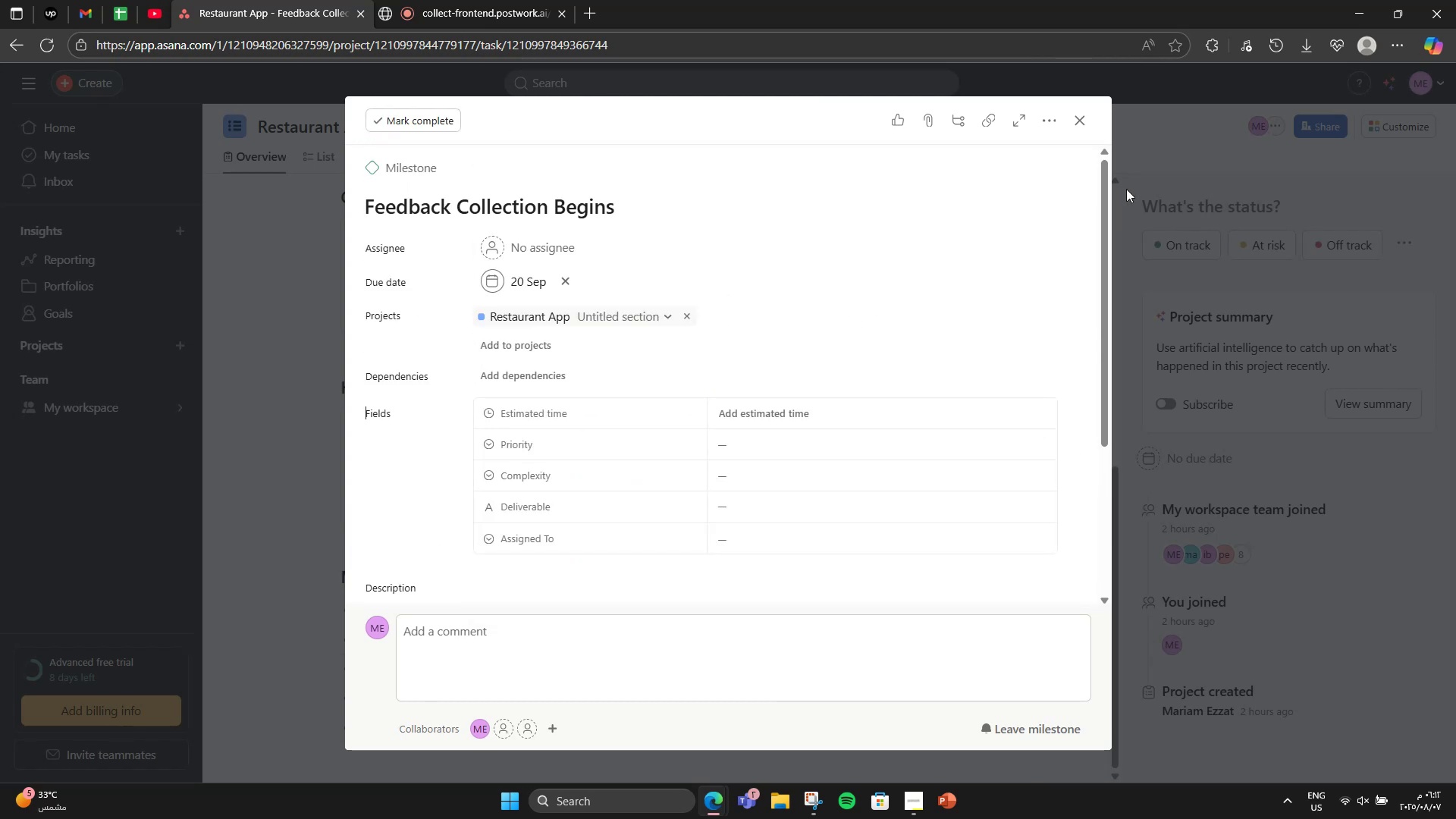 
left_click_drag(start_coordinate=[1087, 132], to_coordinate=[1082, 130])
 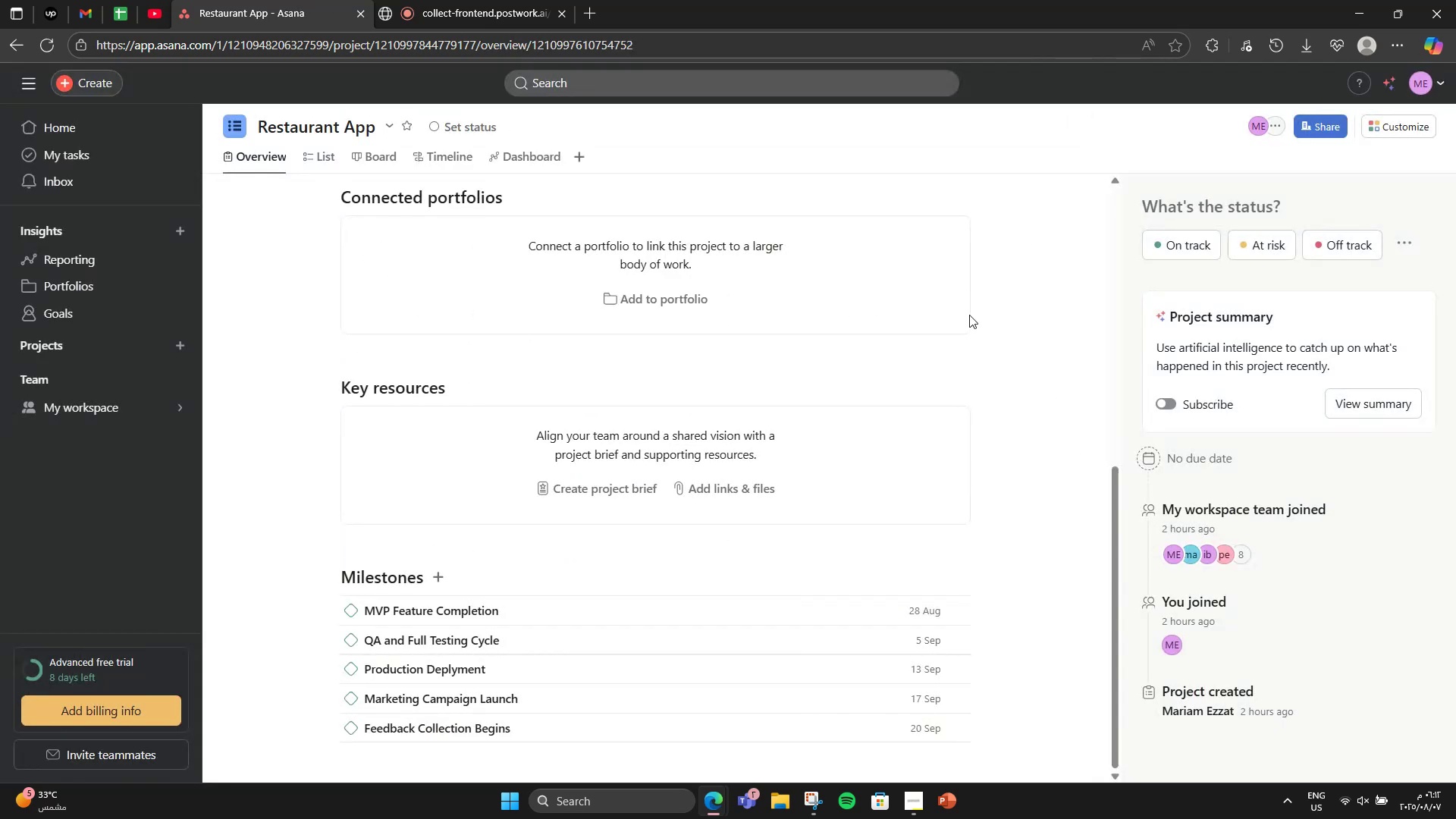 
scroll: coordinate [612, 444], scroll_direction: up, amount: 8.0
 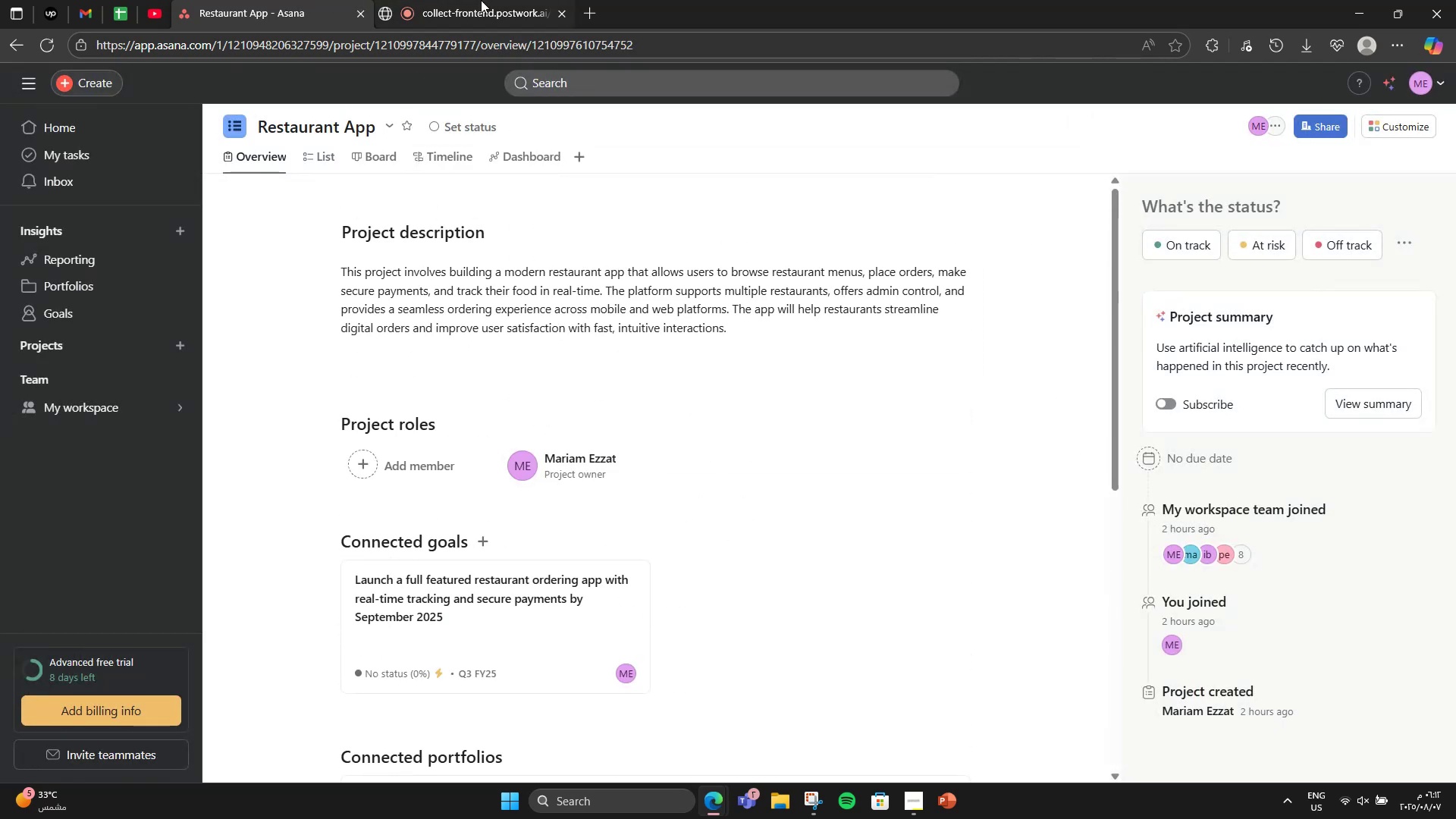 
left_click([481, 0])
 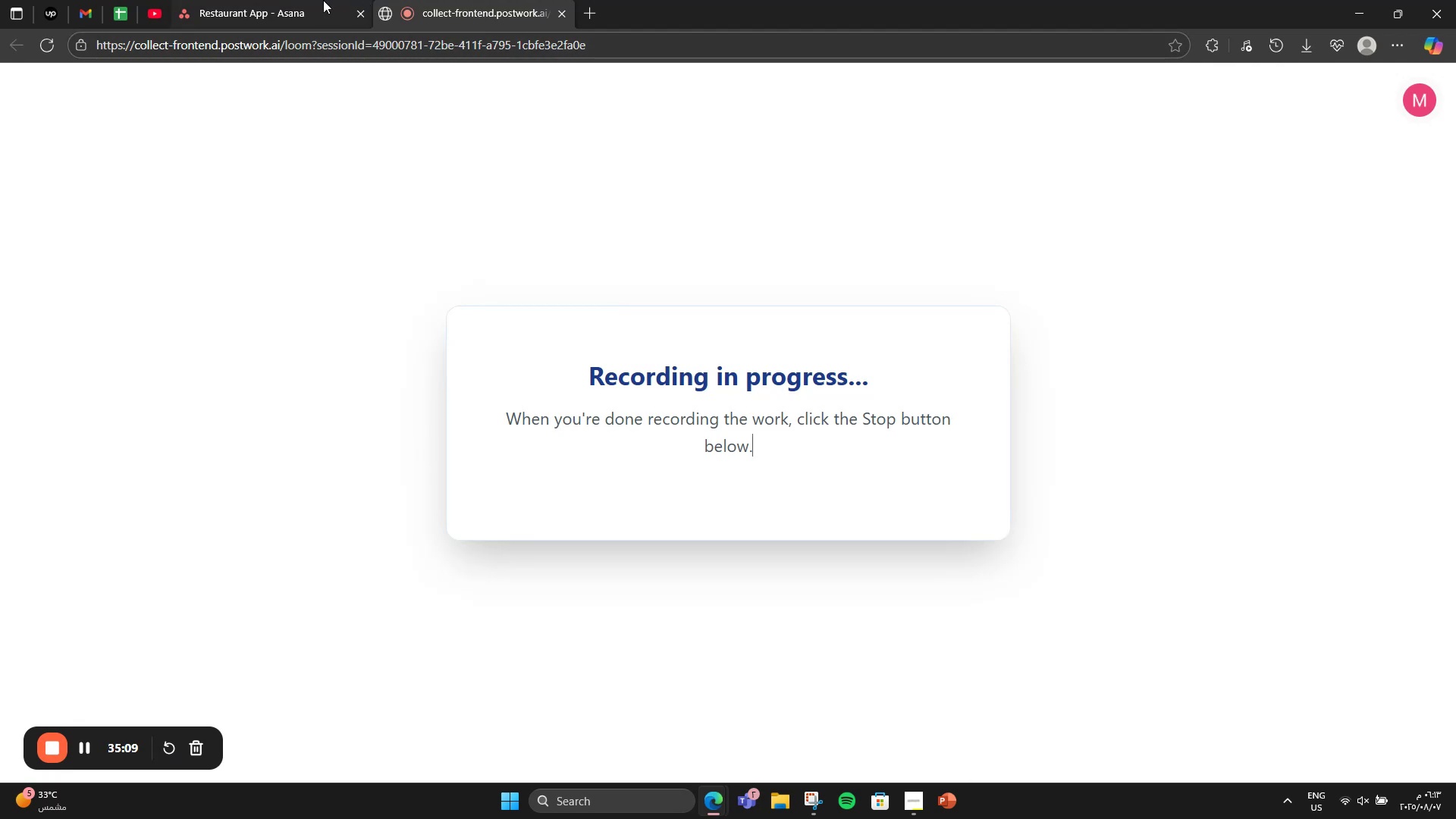 
left_click([323, 0])
 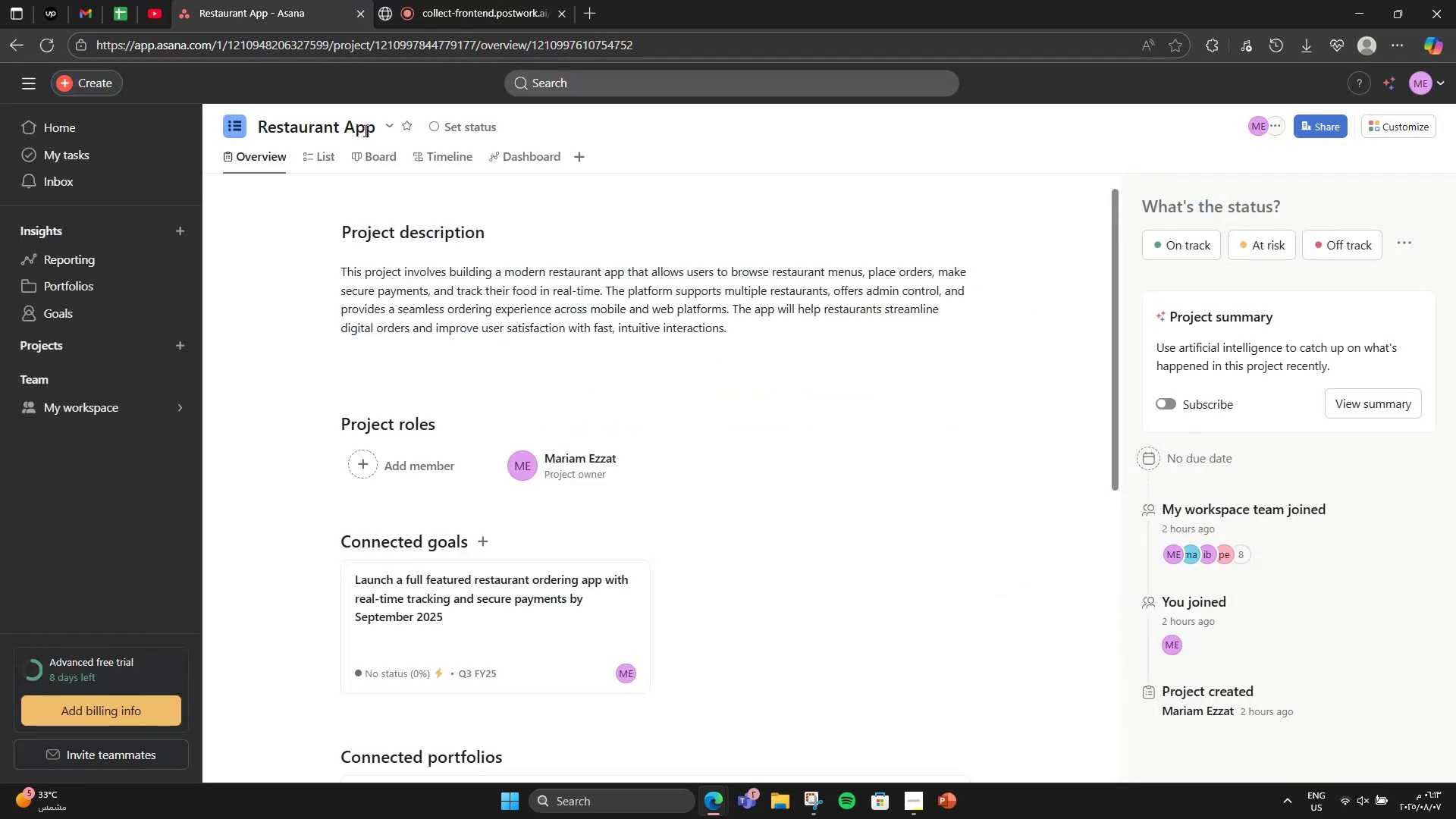 
scroll: coordinate [874, 444], scroll_direction: down, amount: 6.0
 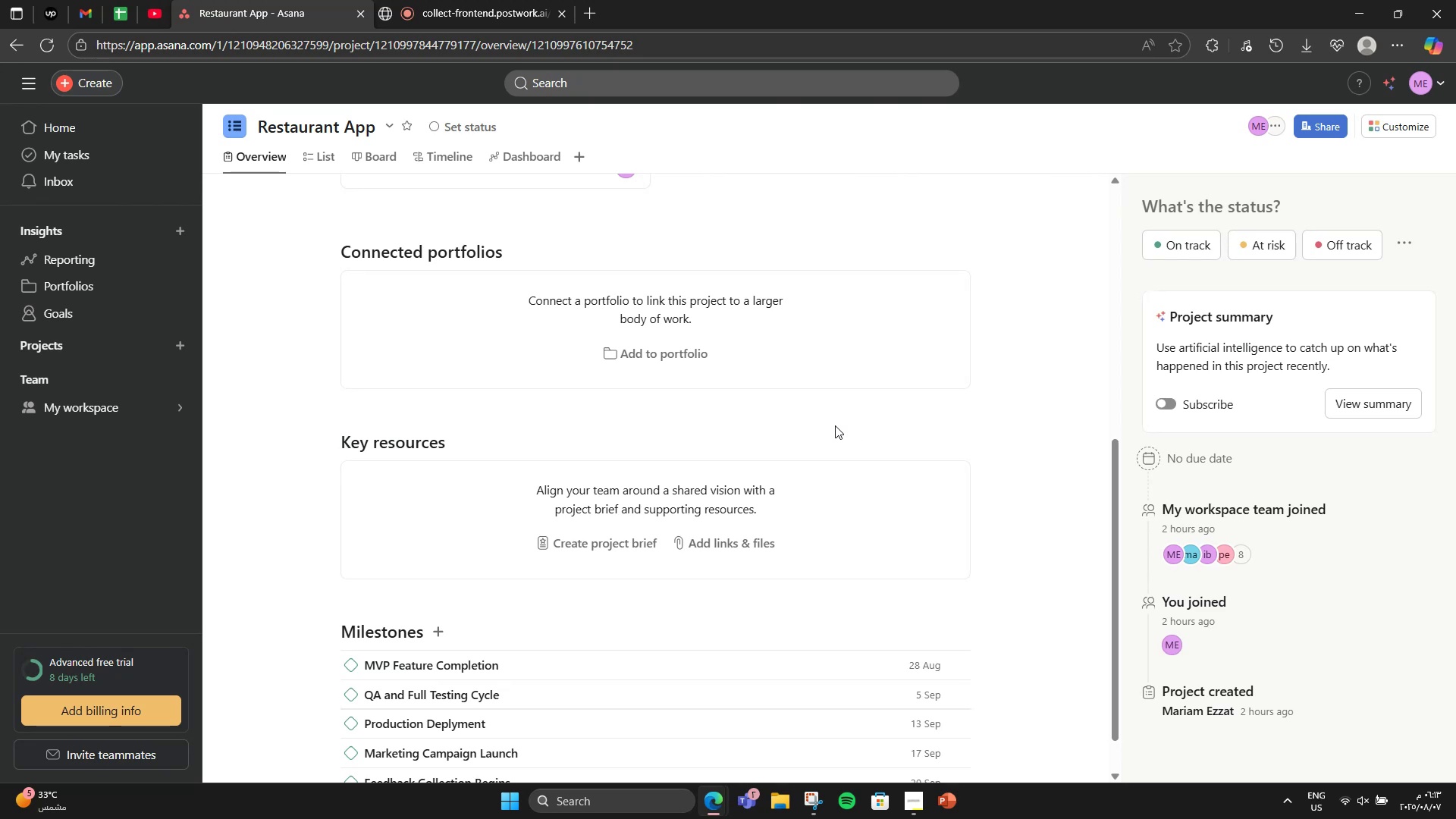 
wait(14.07)
 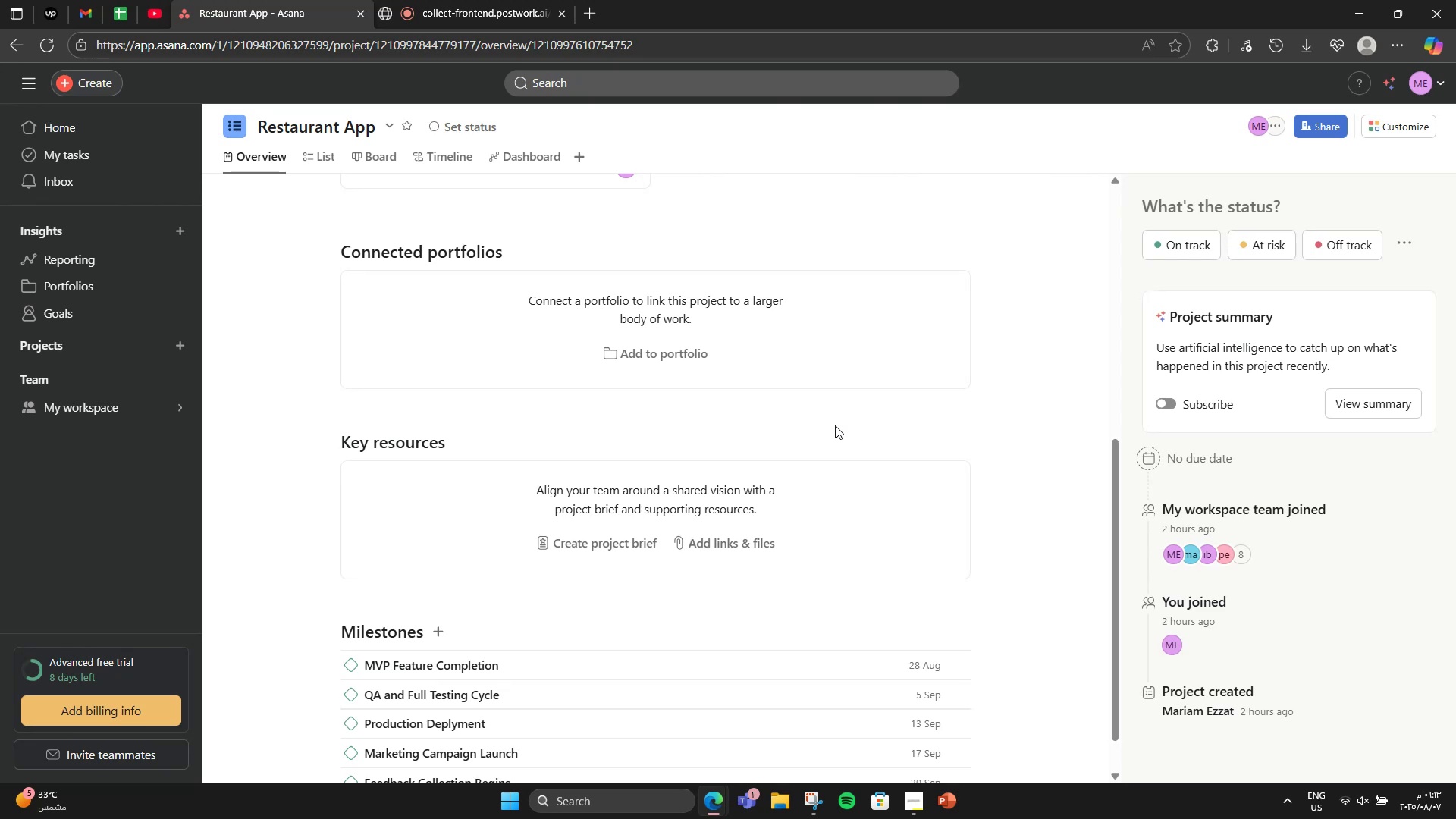 
left_click([322, 155])
 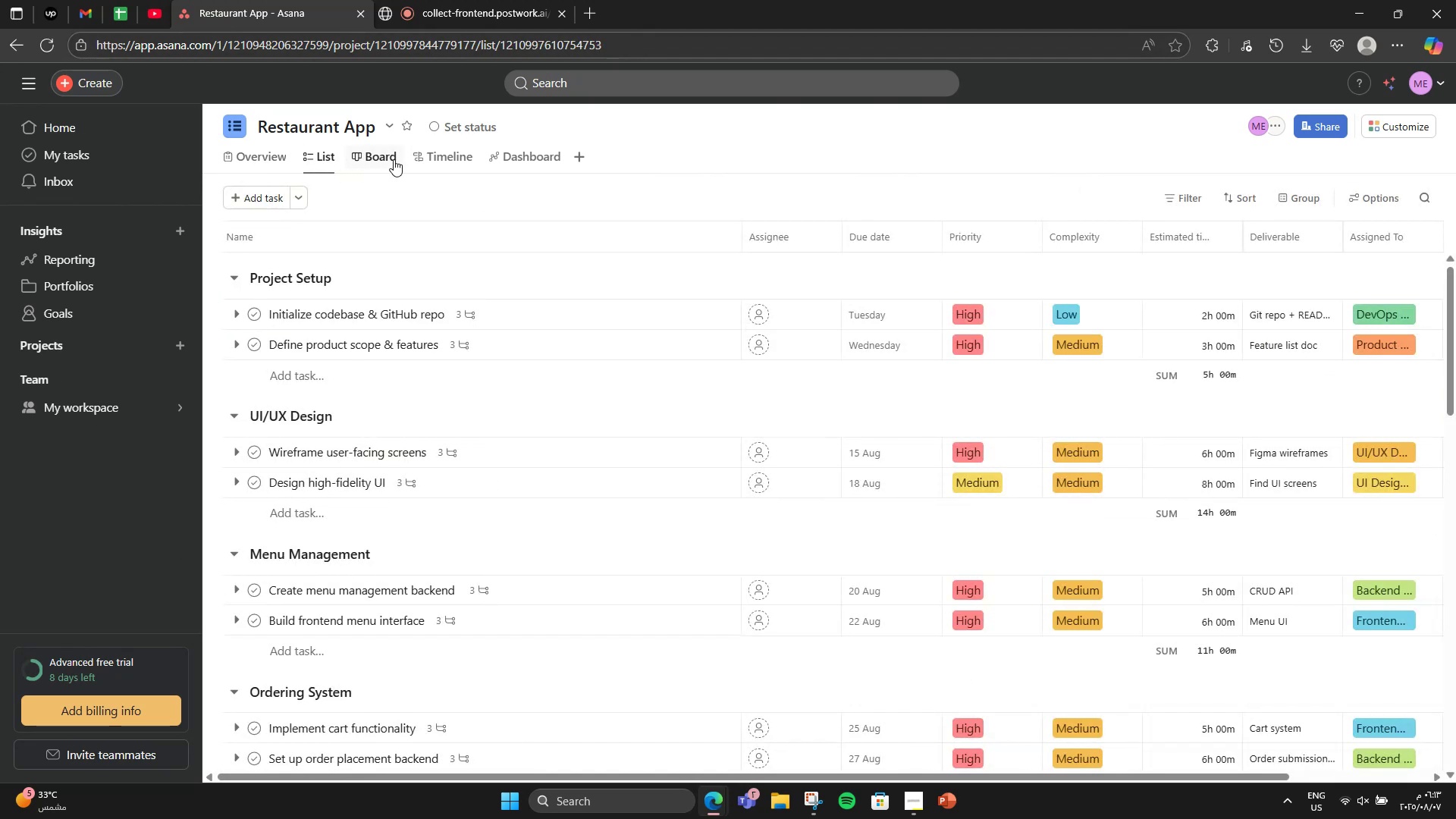 
left_click([397, 159])
 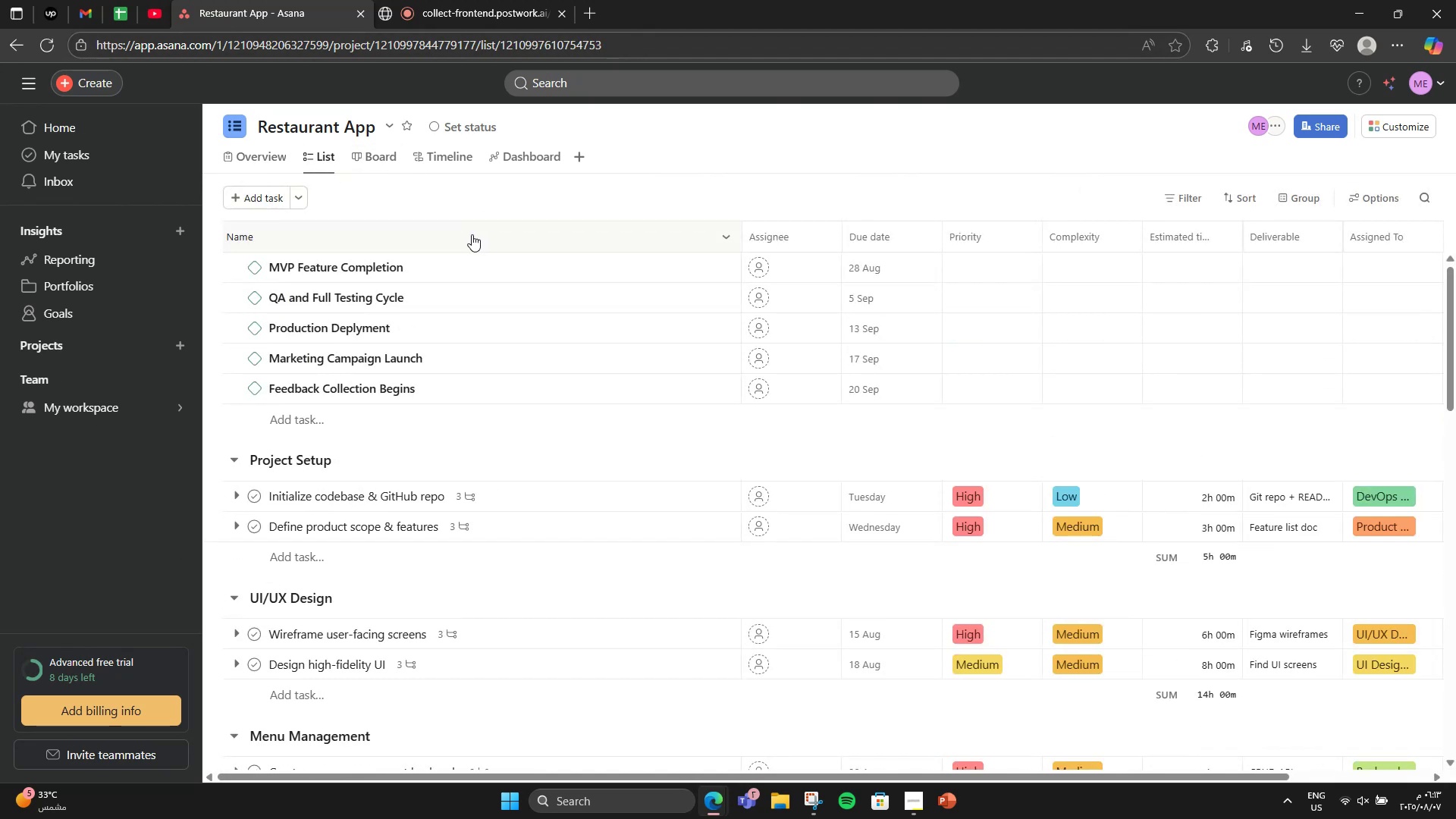 
scroll: coordinate [472, 234], scroll_direction: up, amount: 4.0
 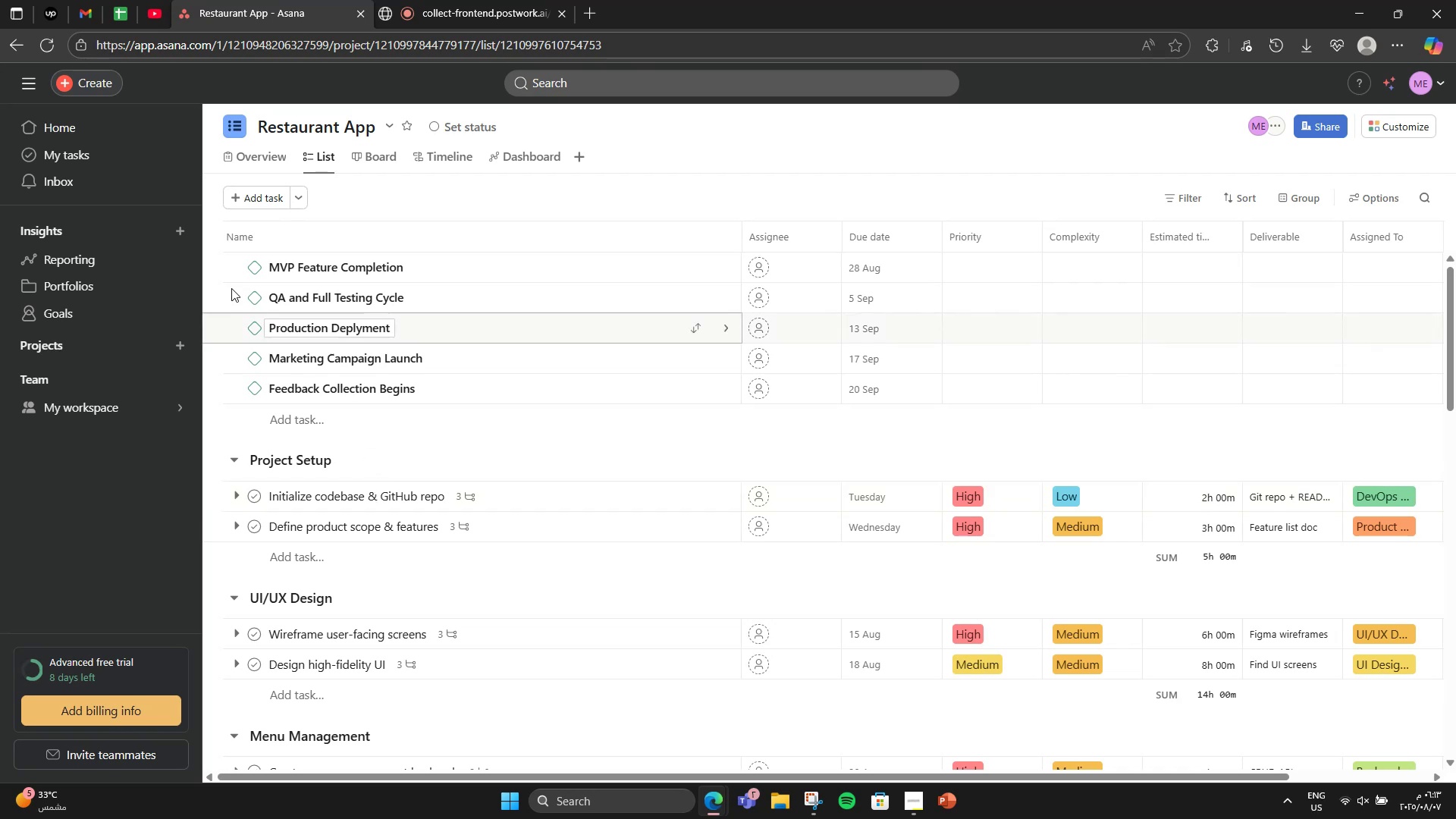 
scroll: coordinate [273, 312], scroll_direction: down, amount: 1.0
 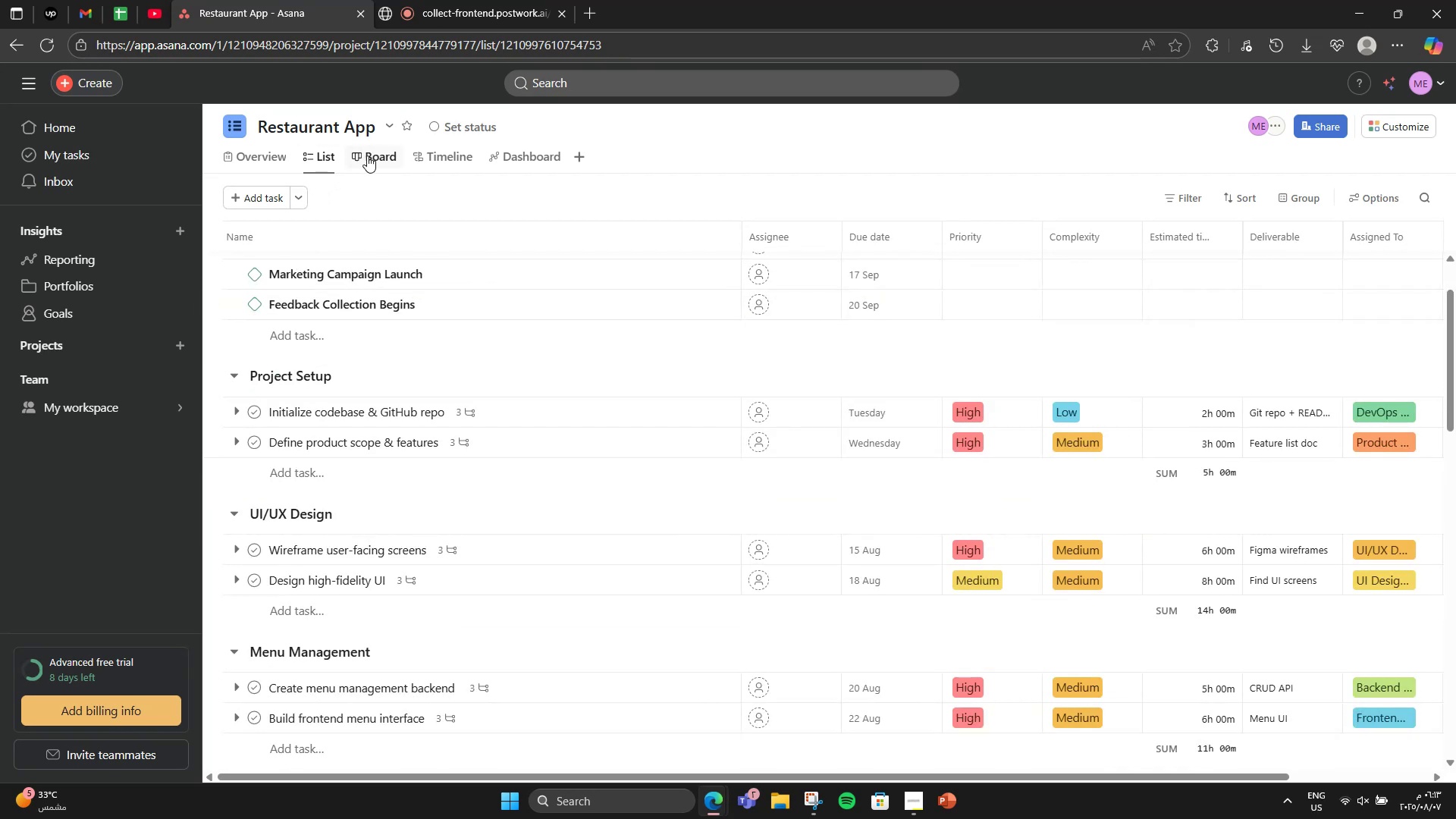 
left_click([367, 155])
 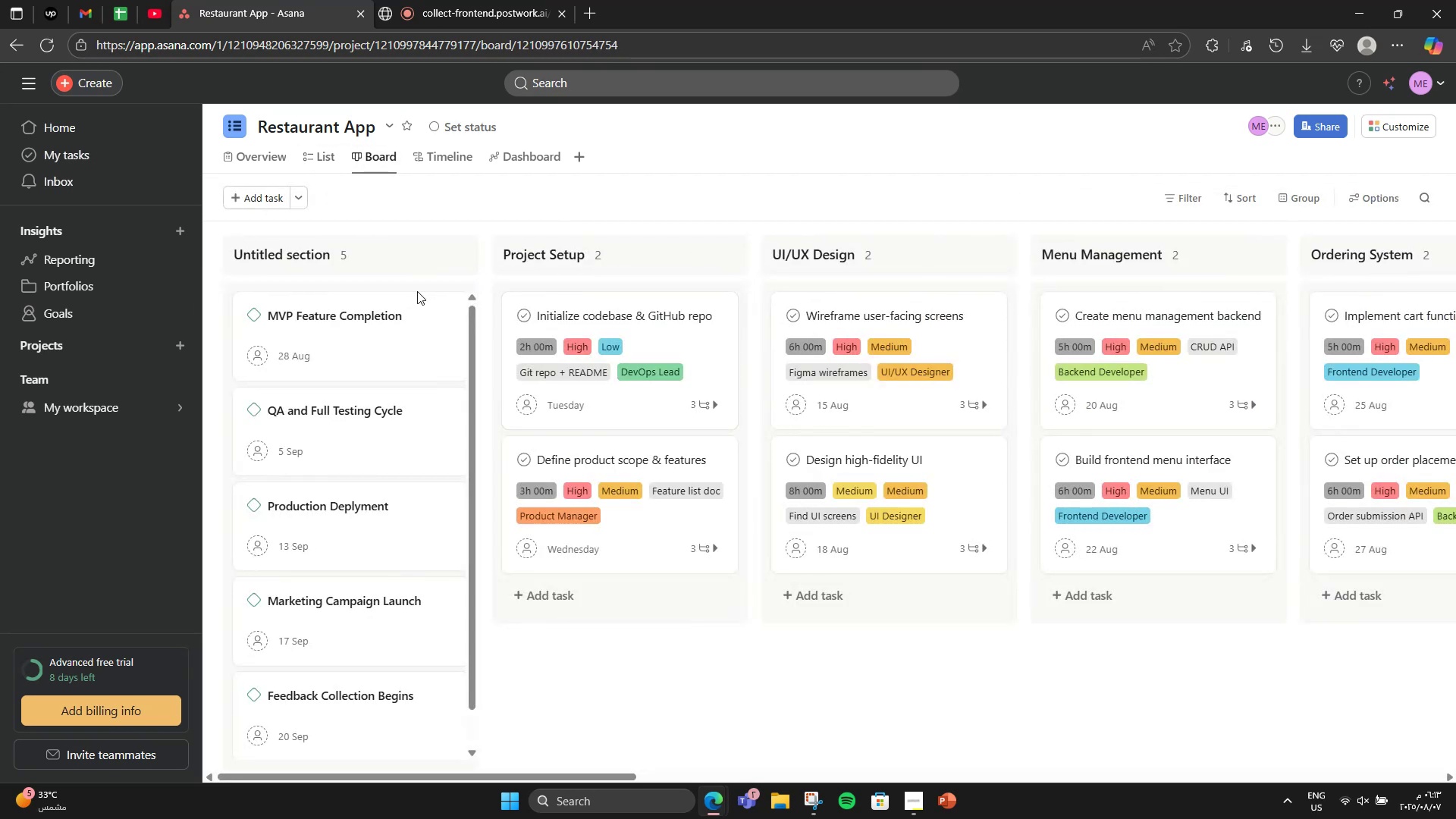 
double_click([292, 255])
 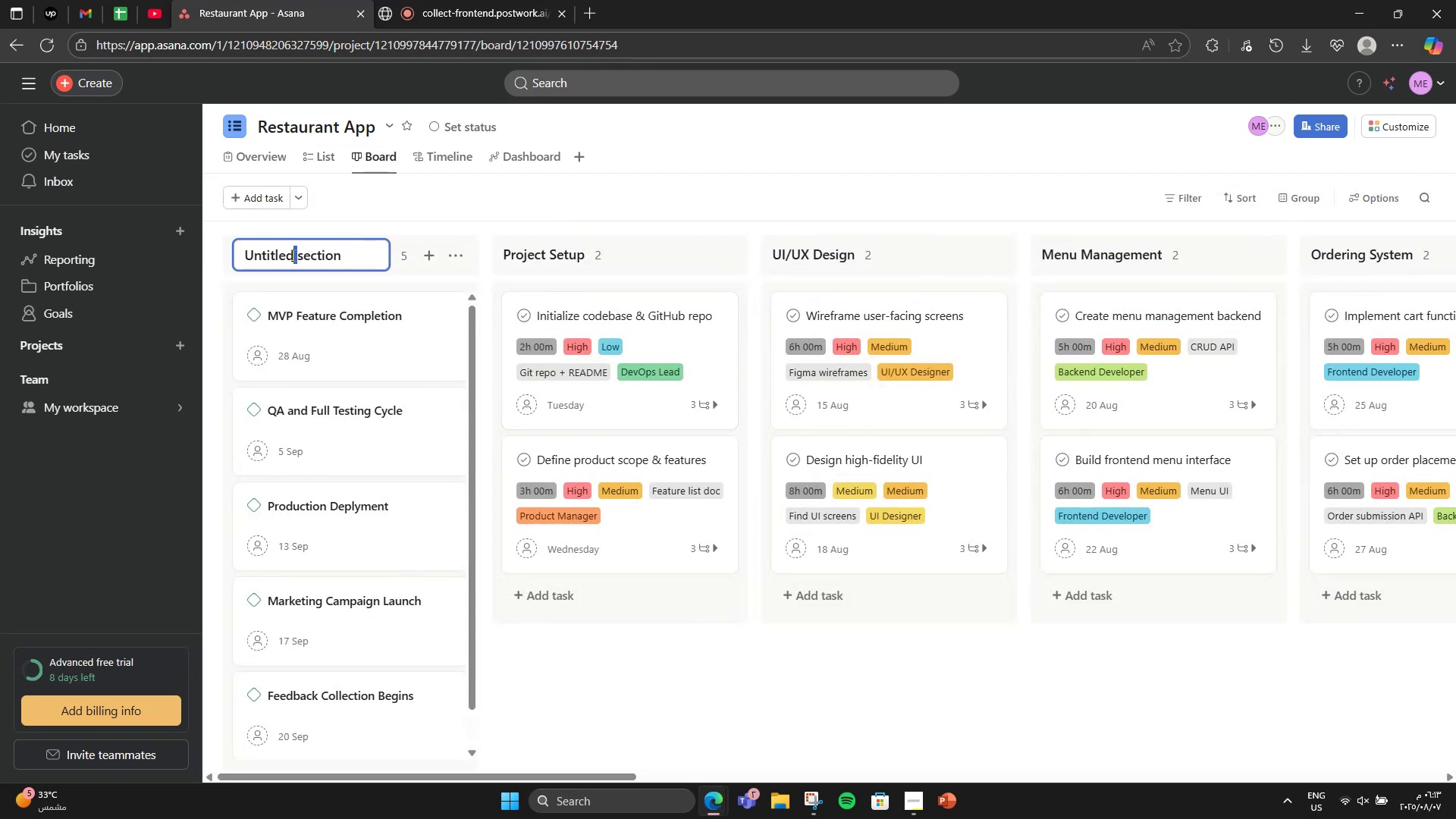 
triple_click([292, 255])
 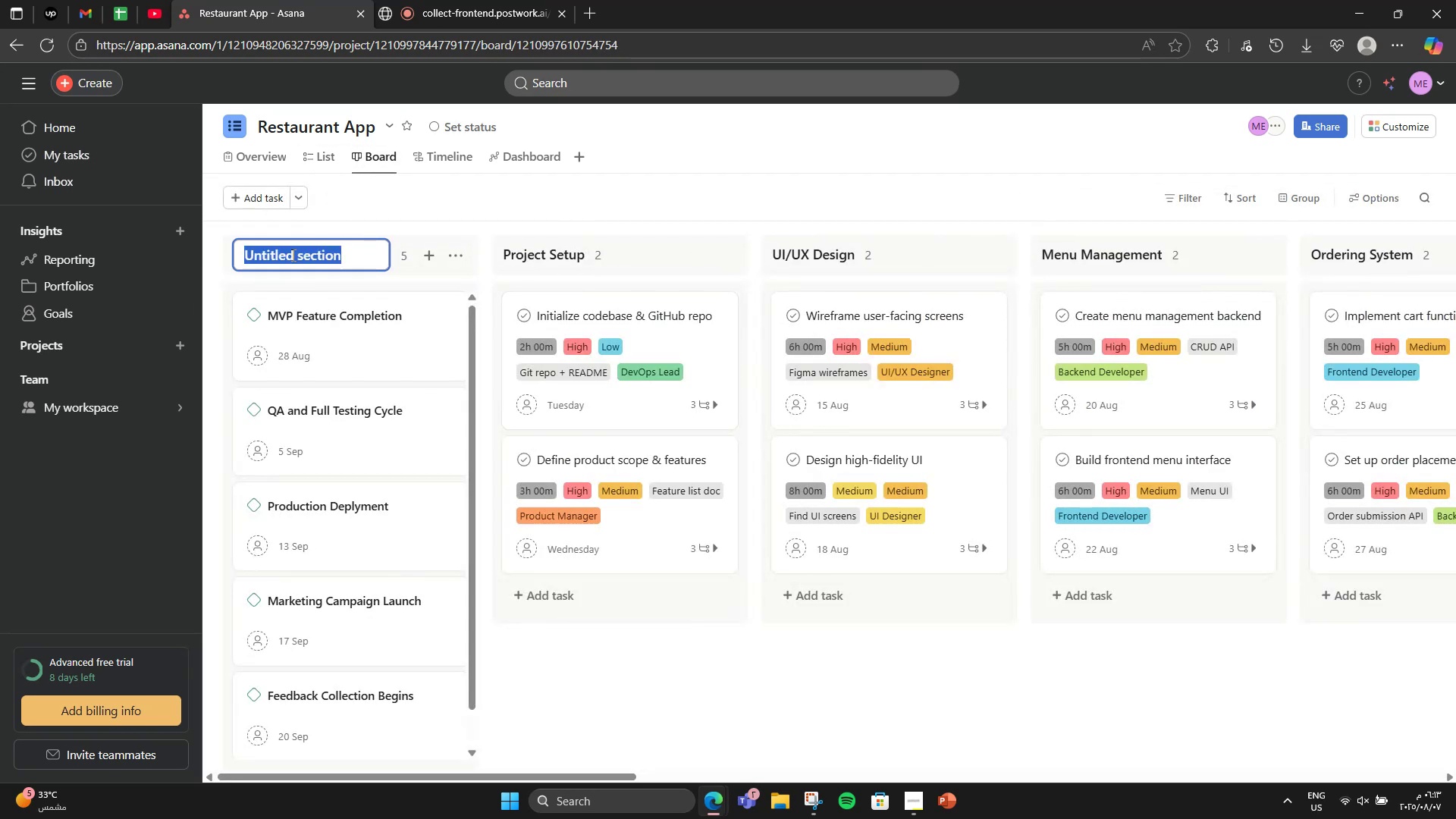 
type(Milestones)
 